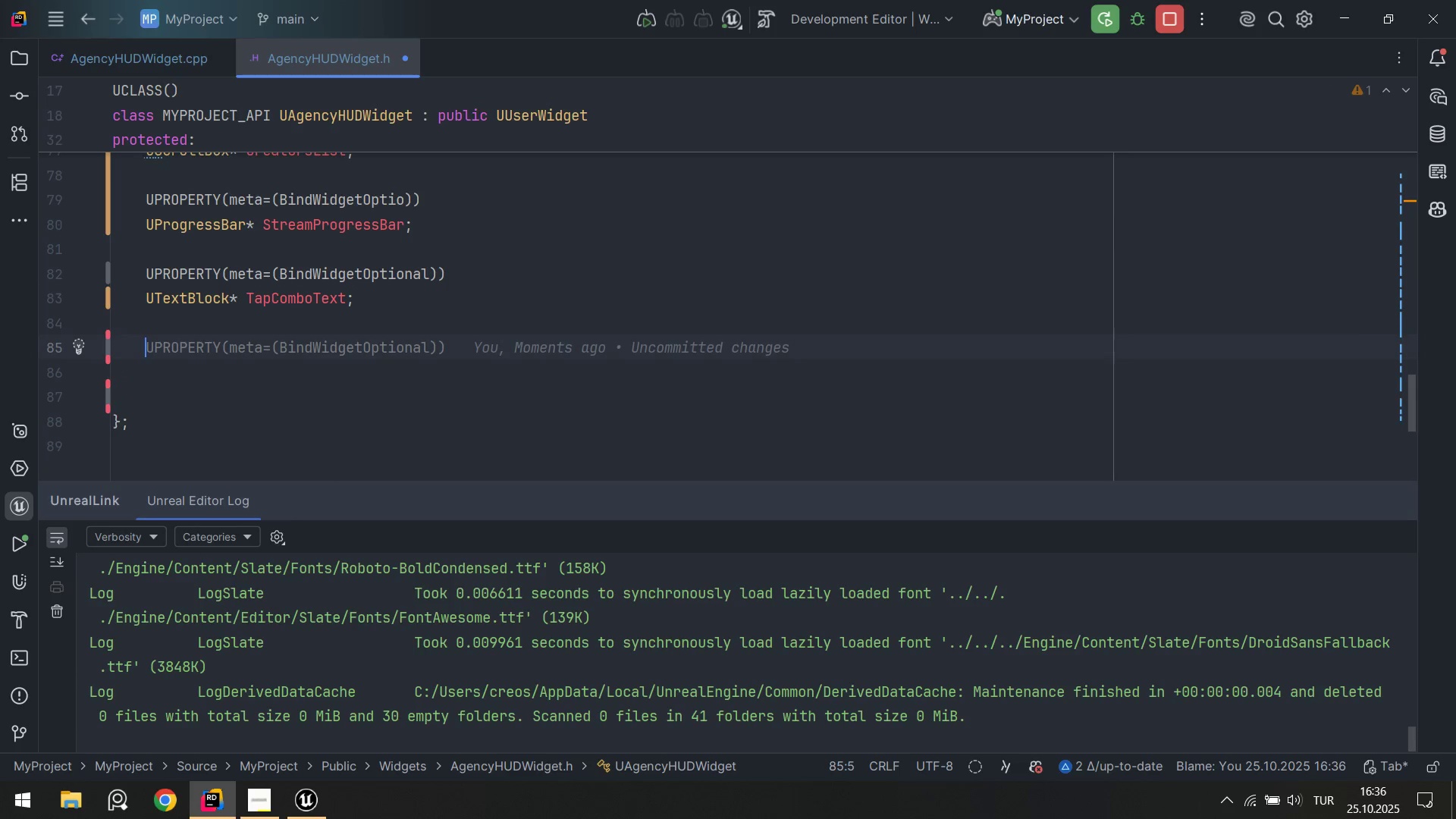 
key(Control+S)
 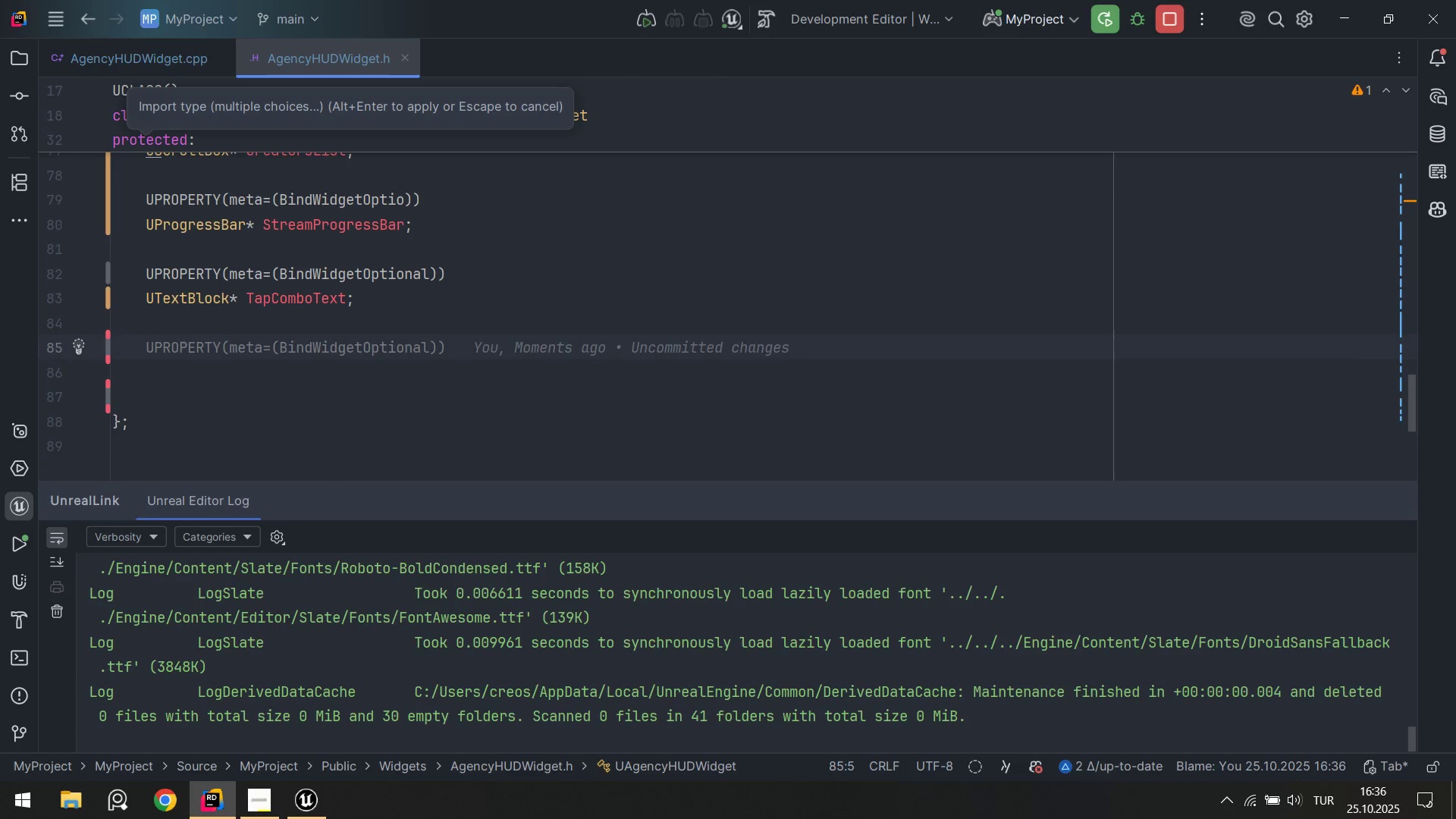 
wait(8.09)
 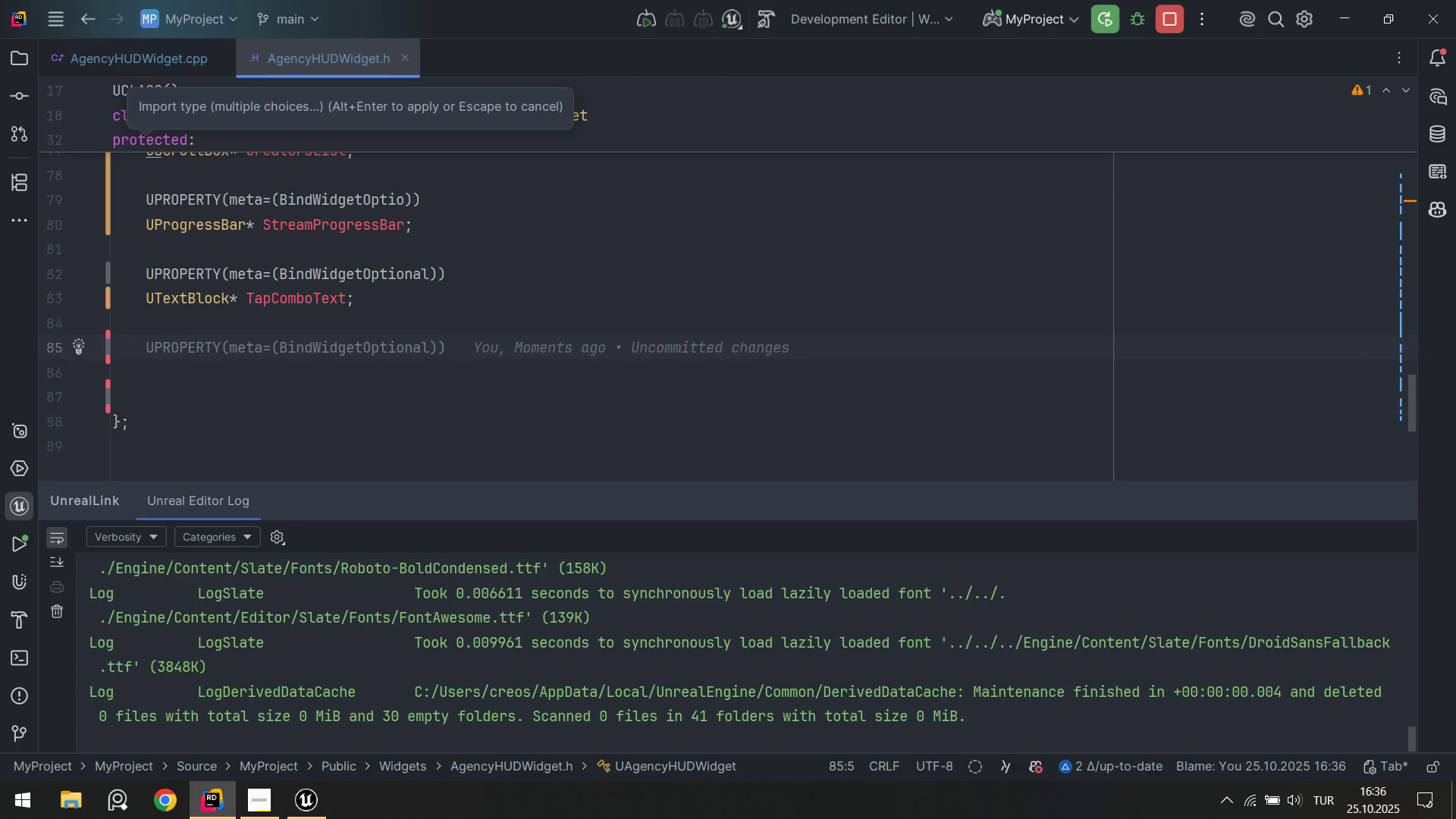 
scroll: coordinate [493, 274], scroll_direction: none, amount: 0.0
 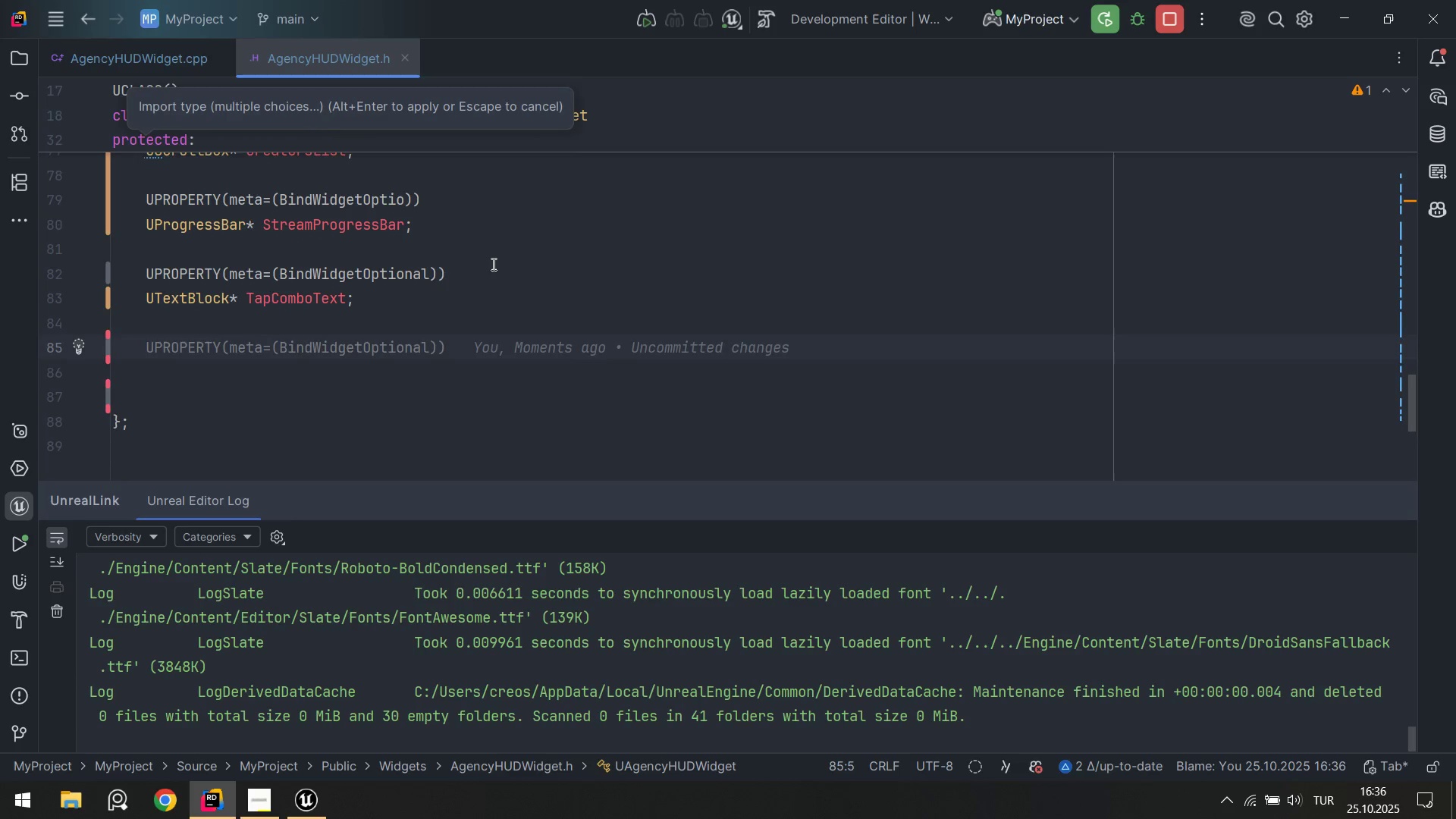 
scroll: coordinate [492, 264], scroll_direction: up, amount: 1.0
 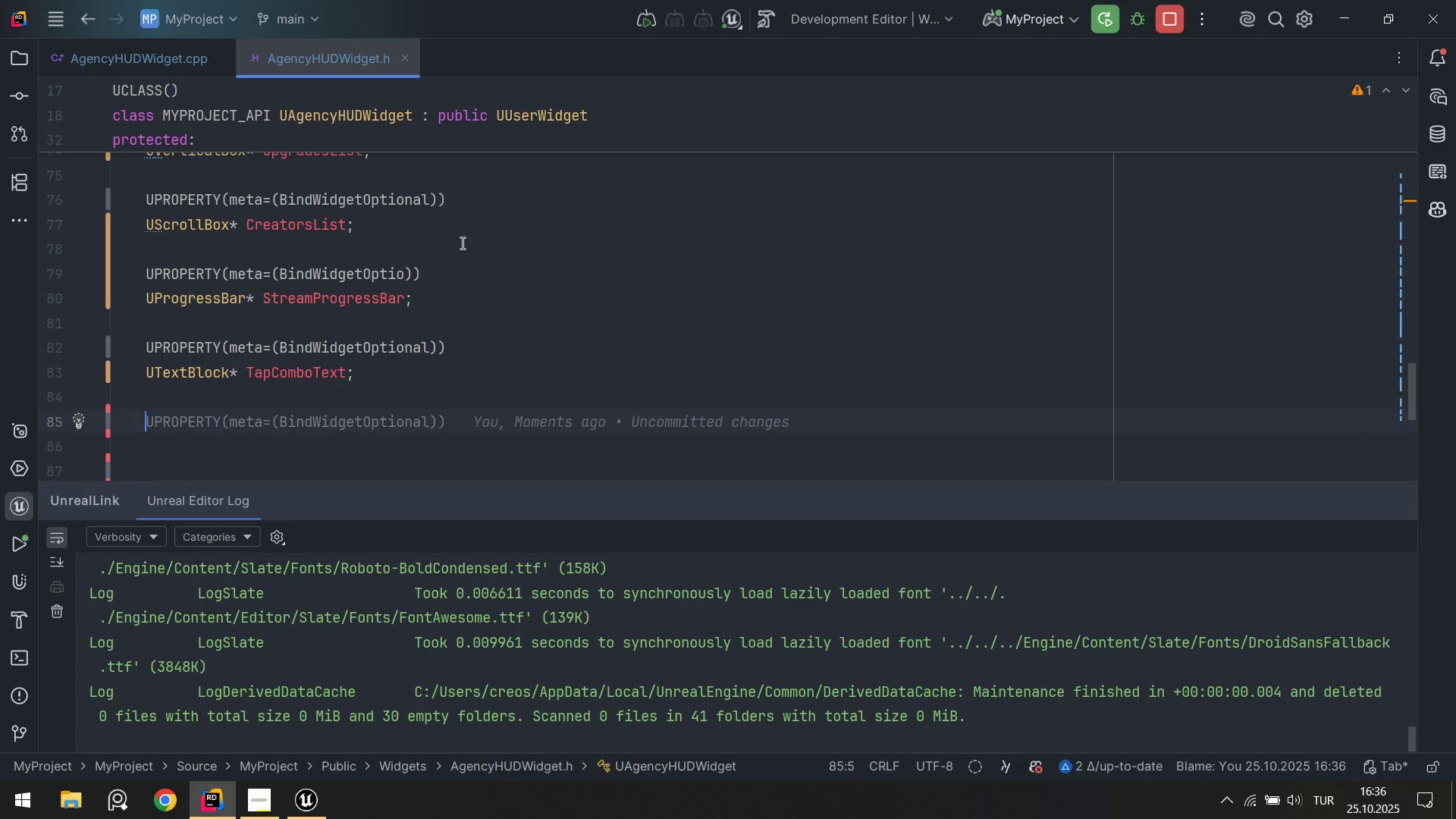 
scroll: coordinate [364, 209], scroll_direction: down, amount: 2.0
 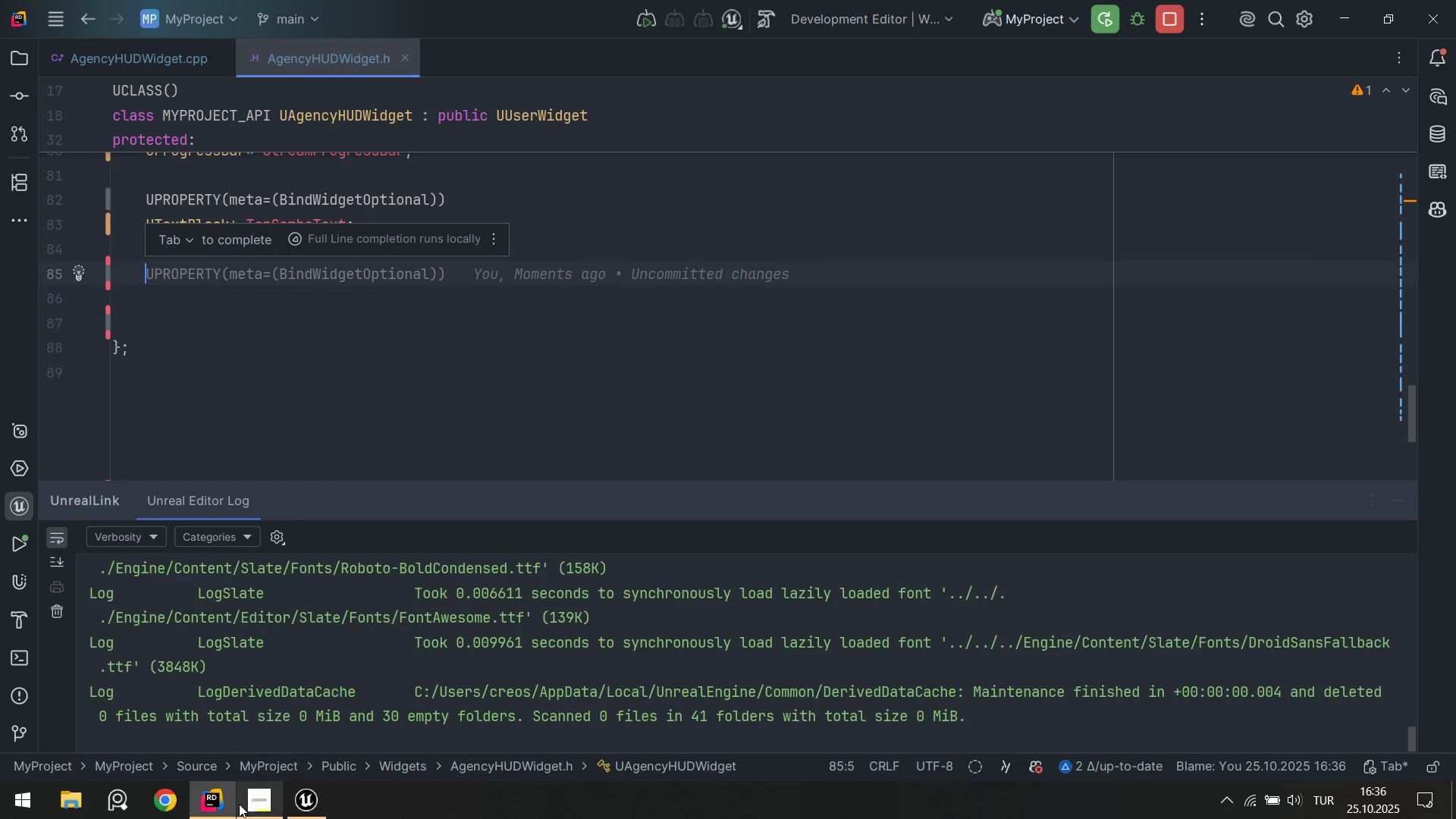 
left_click([315, 812])
 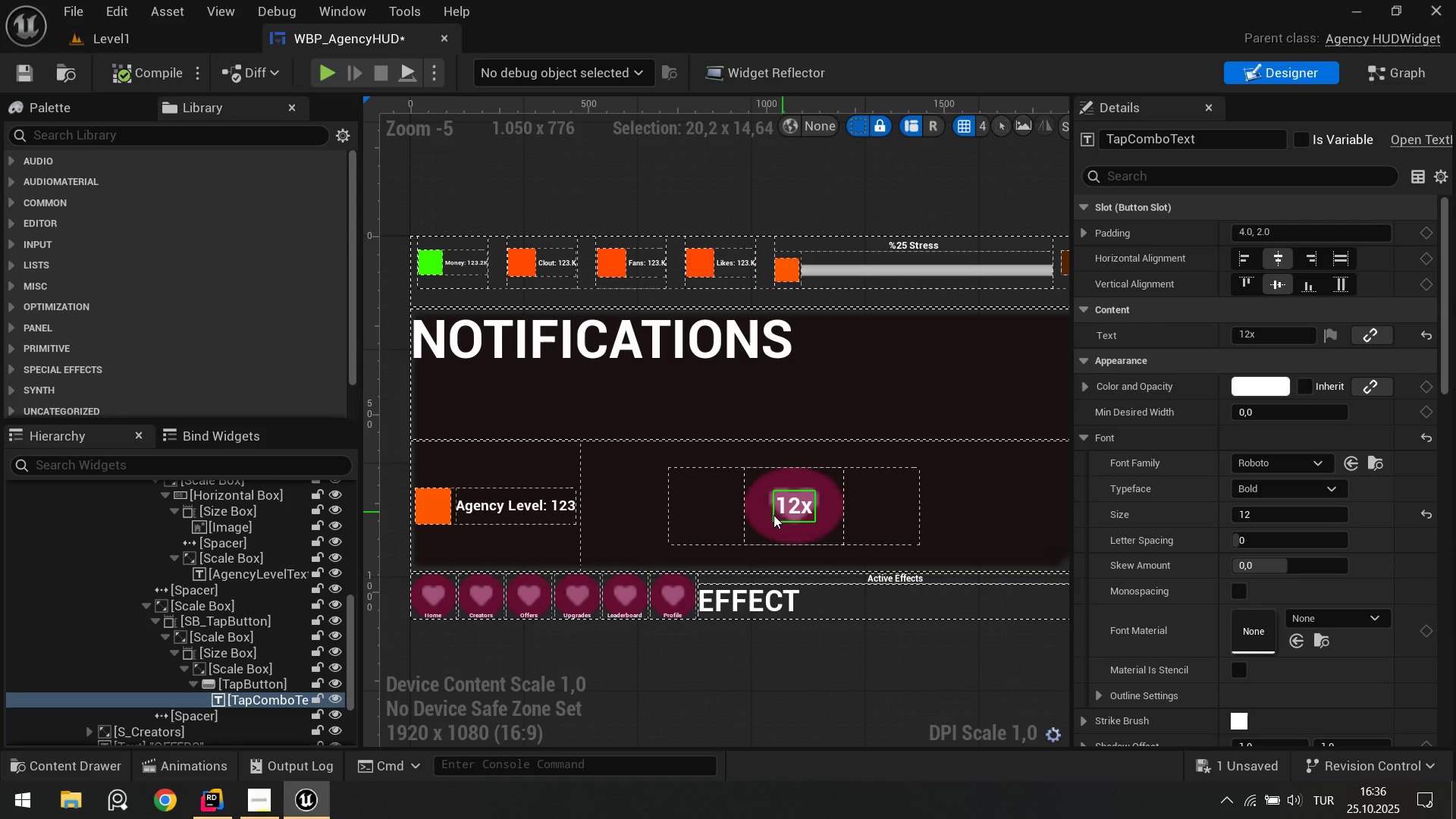 
mouse_move([257, 698])
 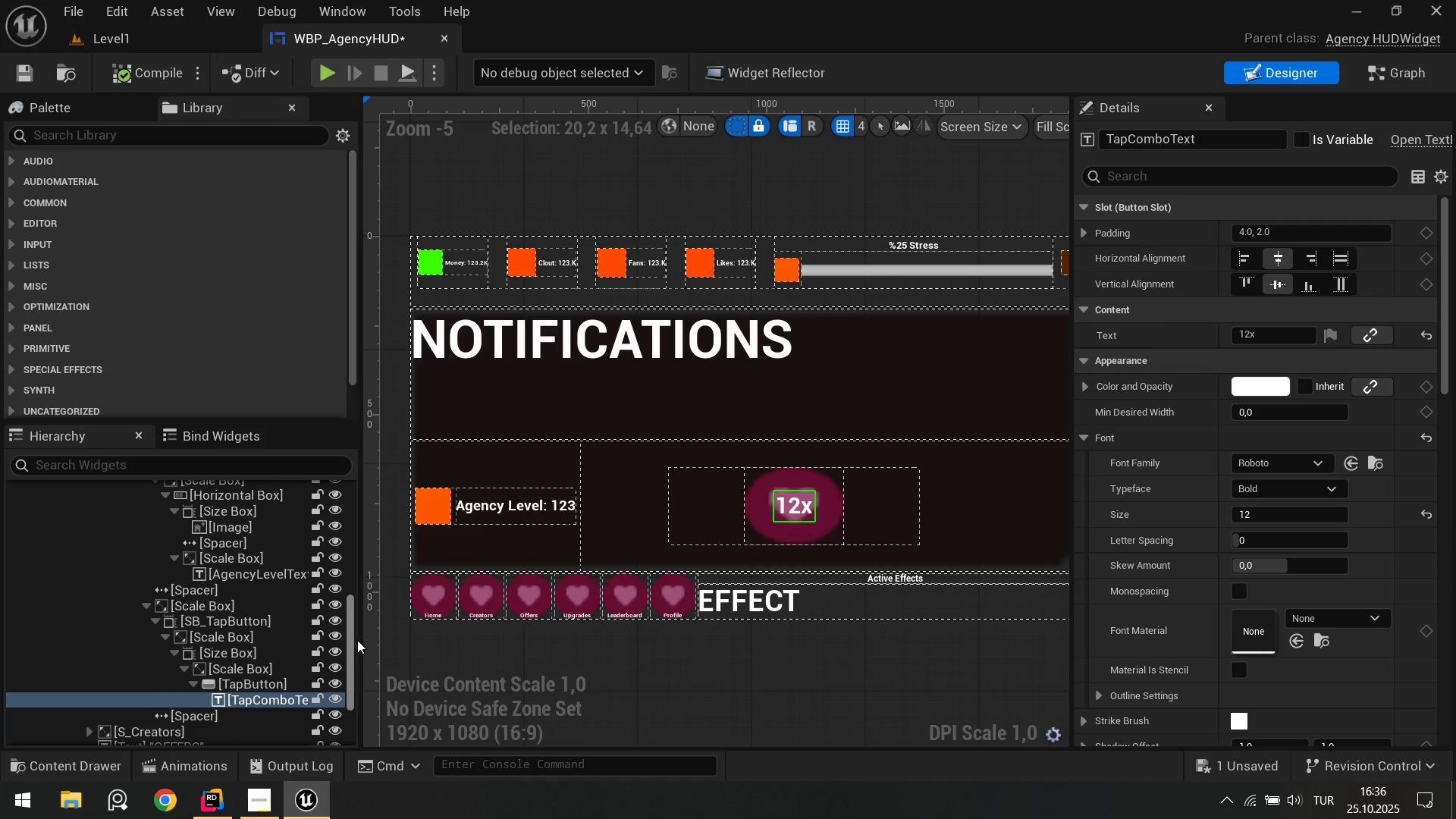 
left_click_drag(start_coordinate=[362, 640], to_coordinate=[382, 648])
 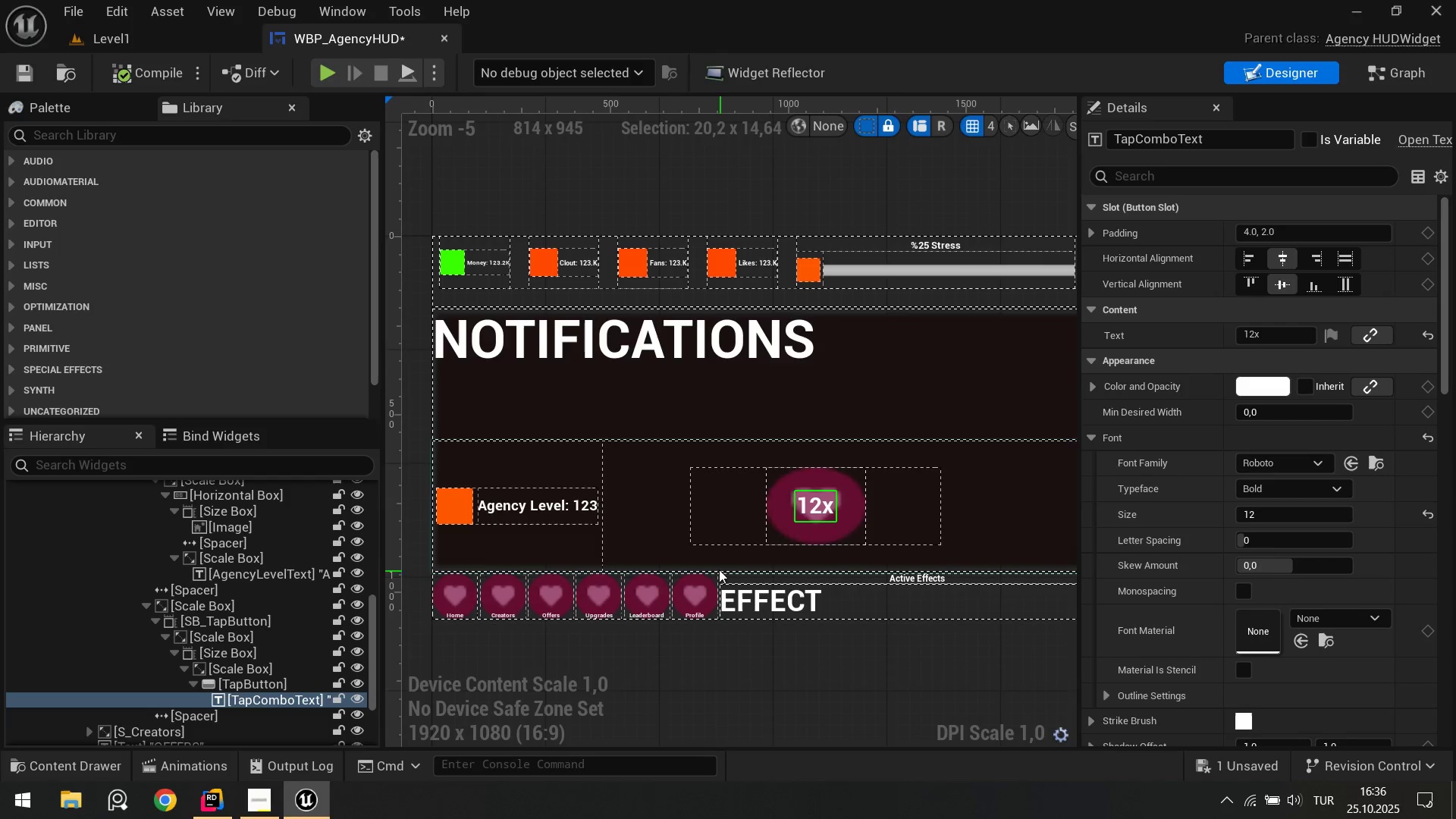 
left_click([491, 472])
 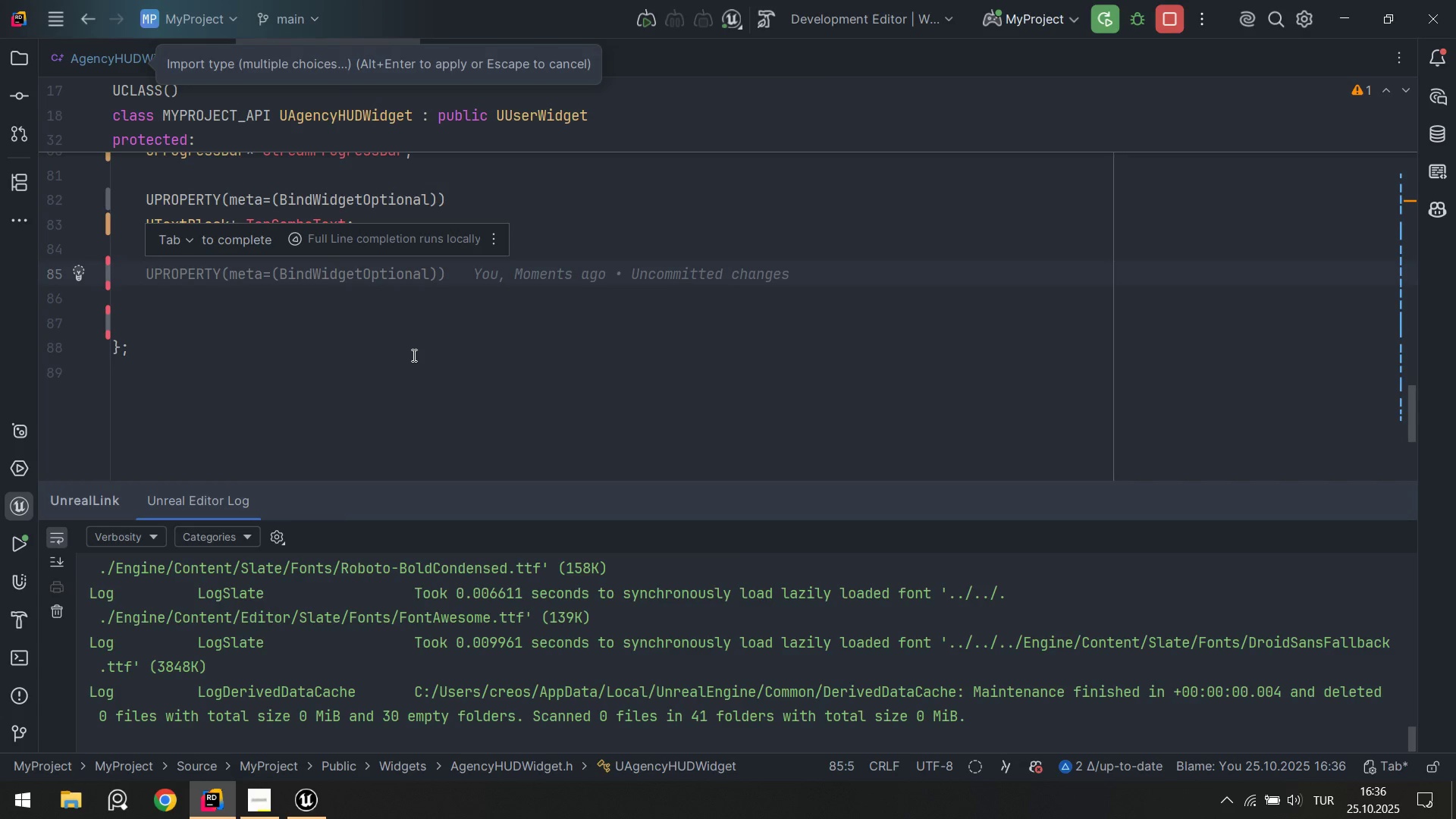 
wait(6.22)
 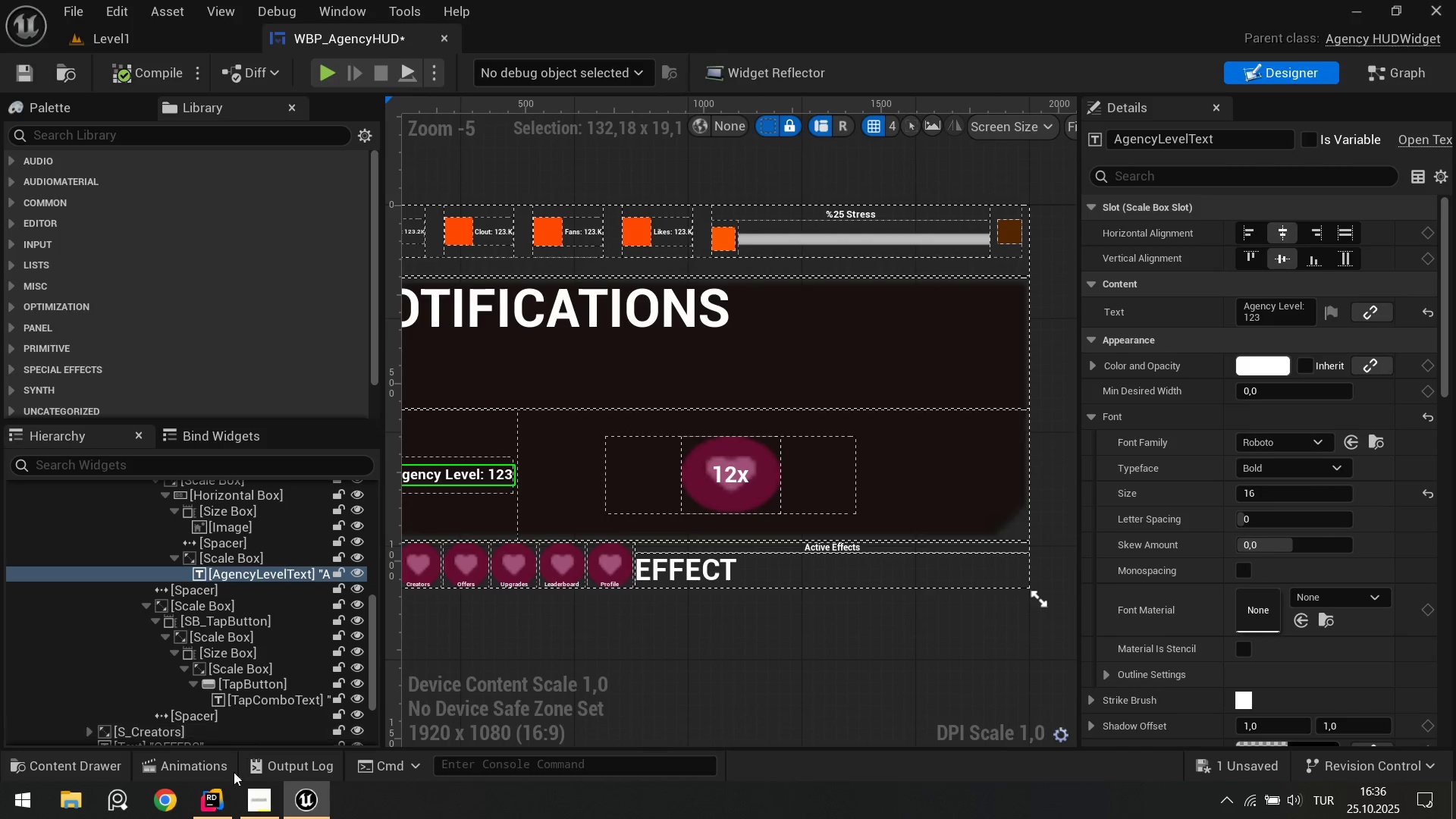 
key(Enter)
 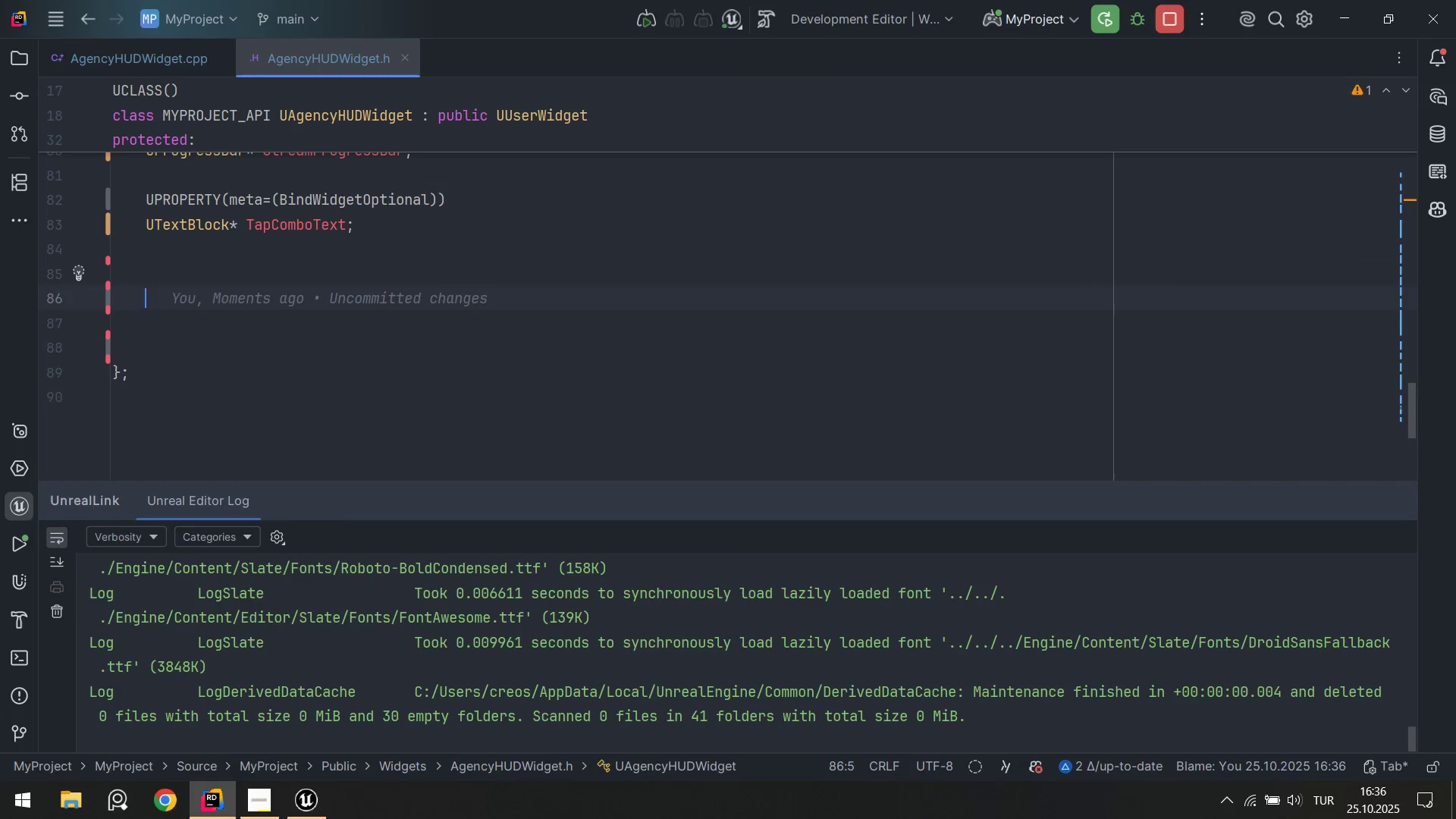 
type(FSlateColor DefaultComboTextColo)
key(Tab)
 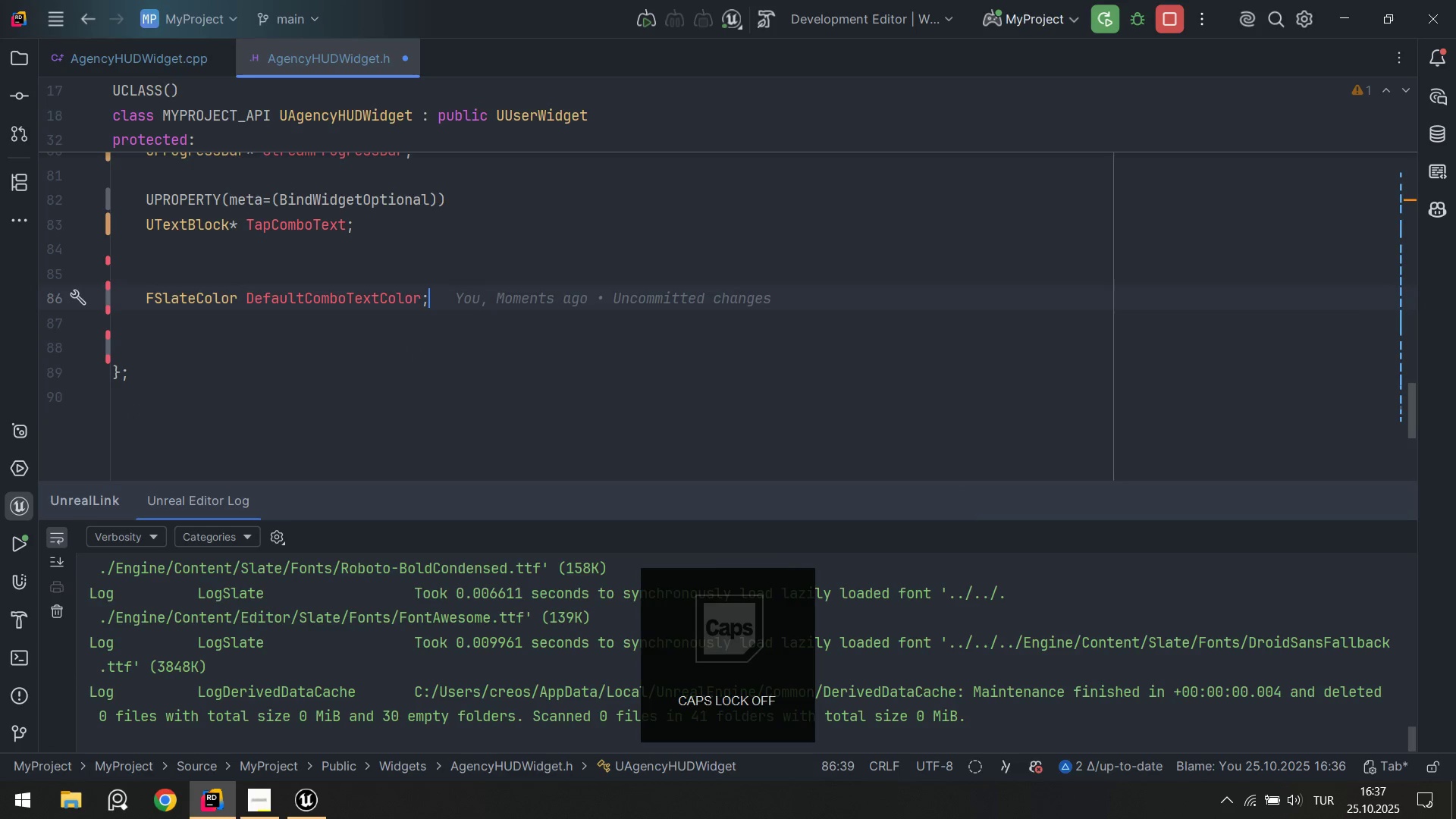 
key(Enter)
 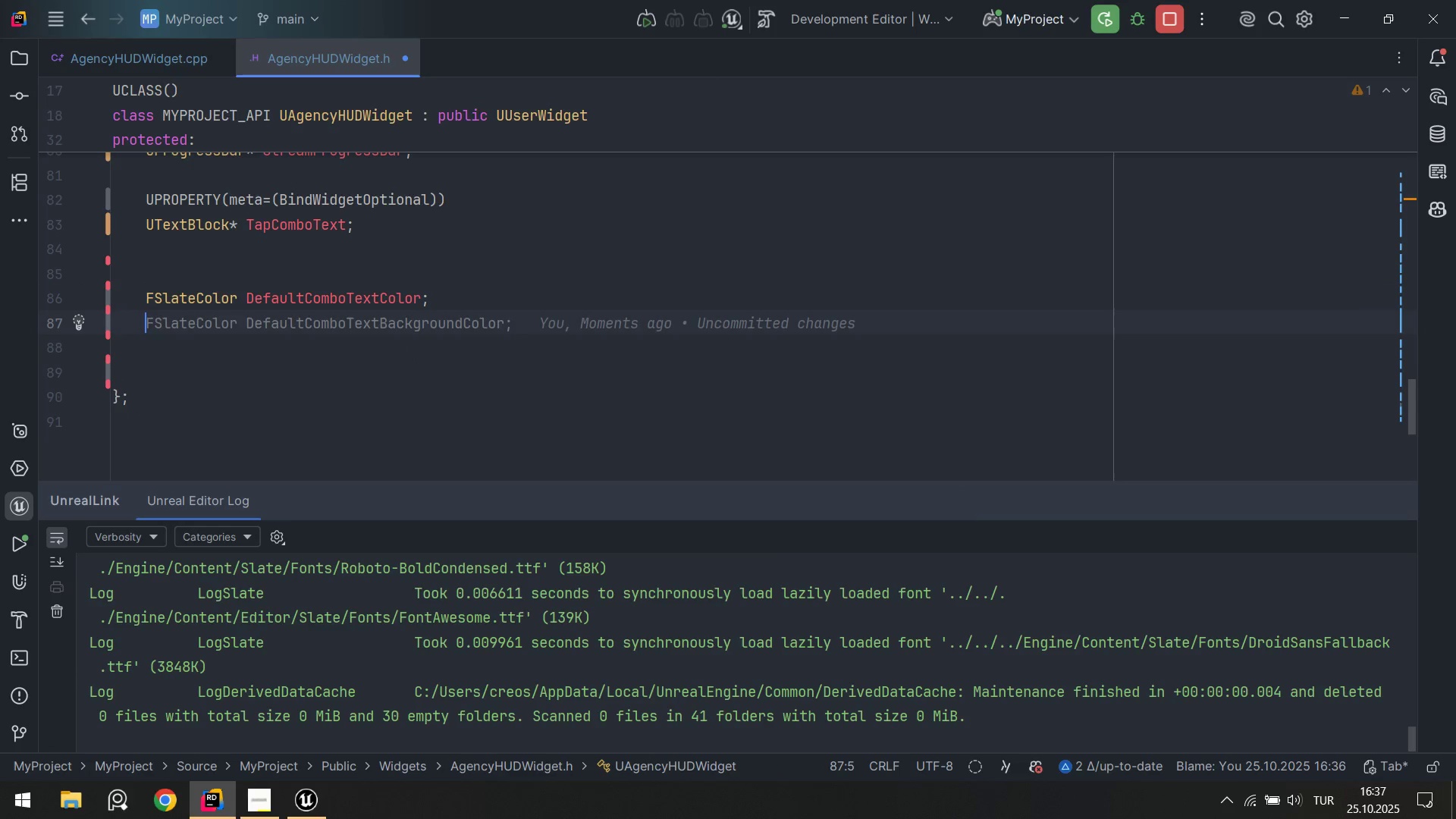 
type(bool bHasDefaultComboTextColor ) false)
 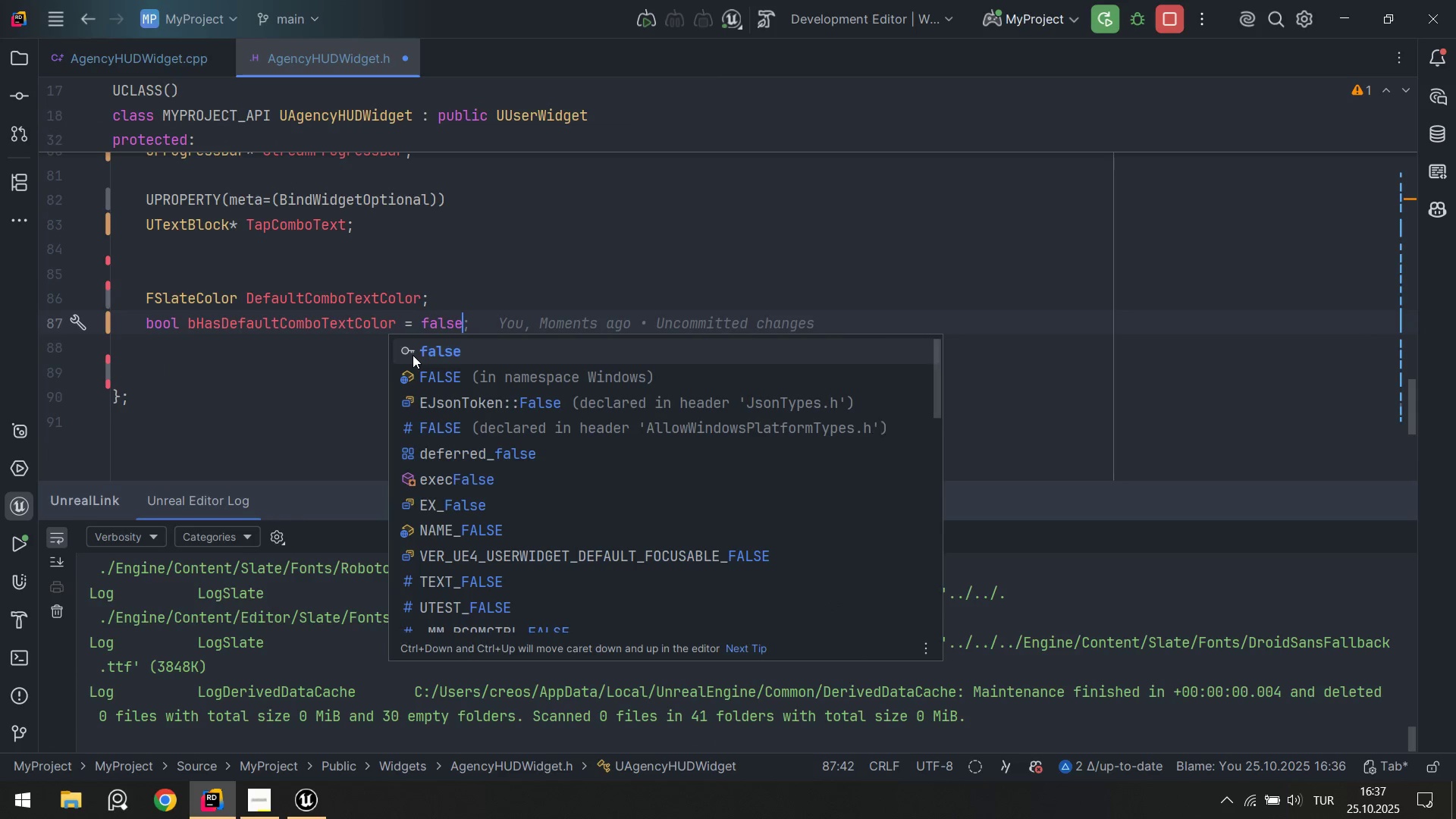 
key(Alt+AltLeft)
 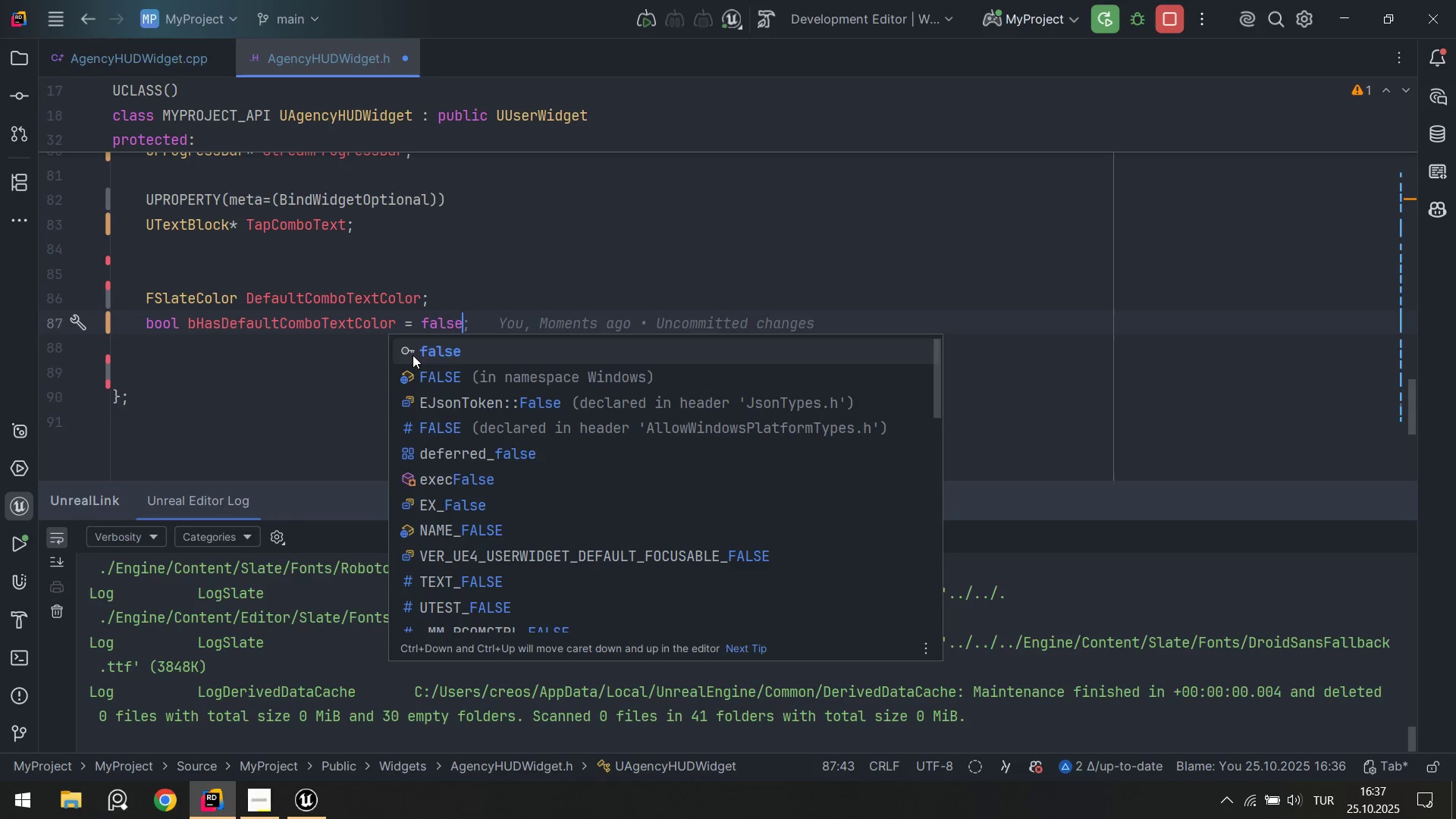 
key(Alt+Numpad5)
 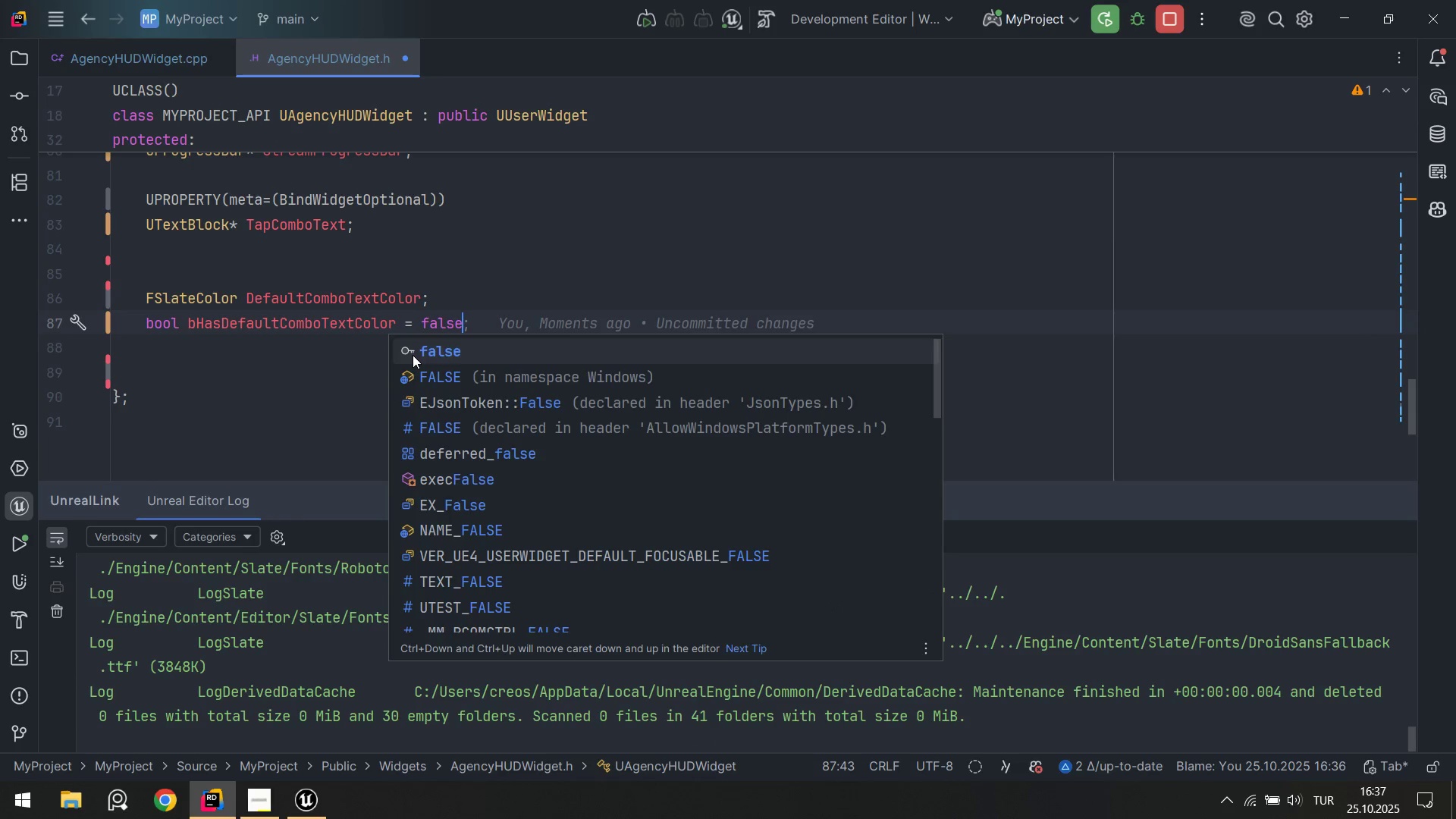 
key(Alt+Numpad9)
 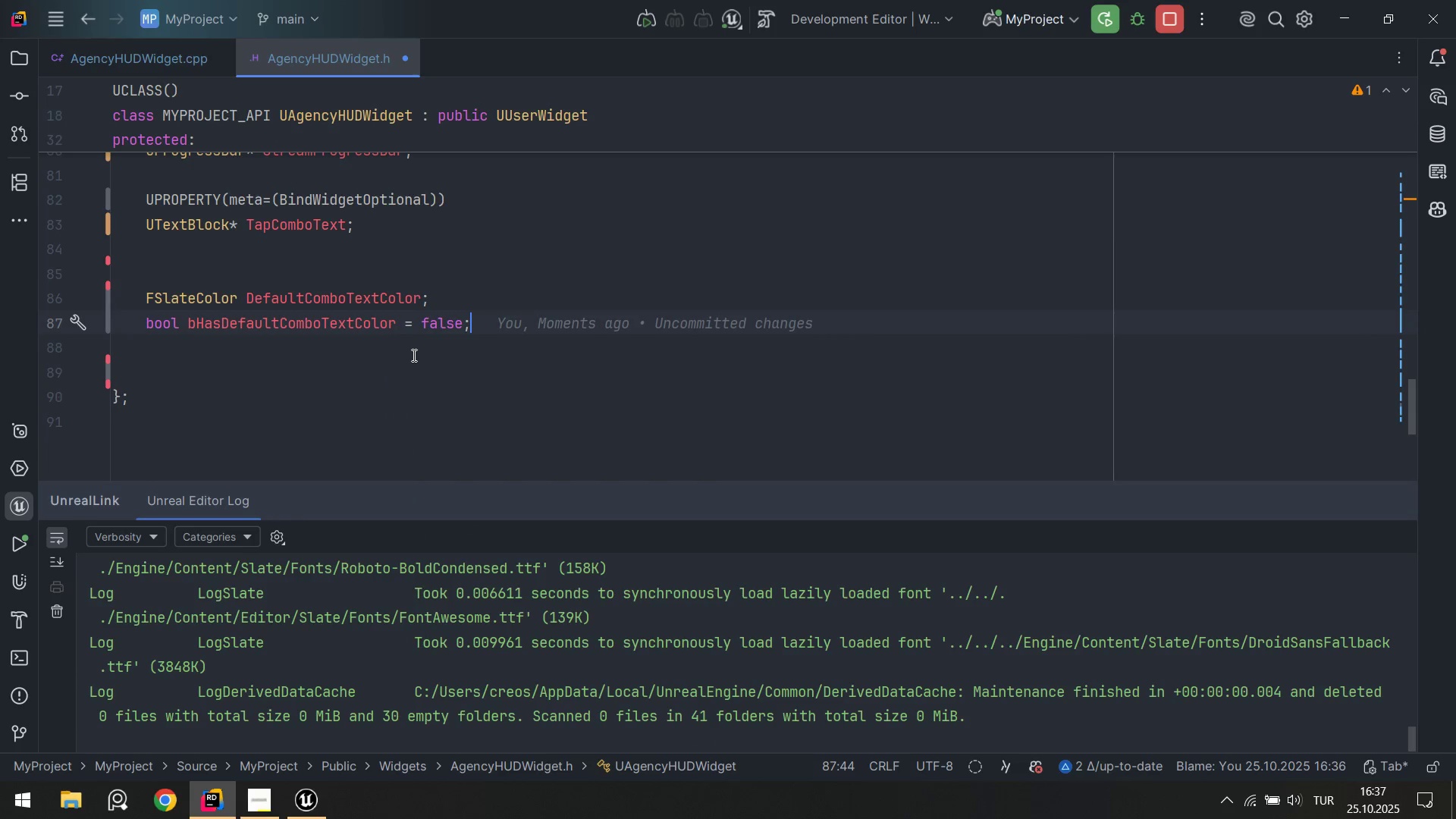 
key(Enter)
 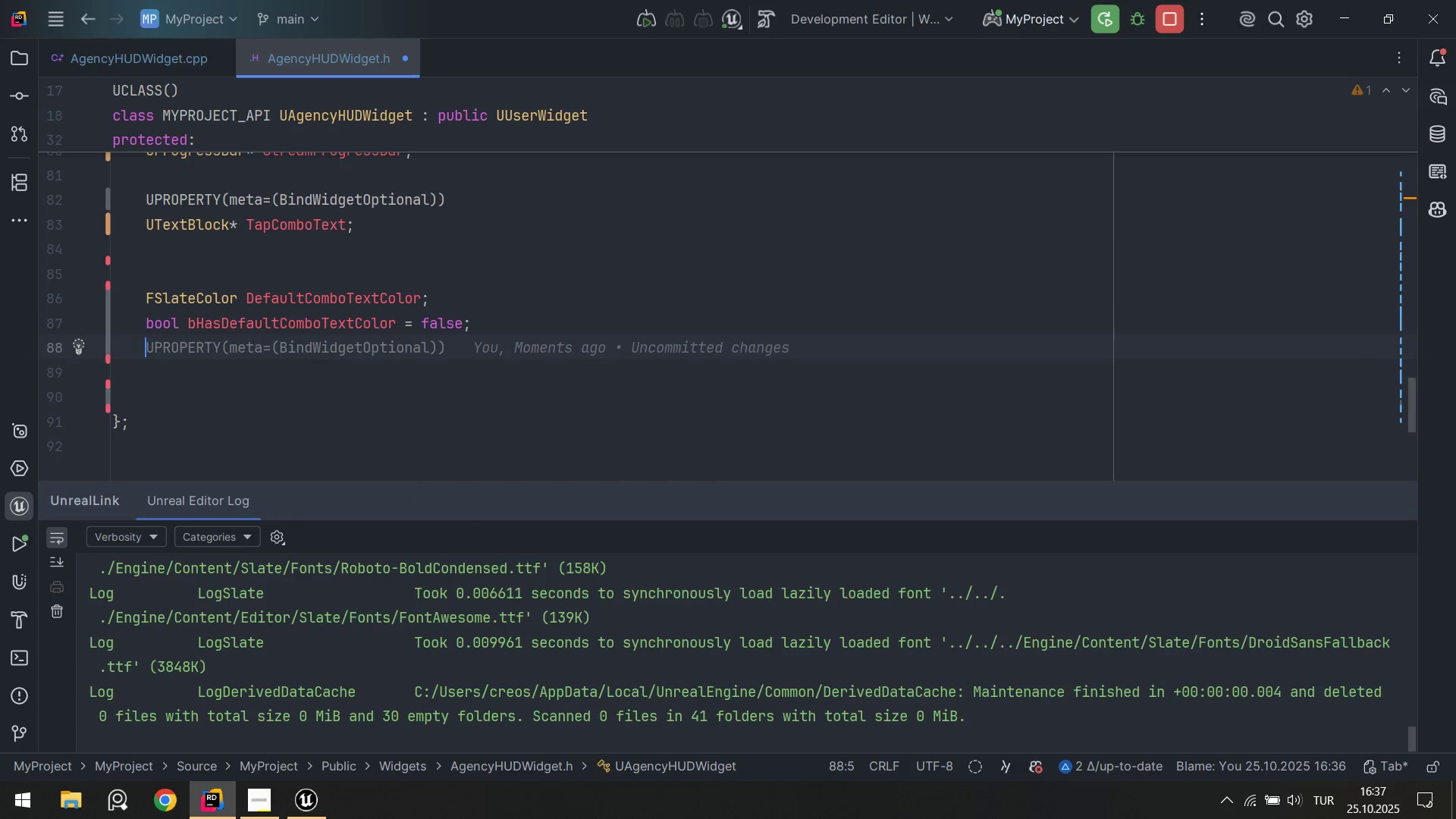 
key(ArrowUp)
 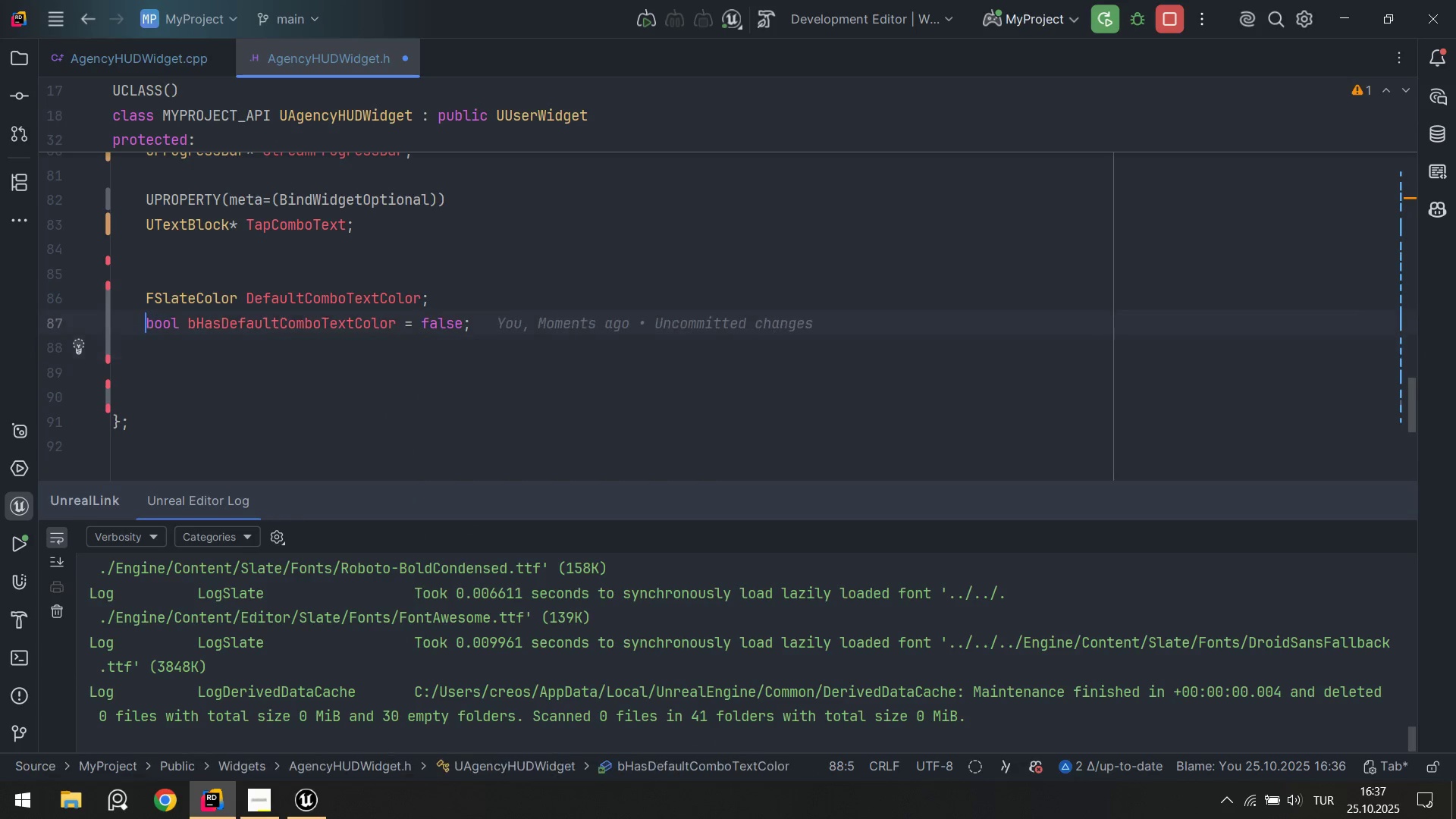 
key(ArrowUp)
 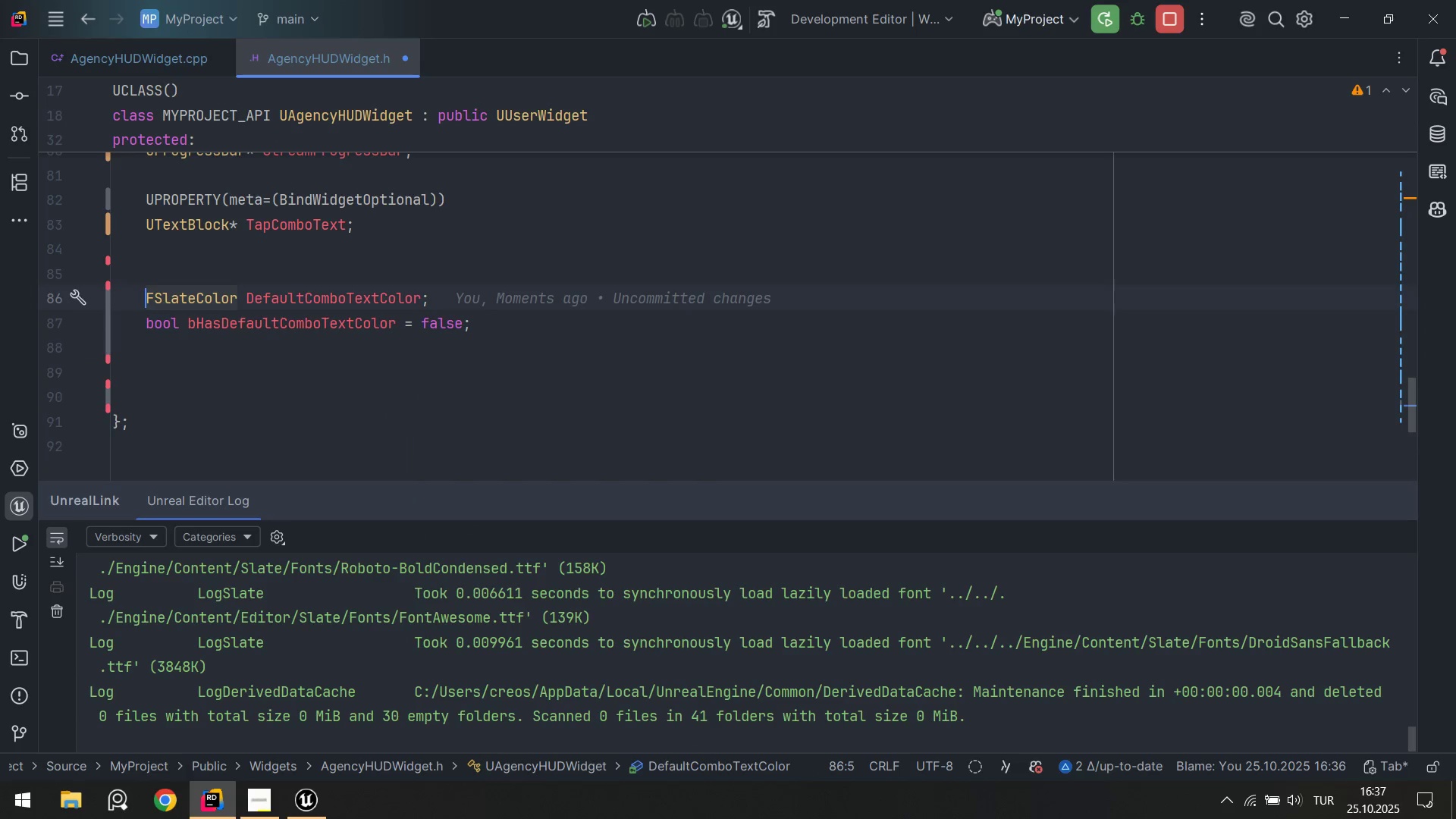 
key(ArrowUp)
 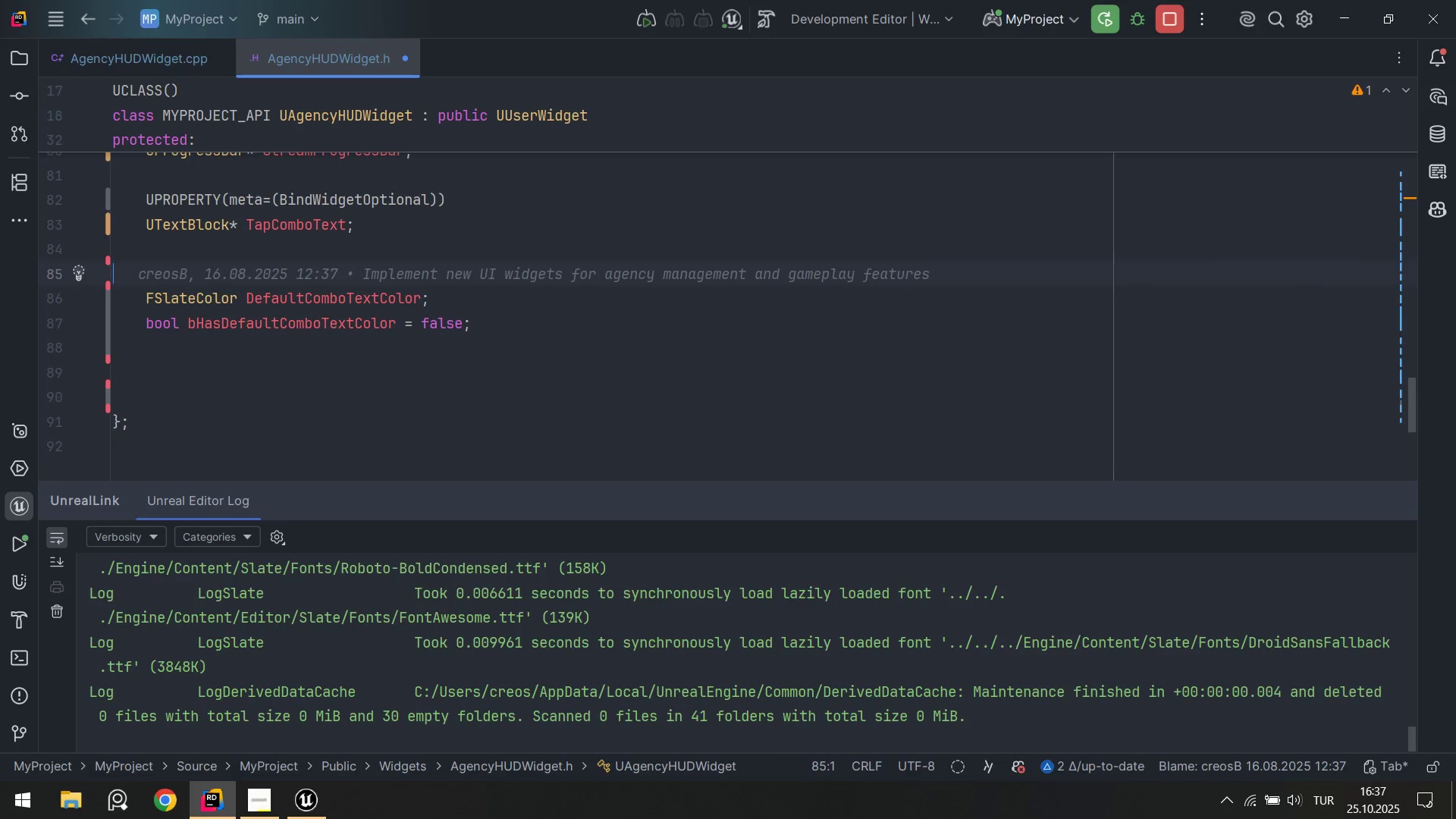 
key(Enter)
 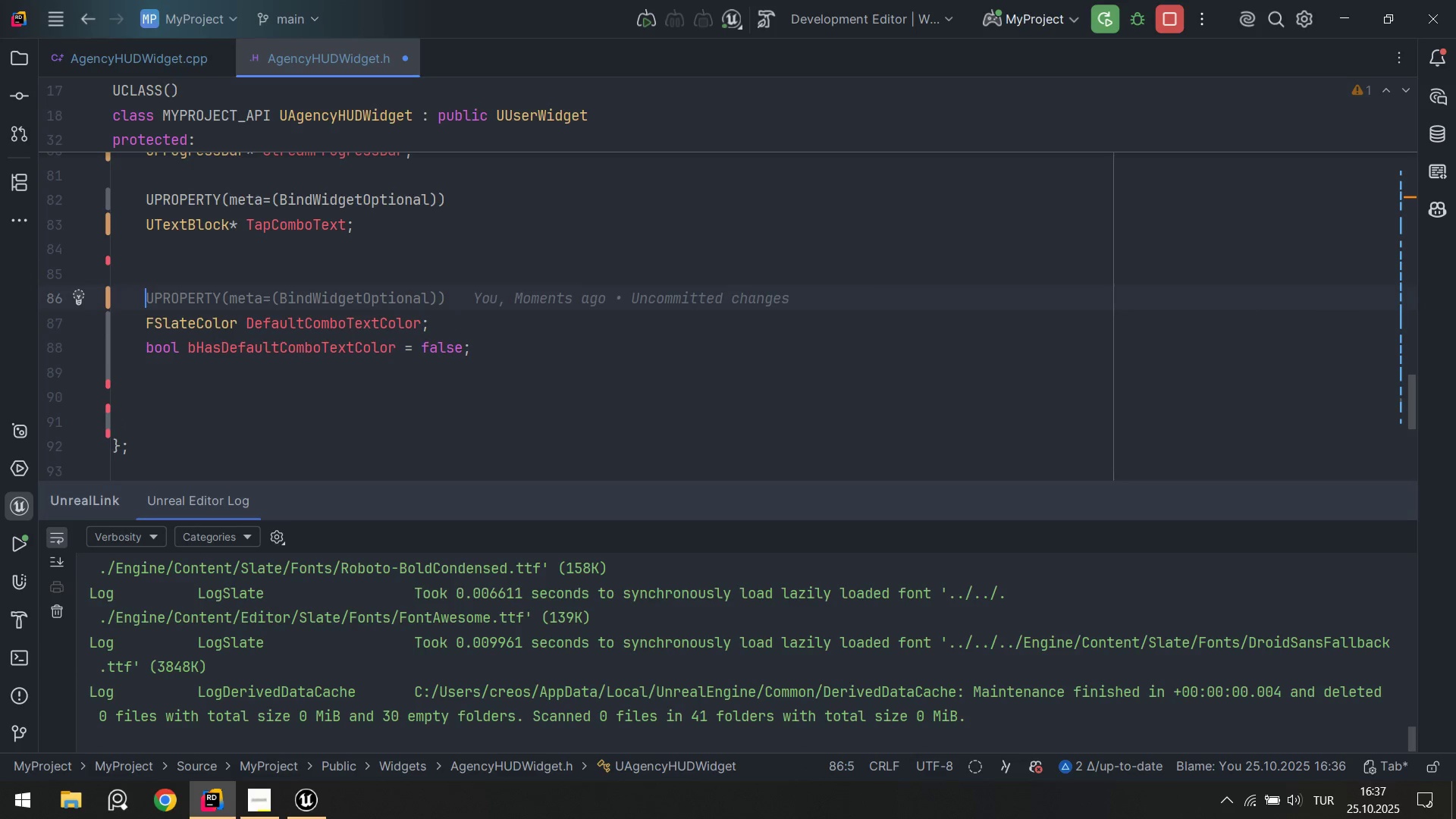 
type(&& cached default color for combo text )
key(Backspace)
 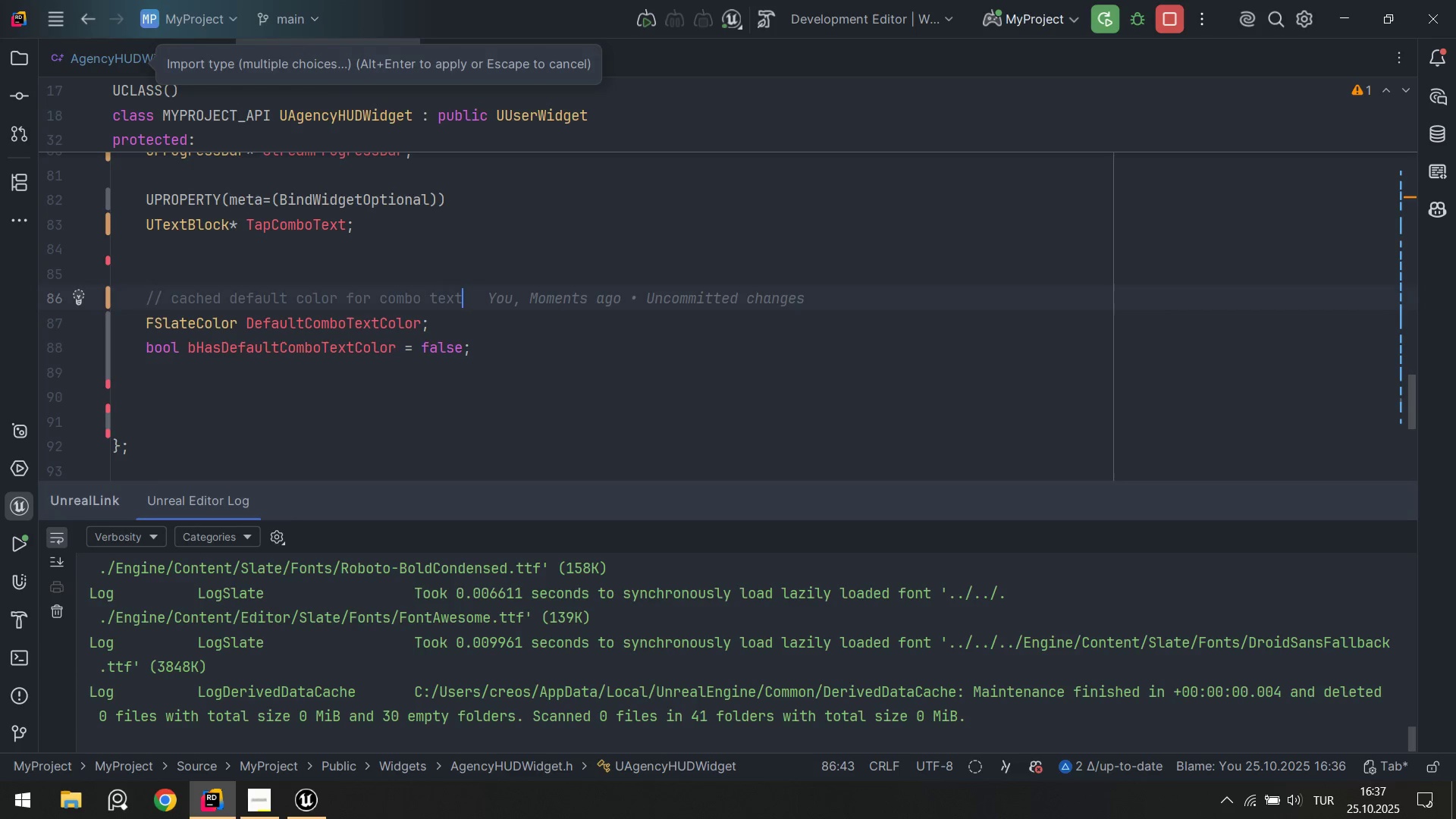 
wait(5.19)
 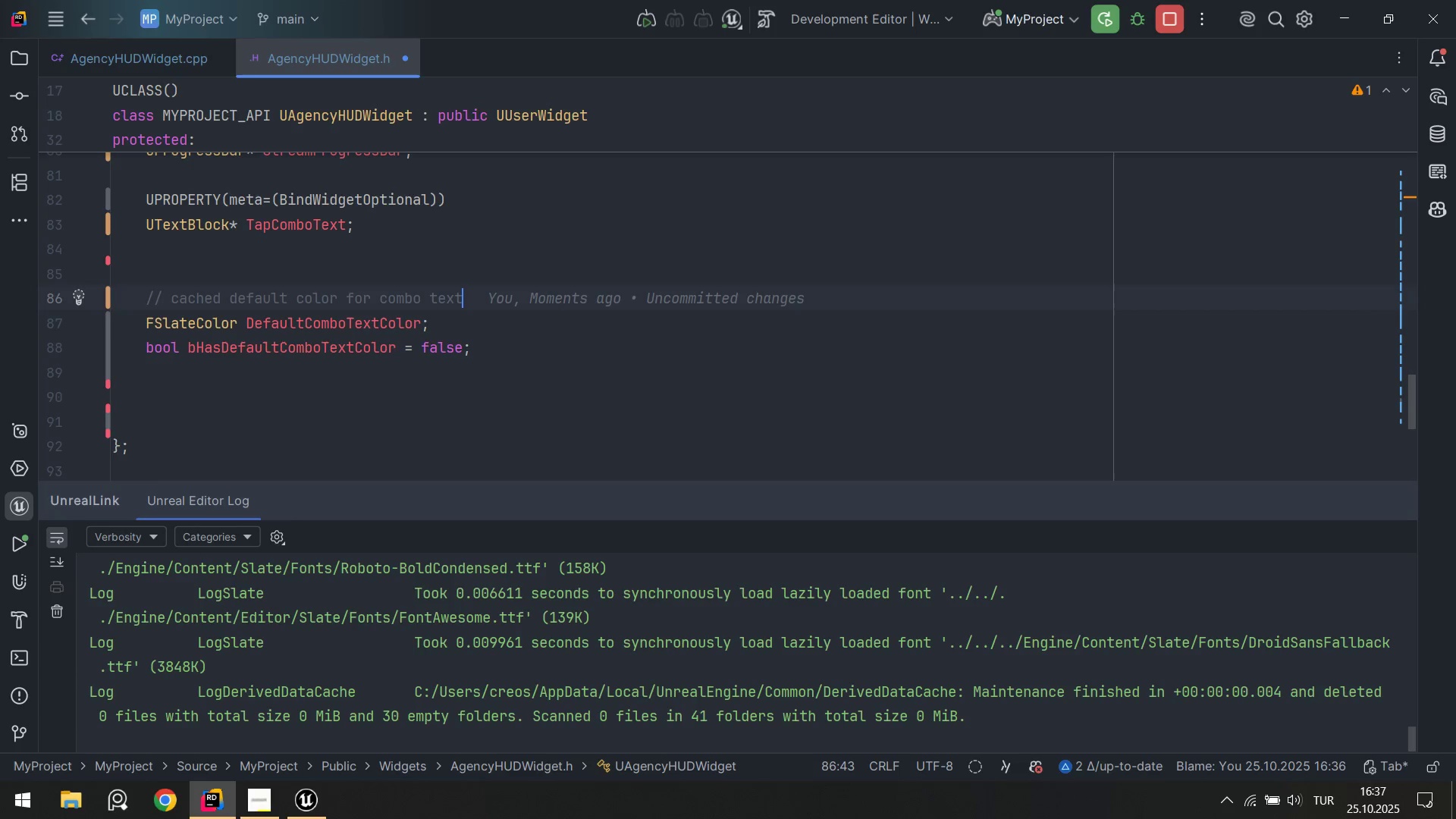 
key(ArrowDown)
 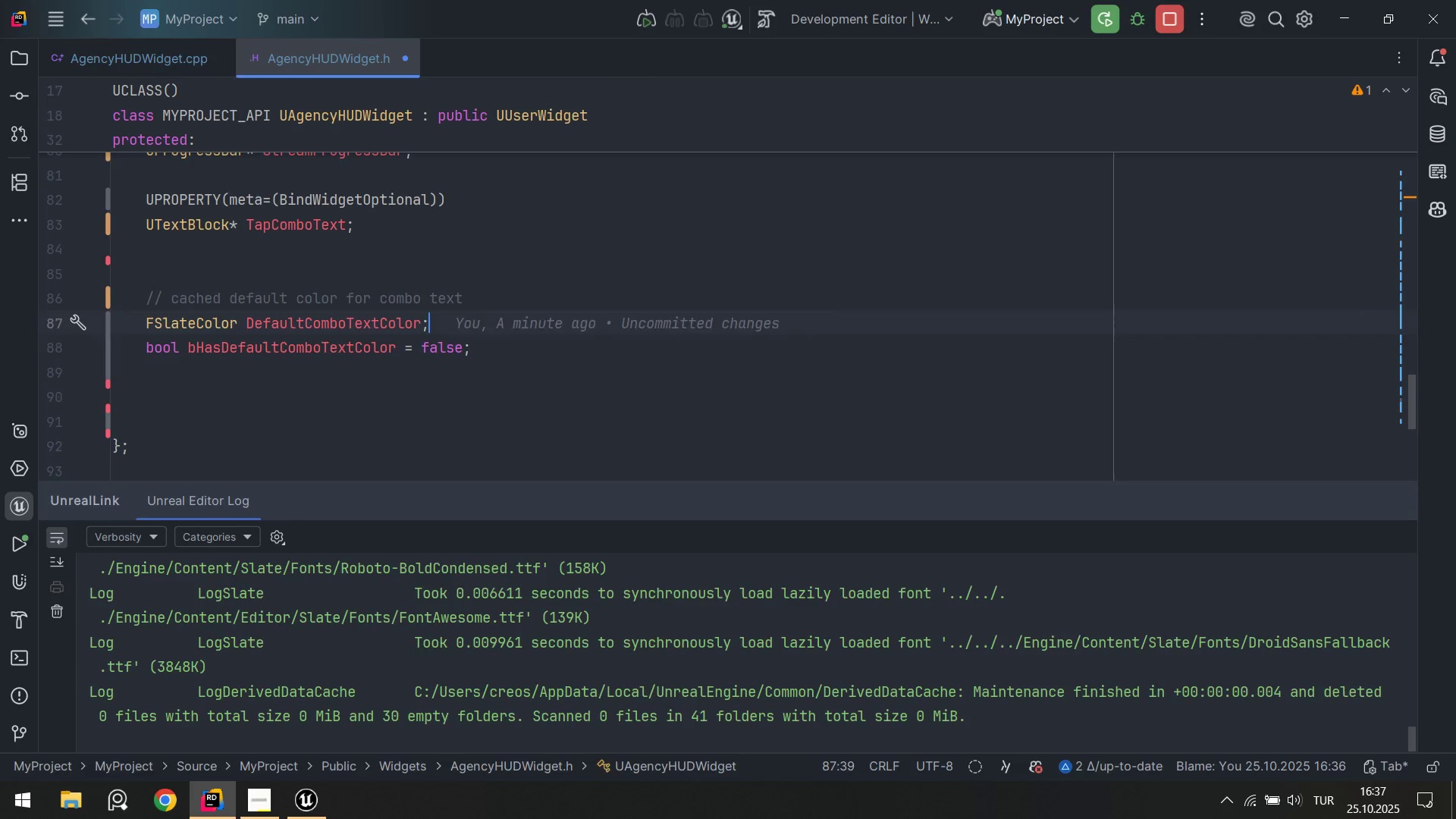 
key(ArrowDown)
 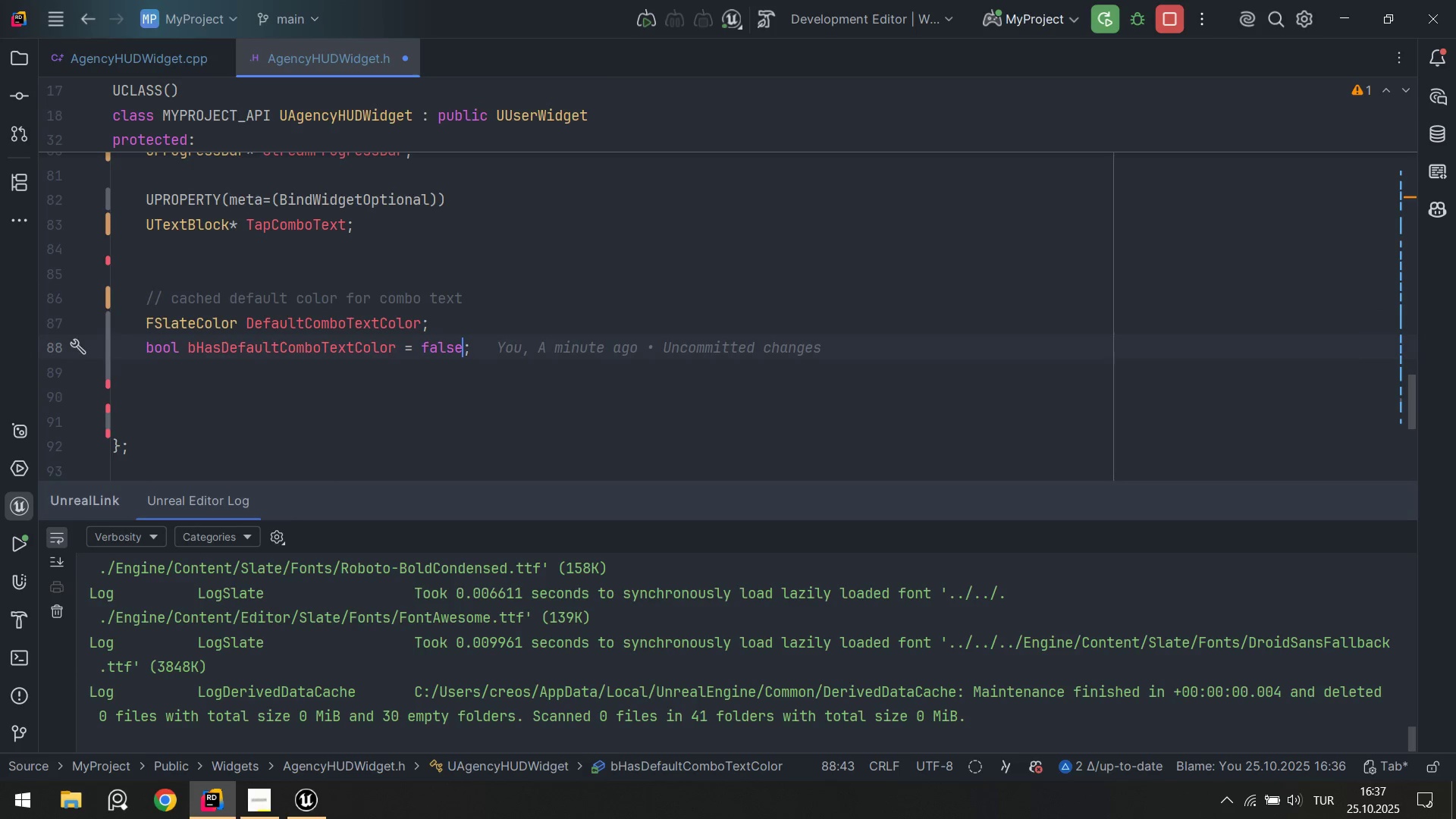 
key(ArrowUp)
 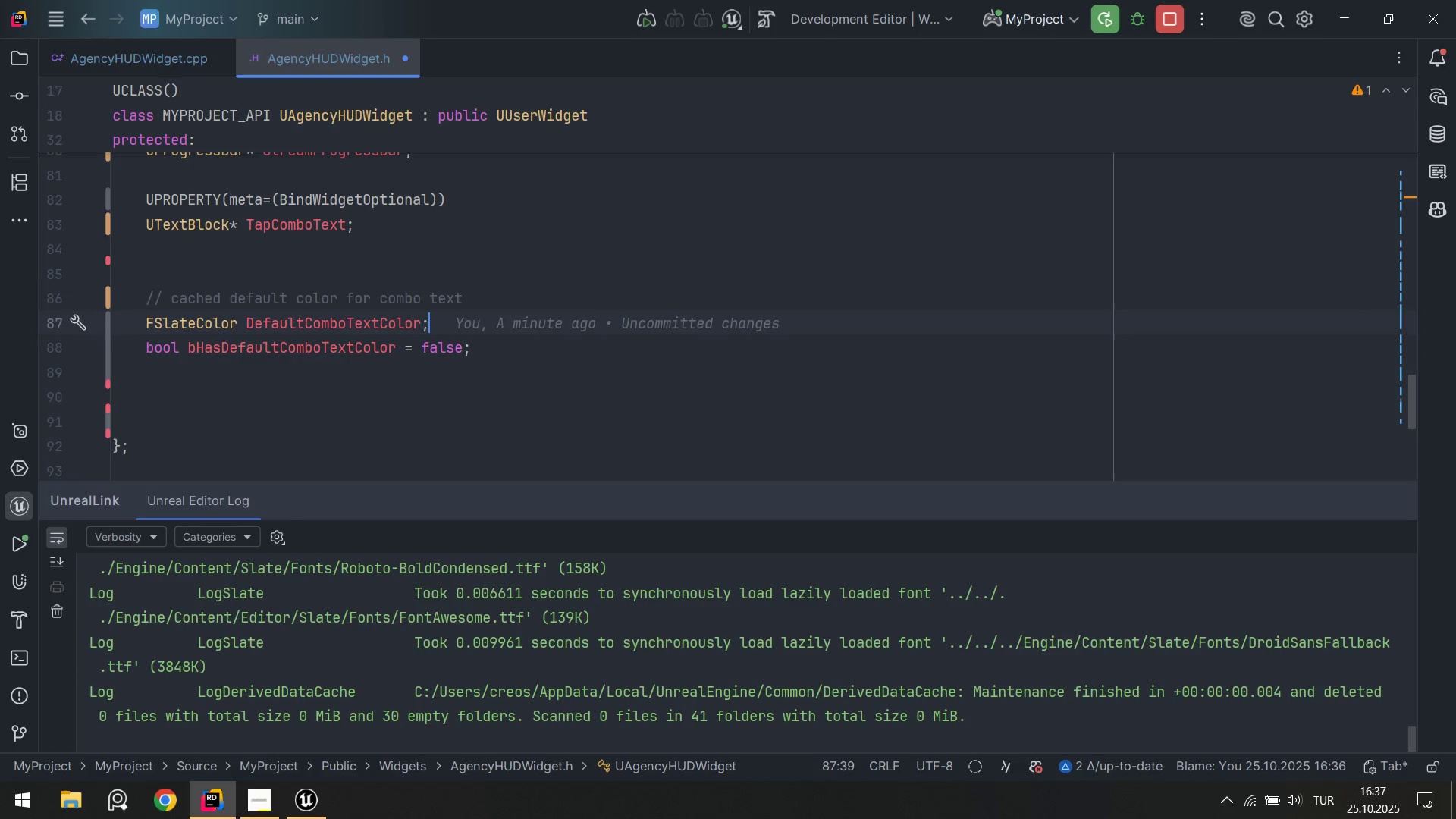 
key(ArrowUp)
 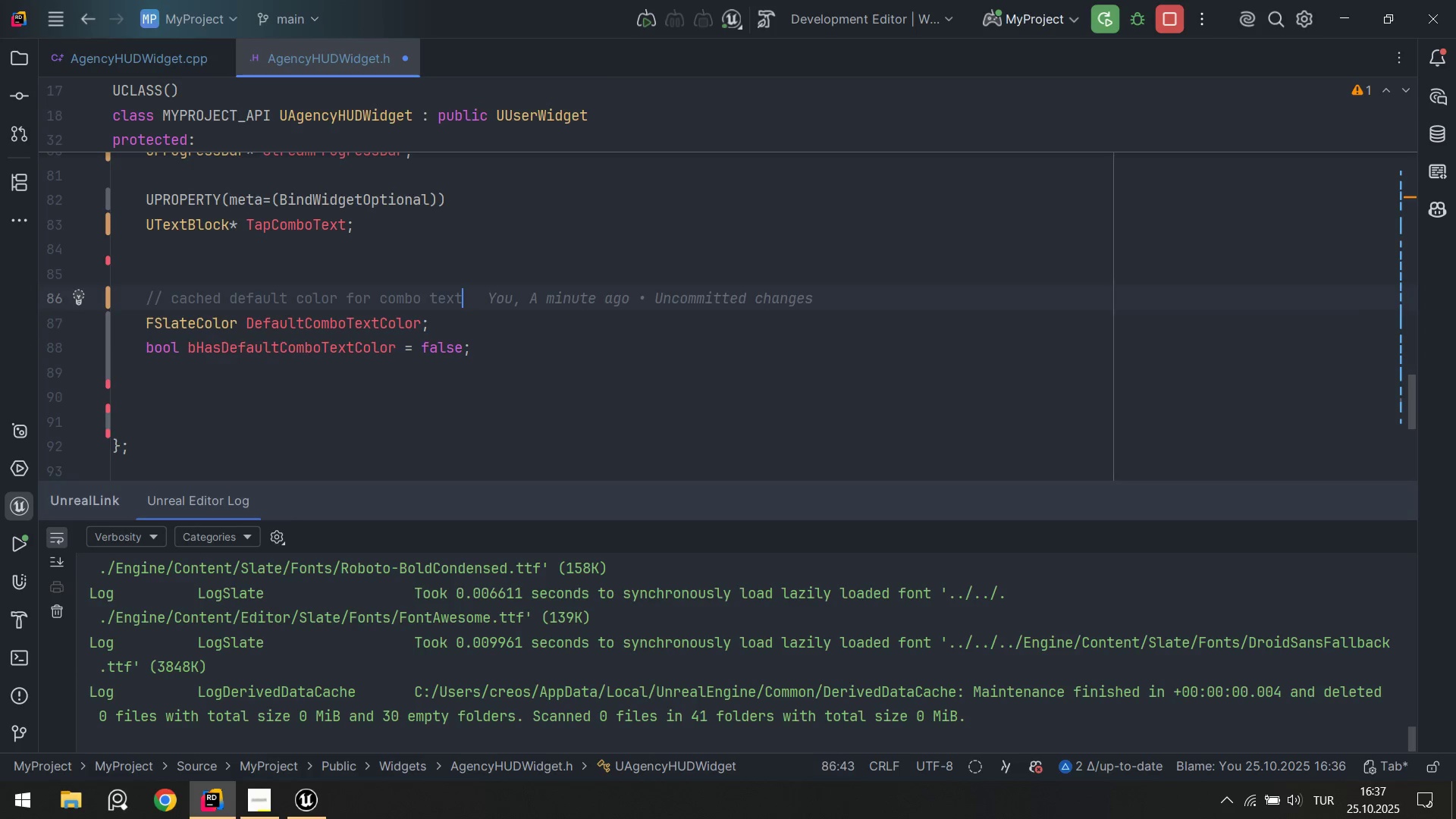 
key(ArrowDown)
 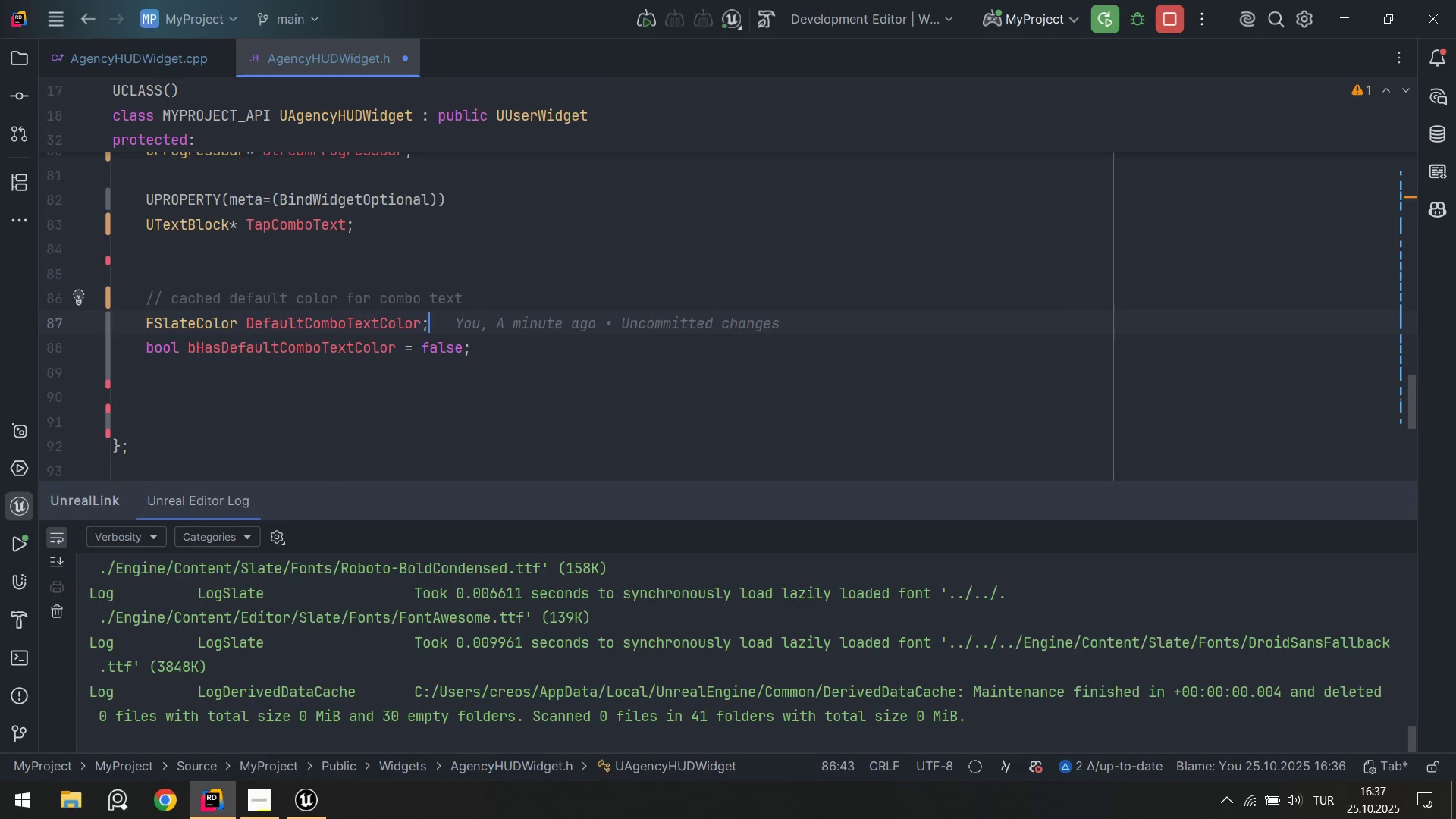 
key(ArrowDown)
 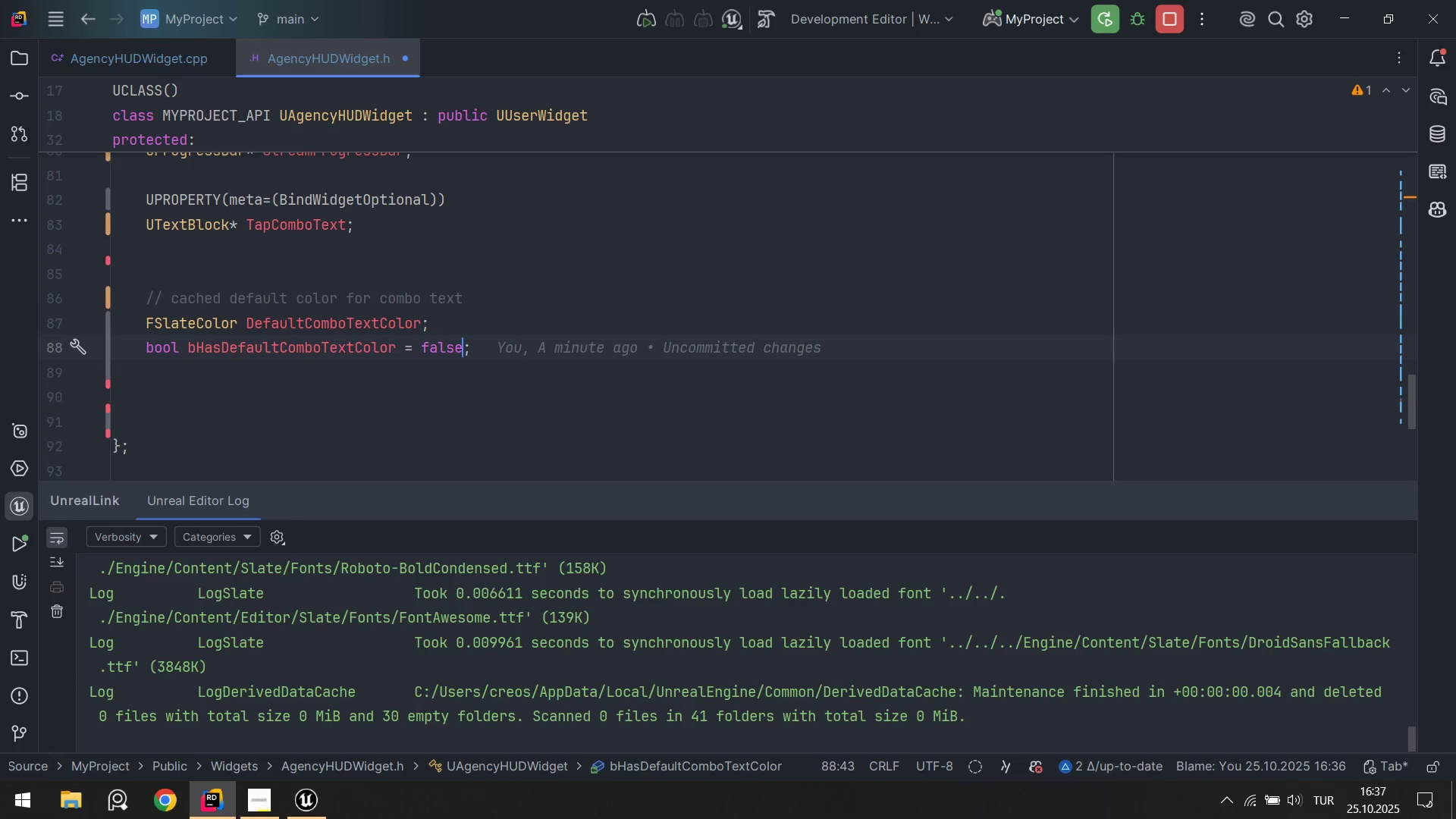 
key(ArrowDown)
 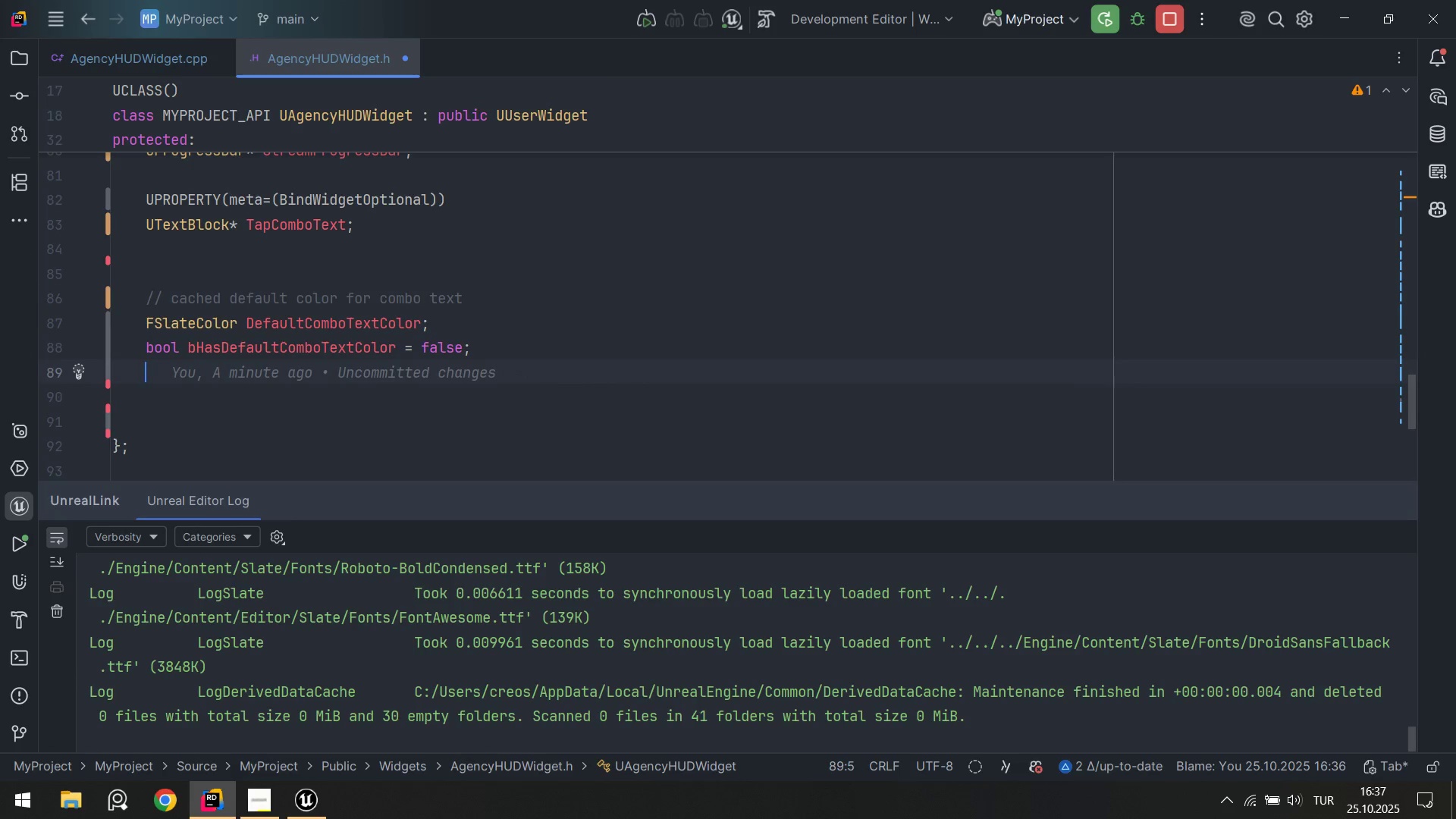 
key(Enter)
 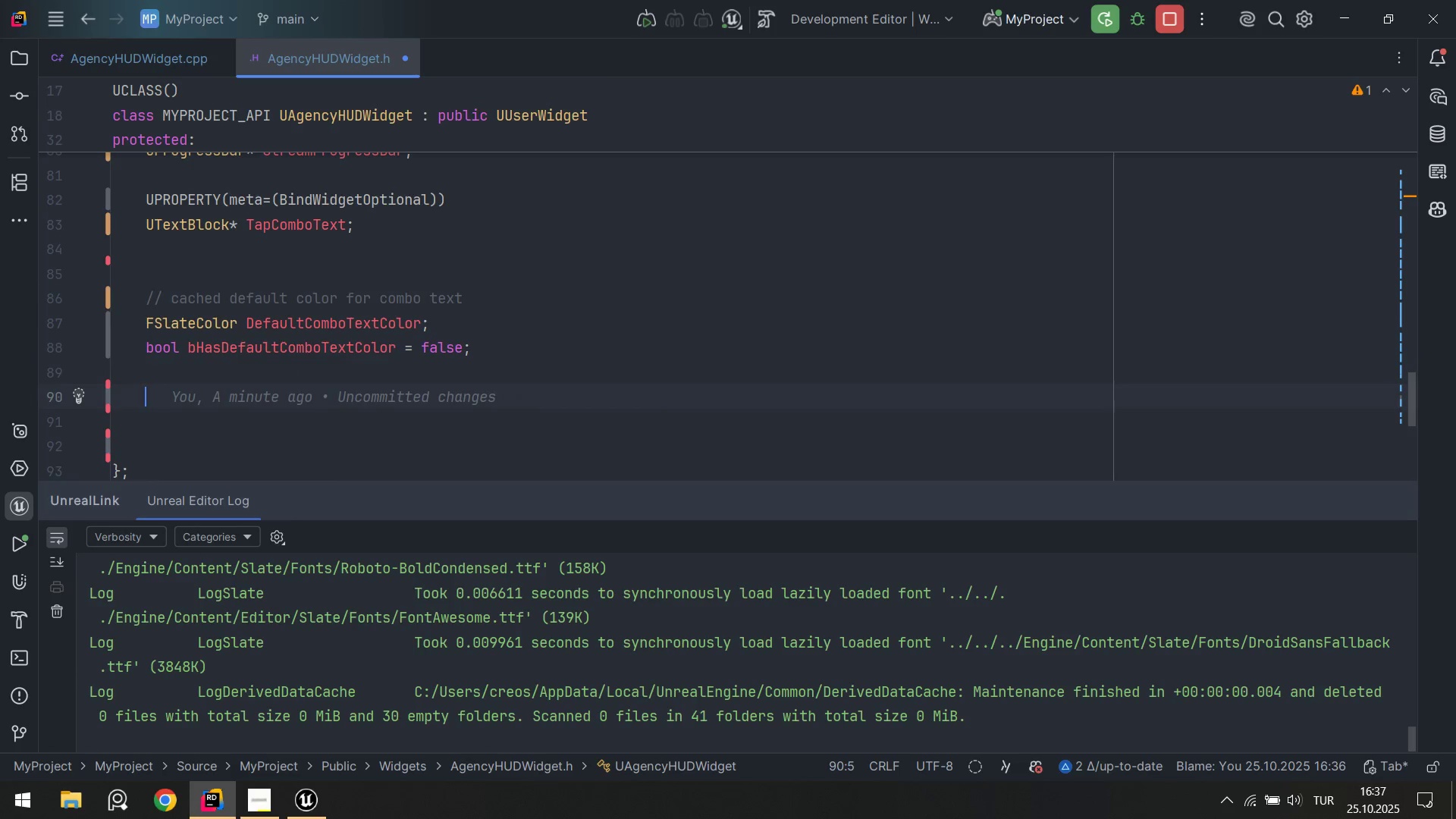 
type(c)
key(Backspace)
type(UP)
 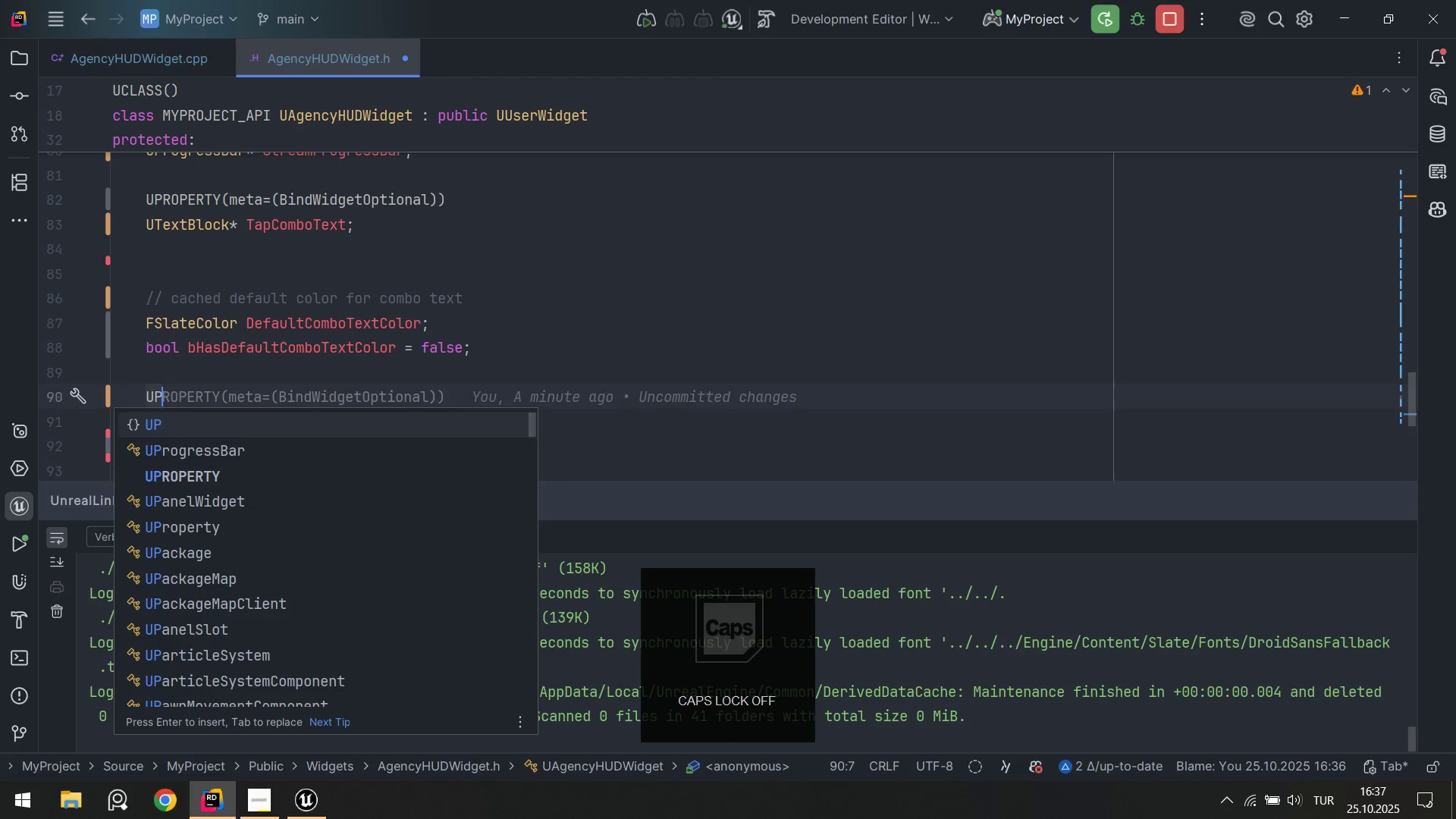 
key(ArrowDown)
 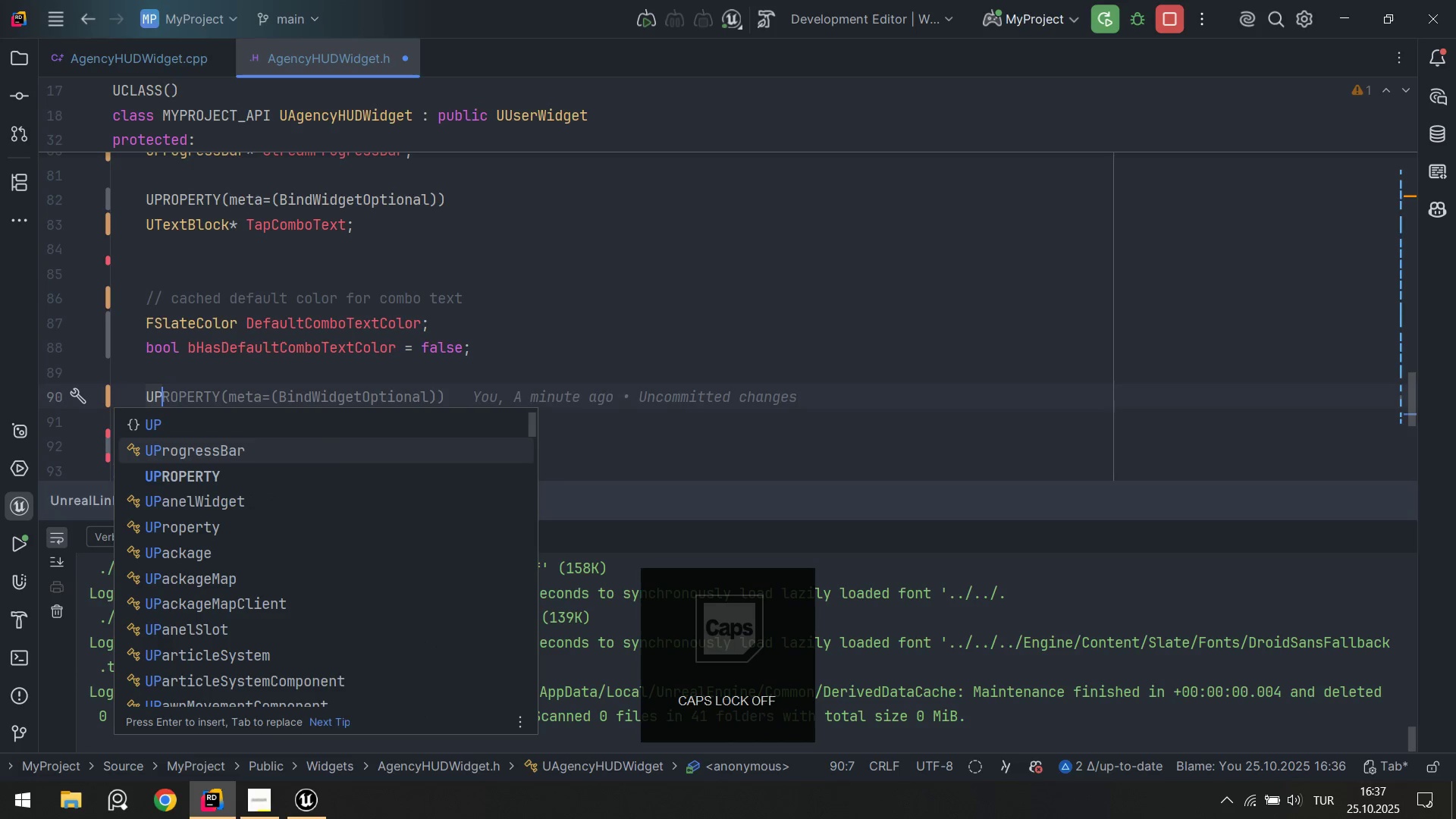 
key(ArrowDown)
 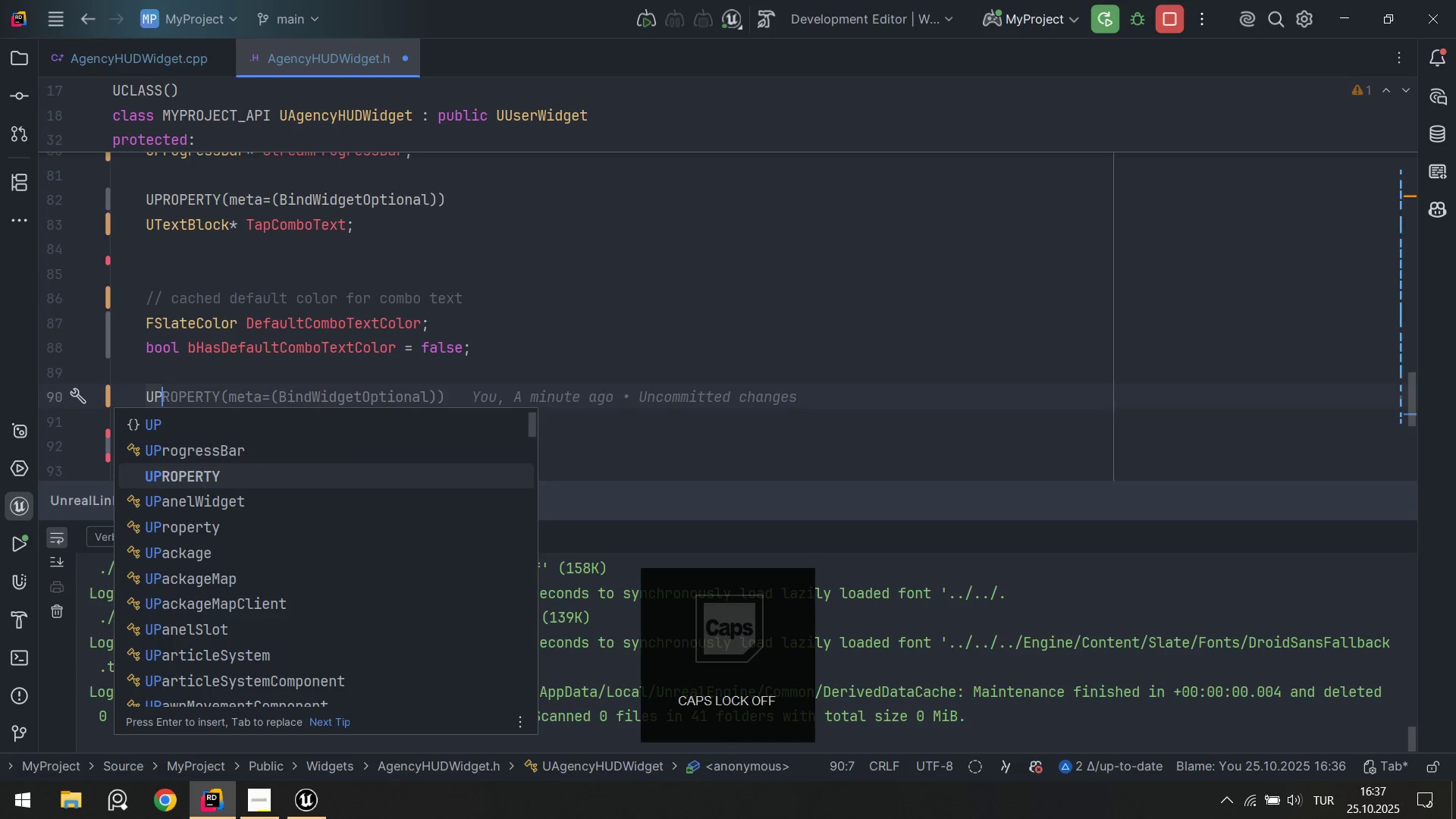 
key(Enter)
 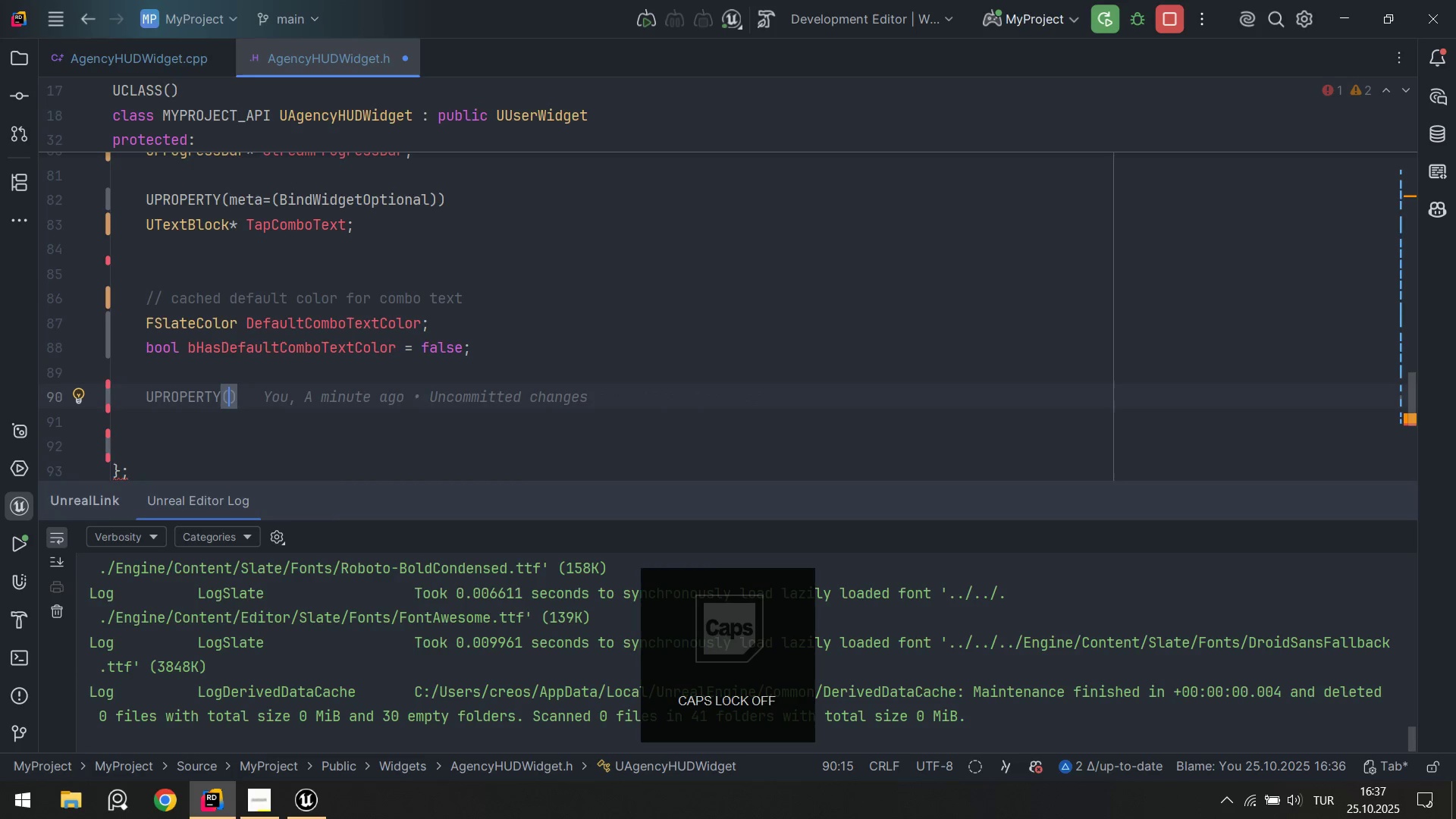 
type(me)
key(Tab)
 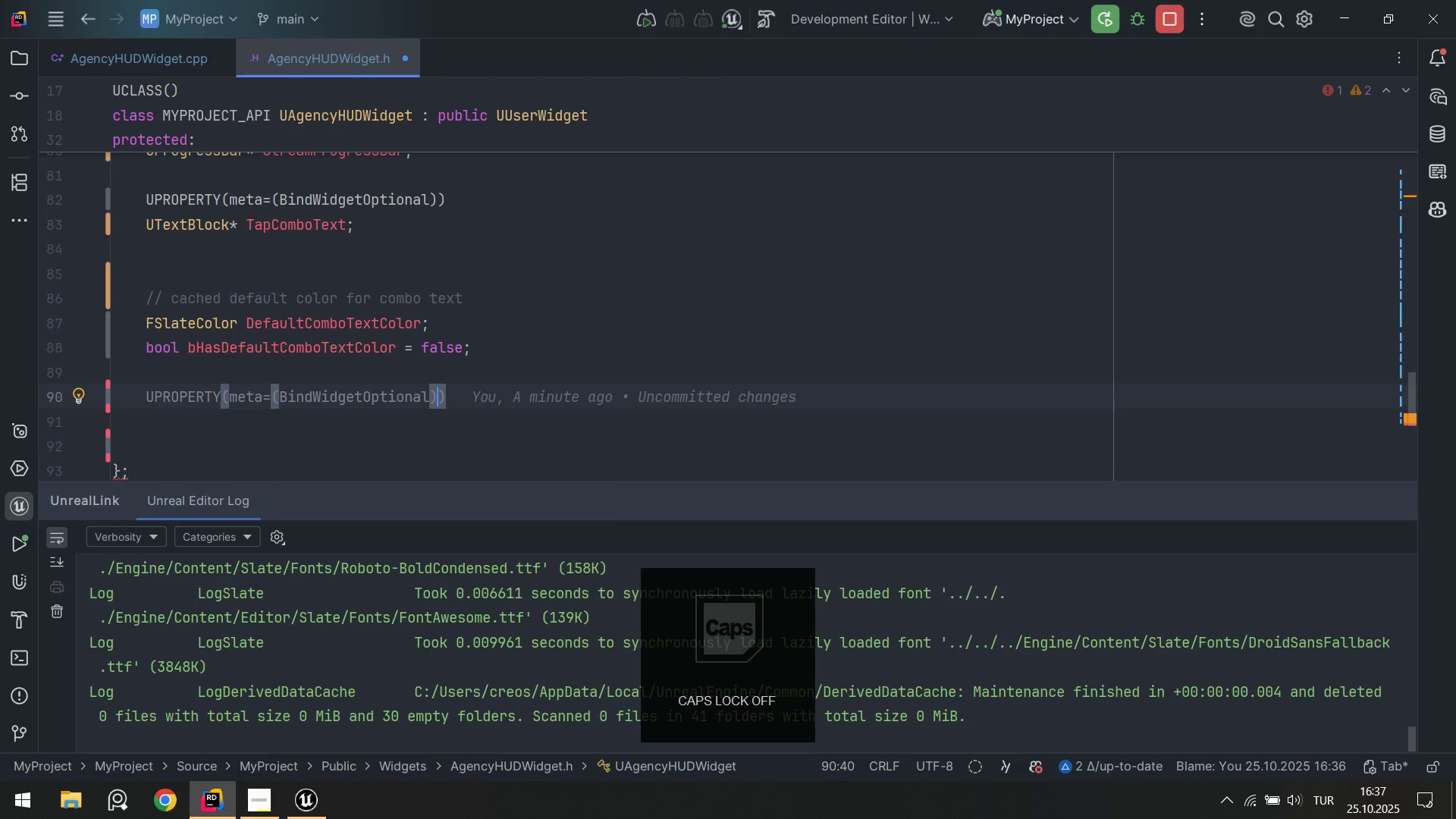 
key(ArrowRight)
 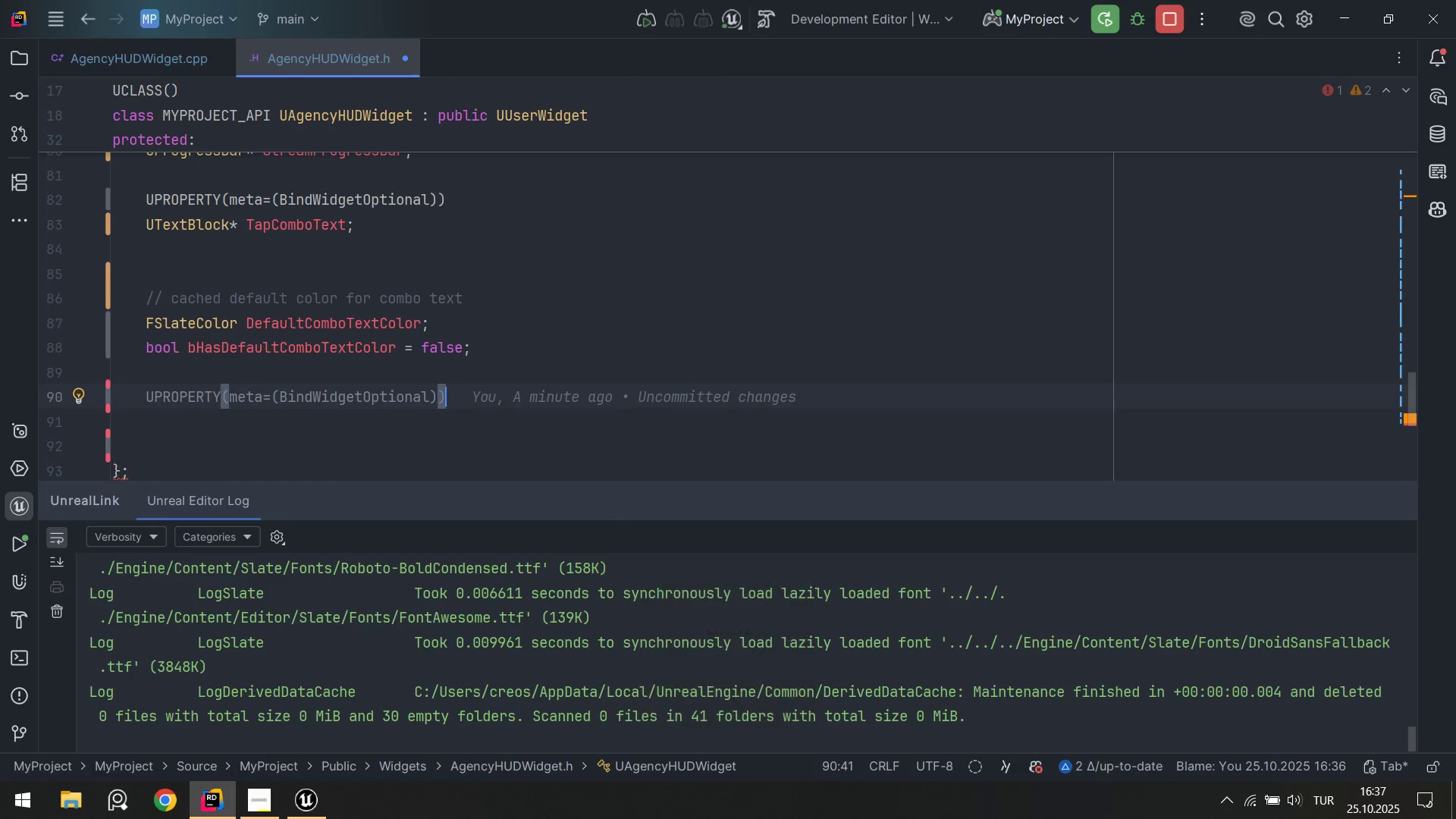 
key(Enter)
 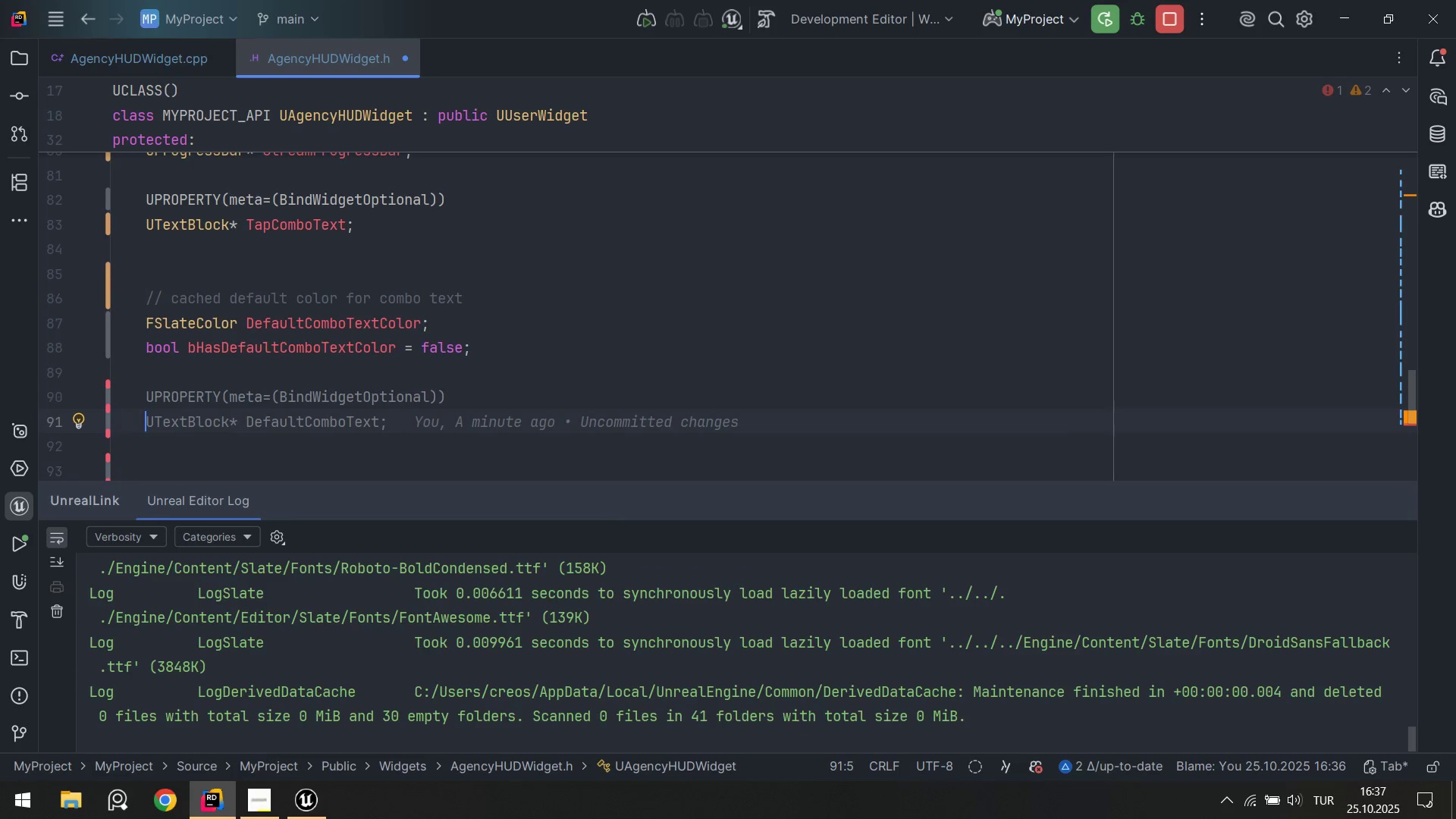 
type(UHor)
key(Tab)
key(Backspace)
key(Backspace)
type(Act'v)
 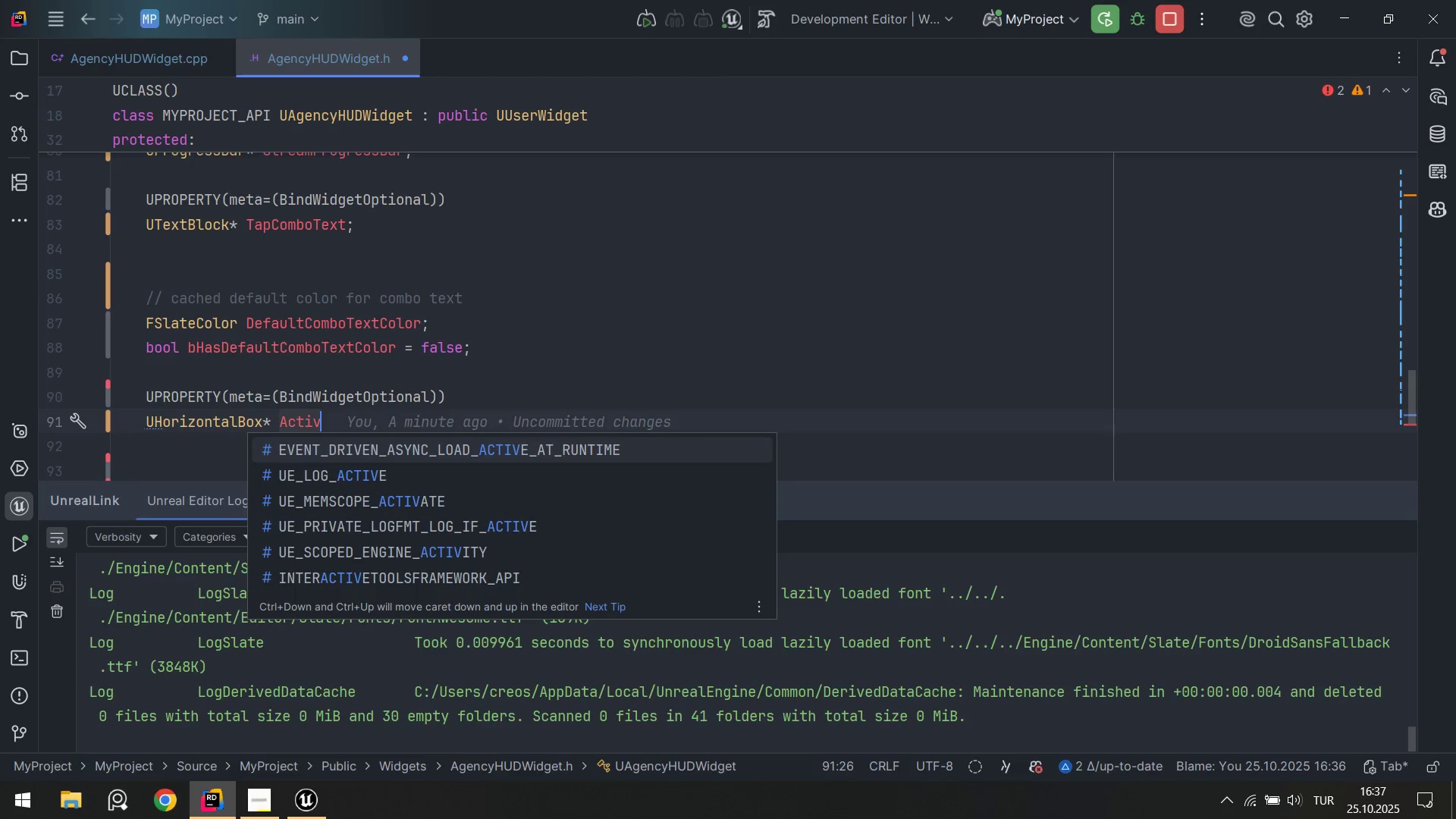 
key(Alt+AltLeft)
 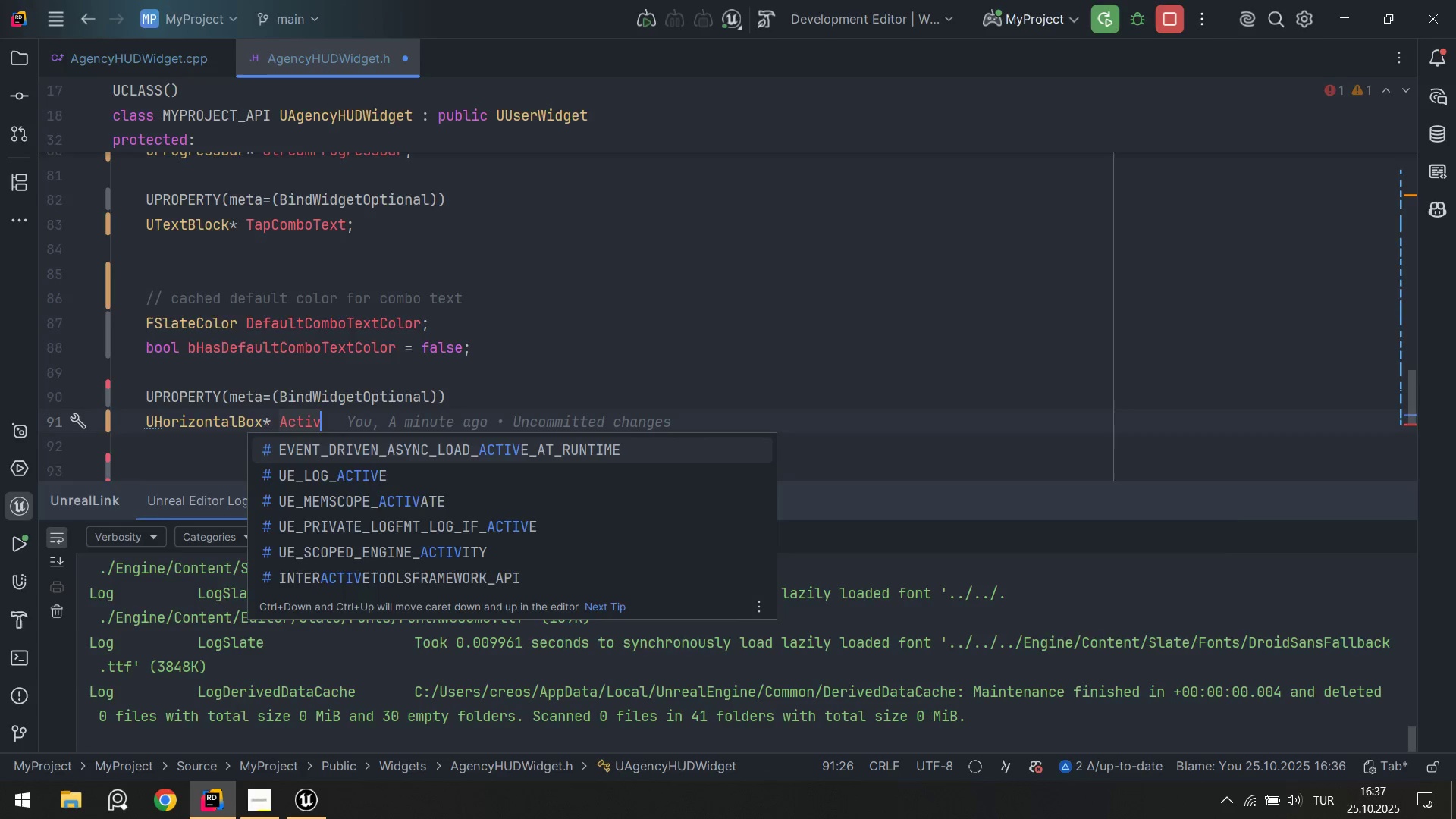 
key(Alt+Tab)
 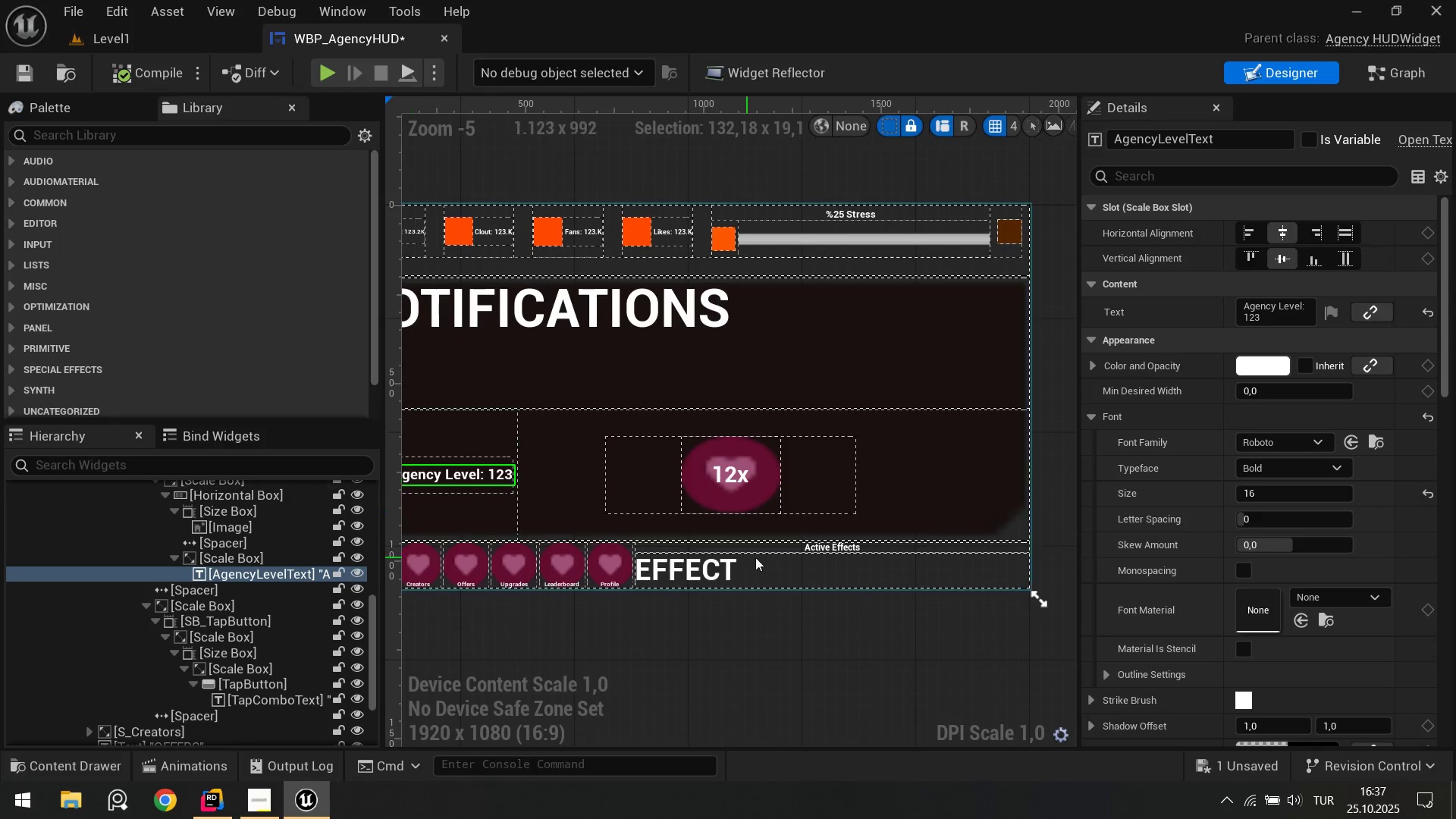 
left_click([781, 564])
 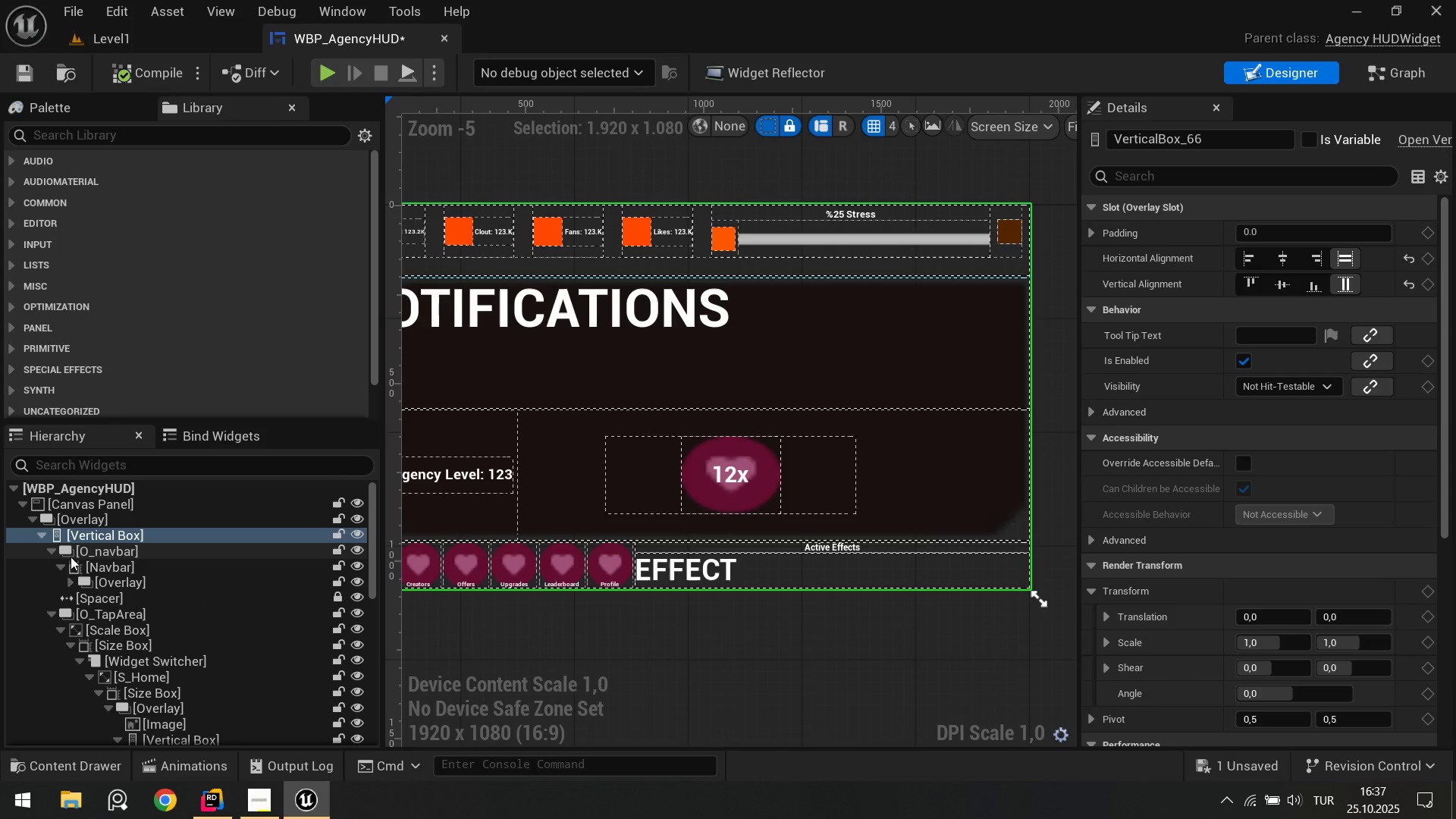 
hold_key(key=ControlLeft, duration=0.7)
 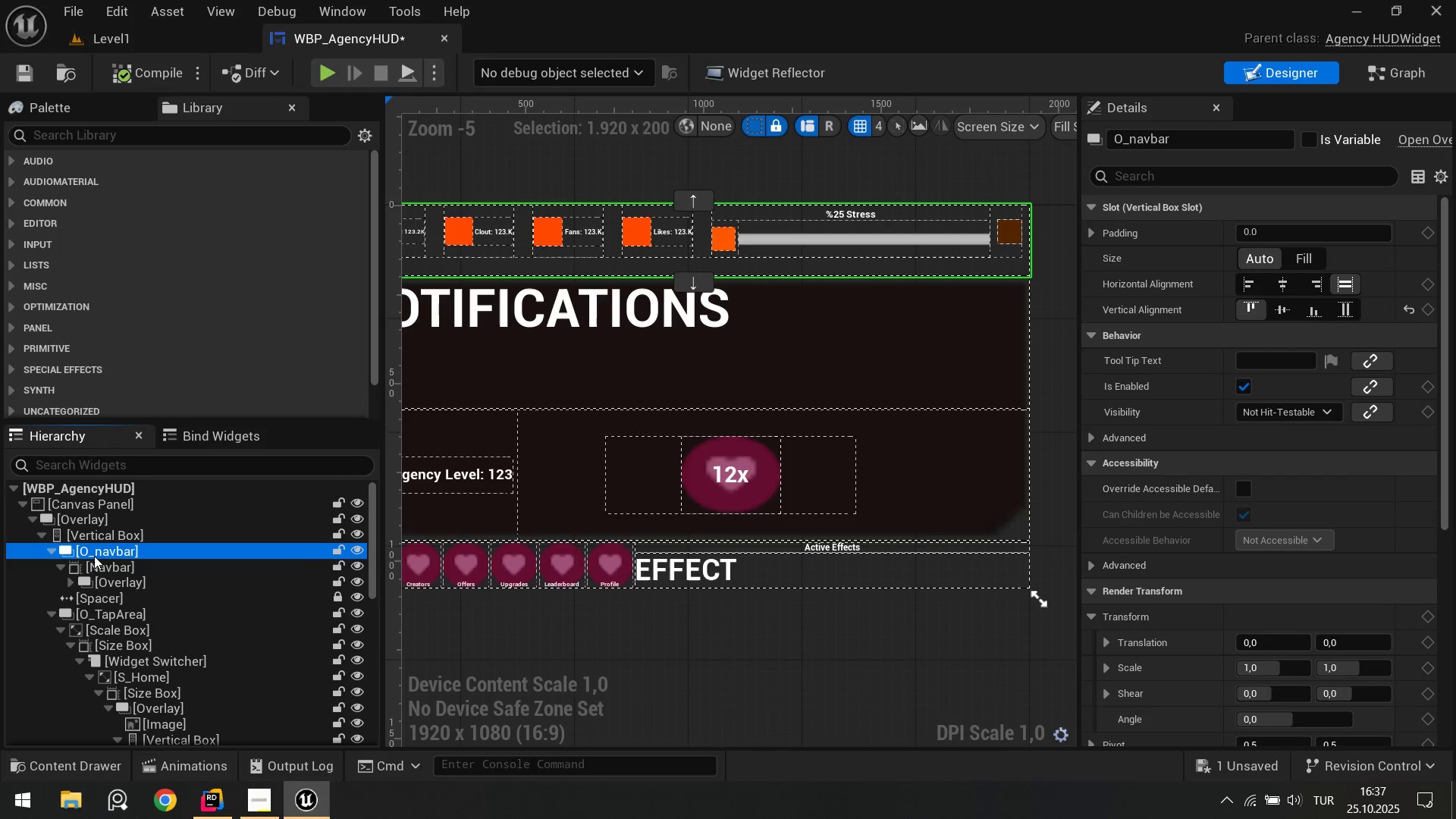 
double_click([96, 571])
 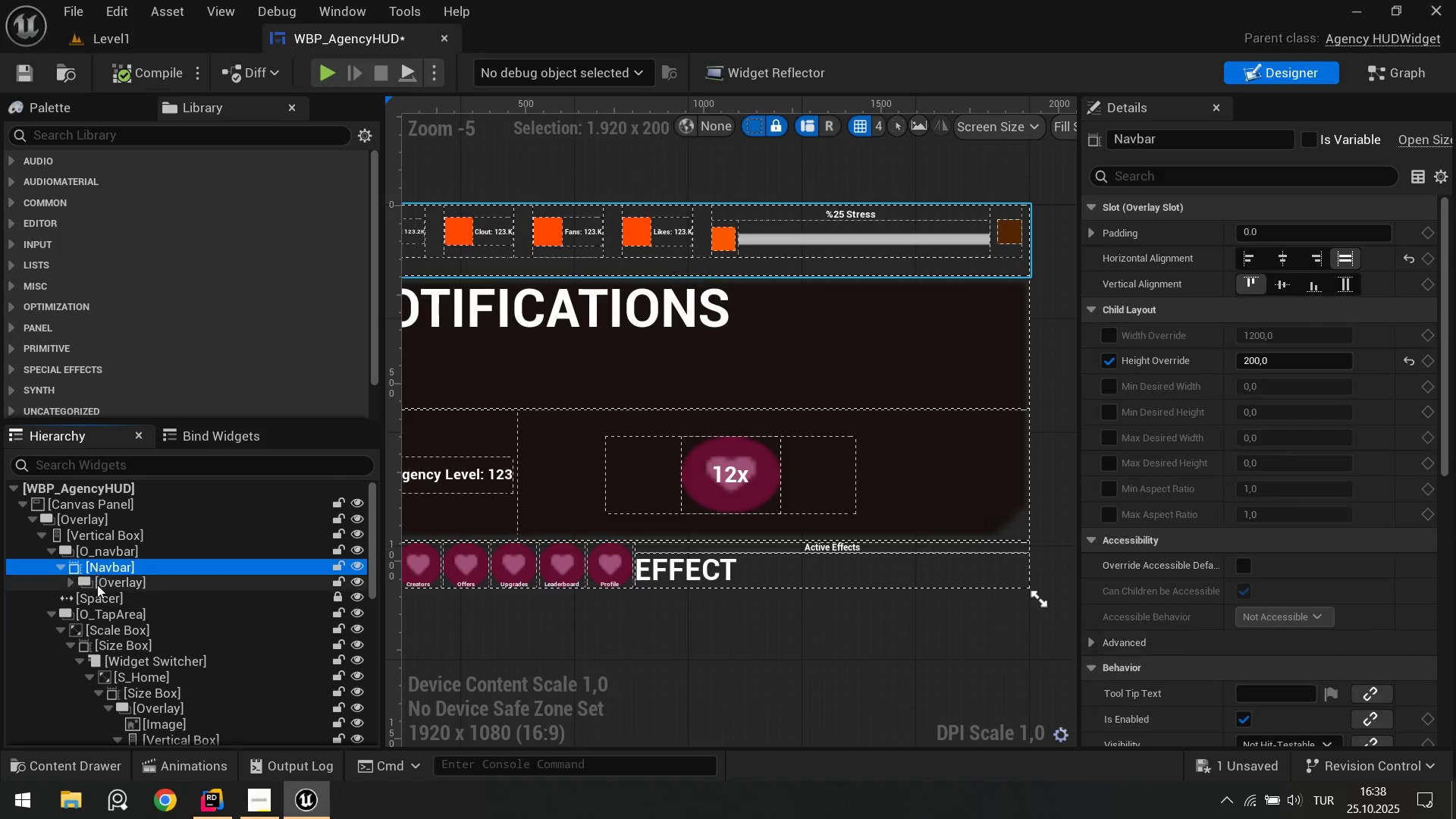 
triple_click([98, 585])
 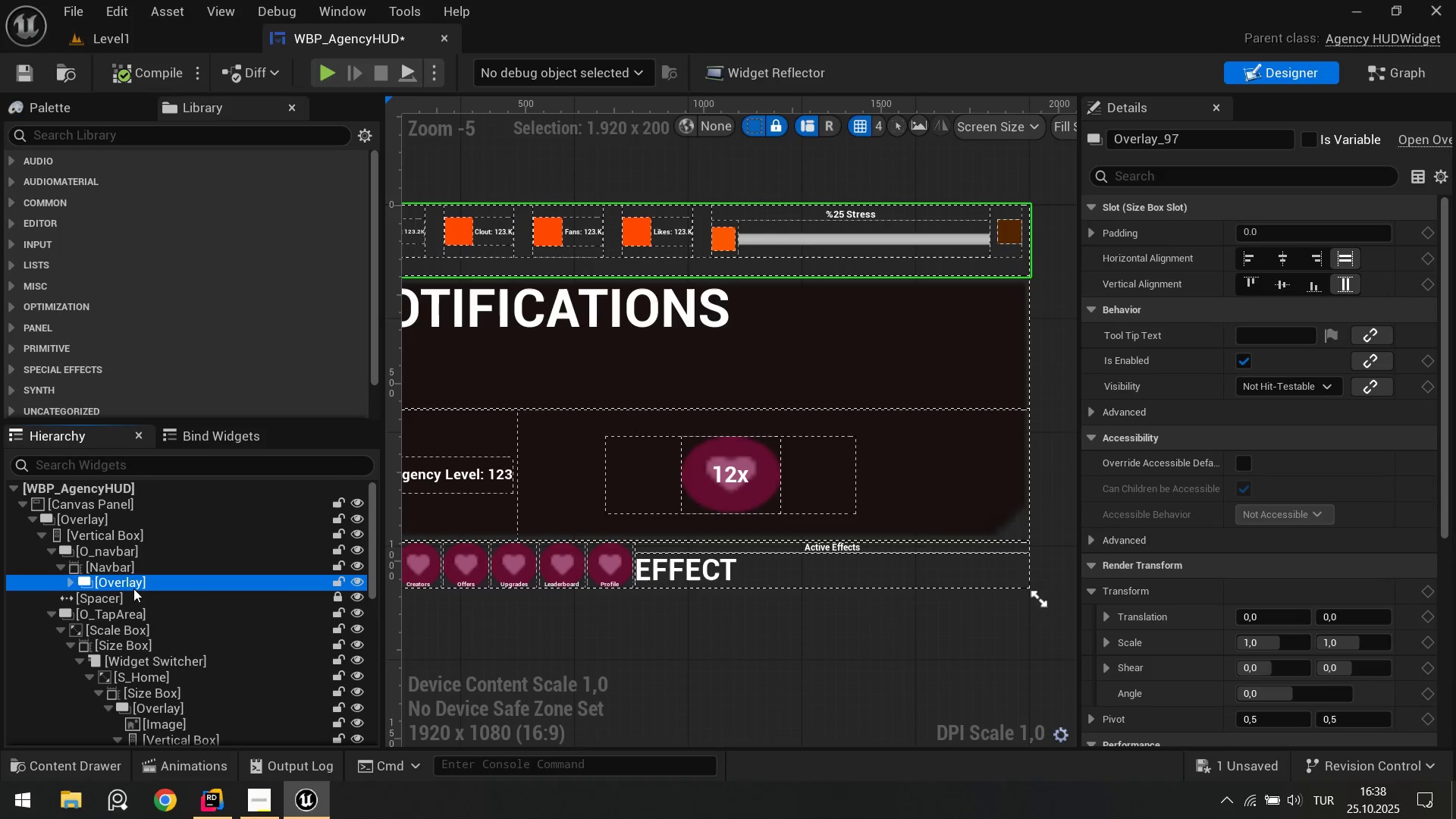 
hold_key(key=ControlLeft, duration=0.8)
left_click([692, 570])
 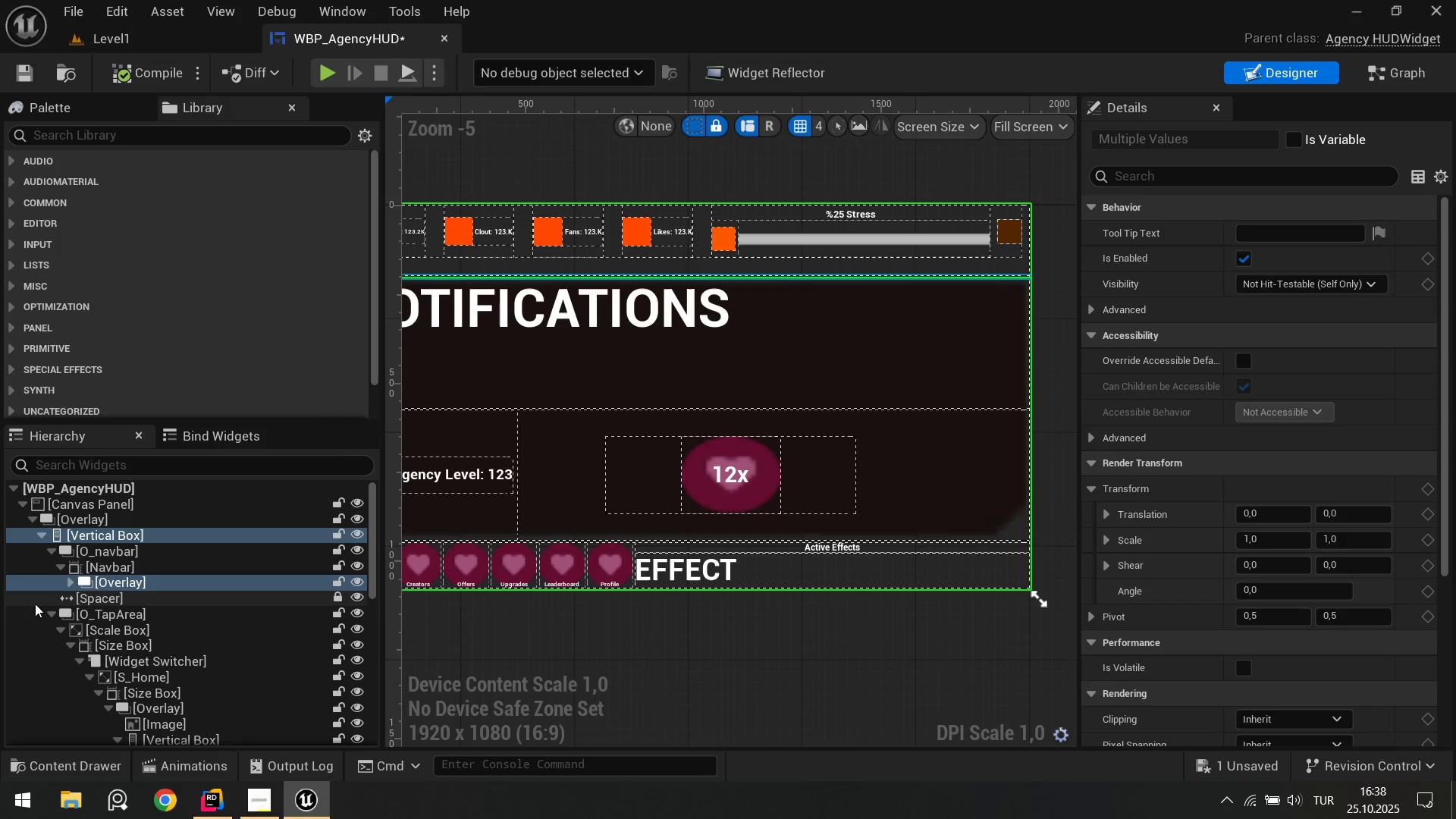 
left_click([44, 617])
 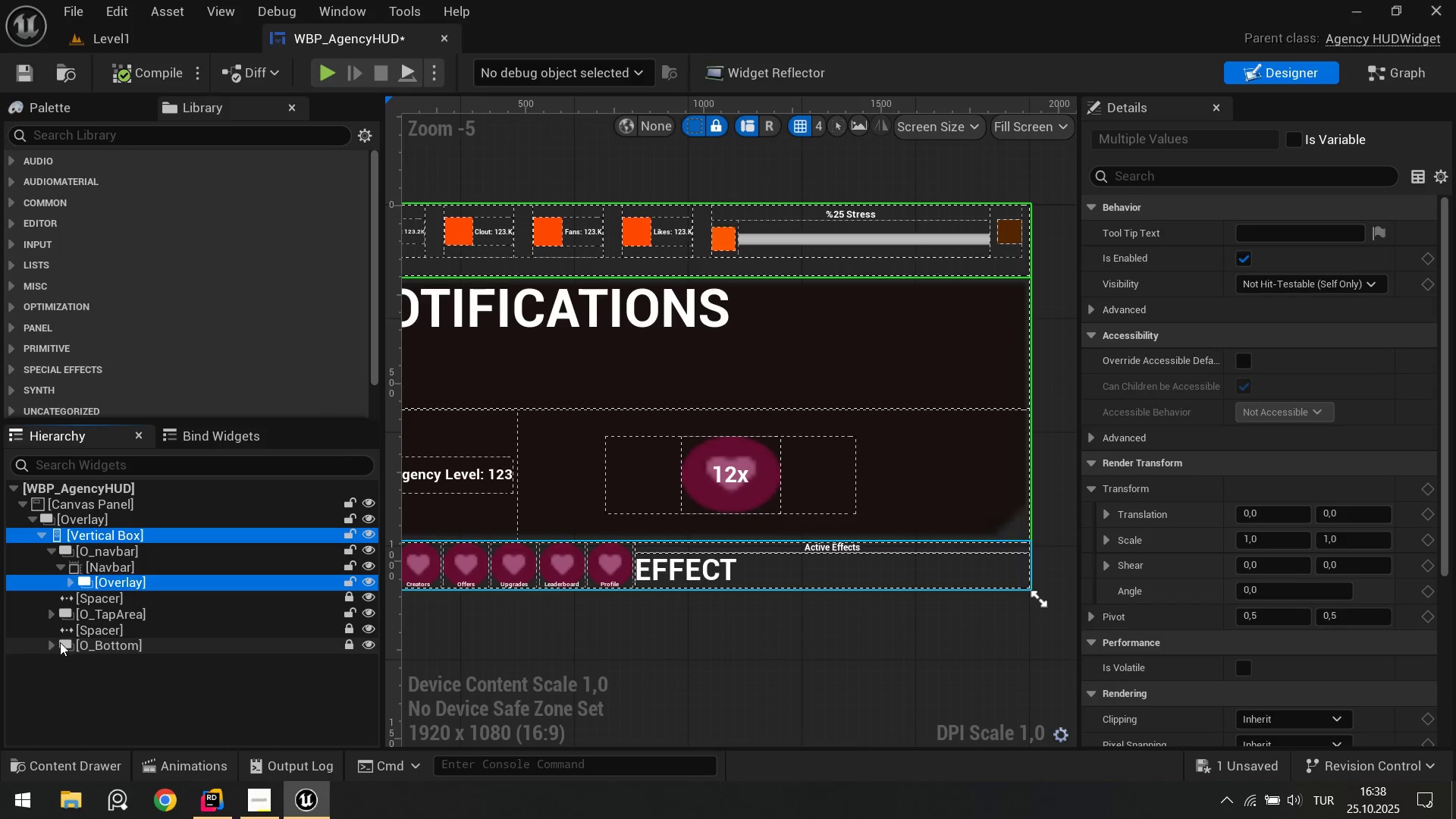 
left_click([49, 648])
 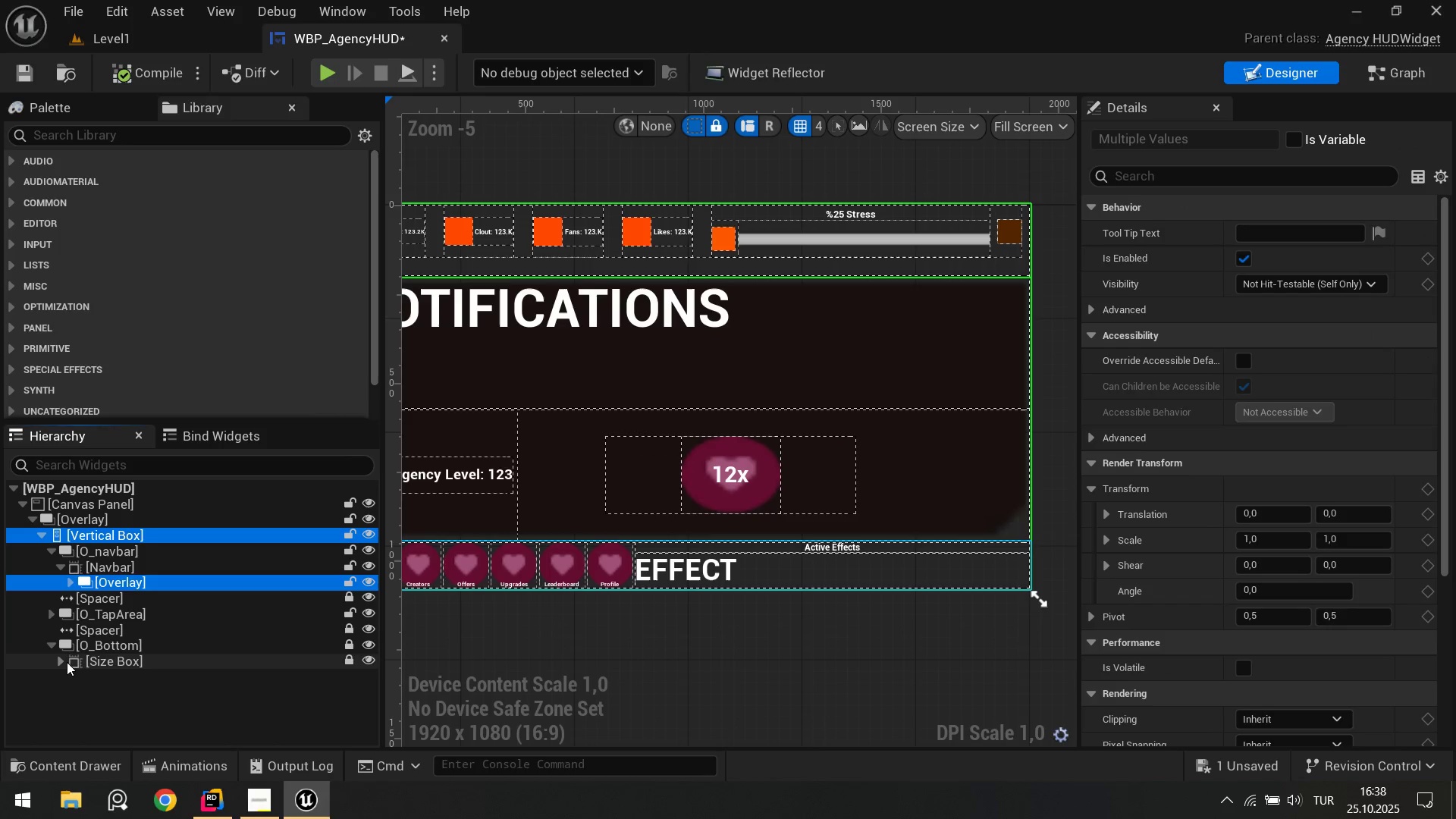 
left_click([60, 660])
 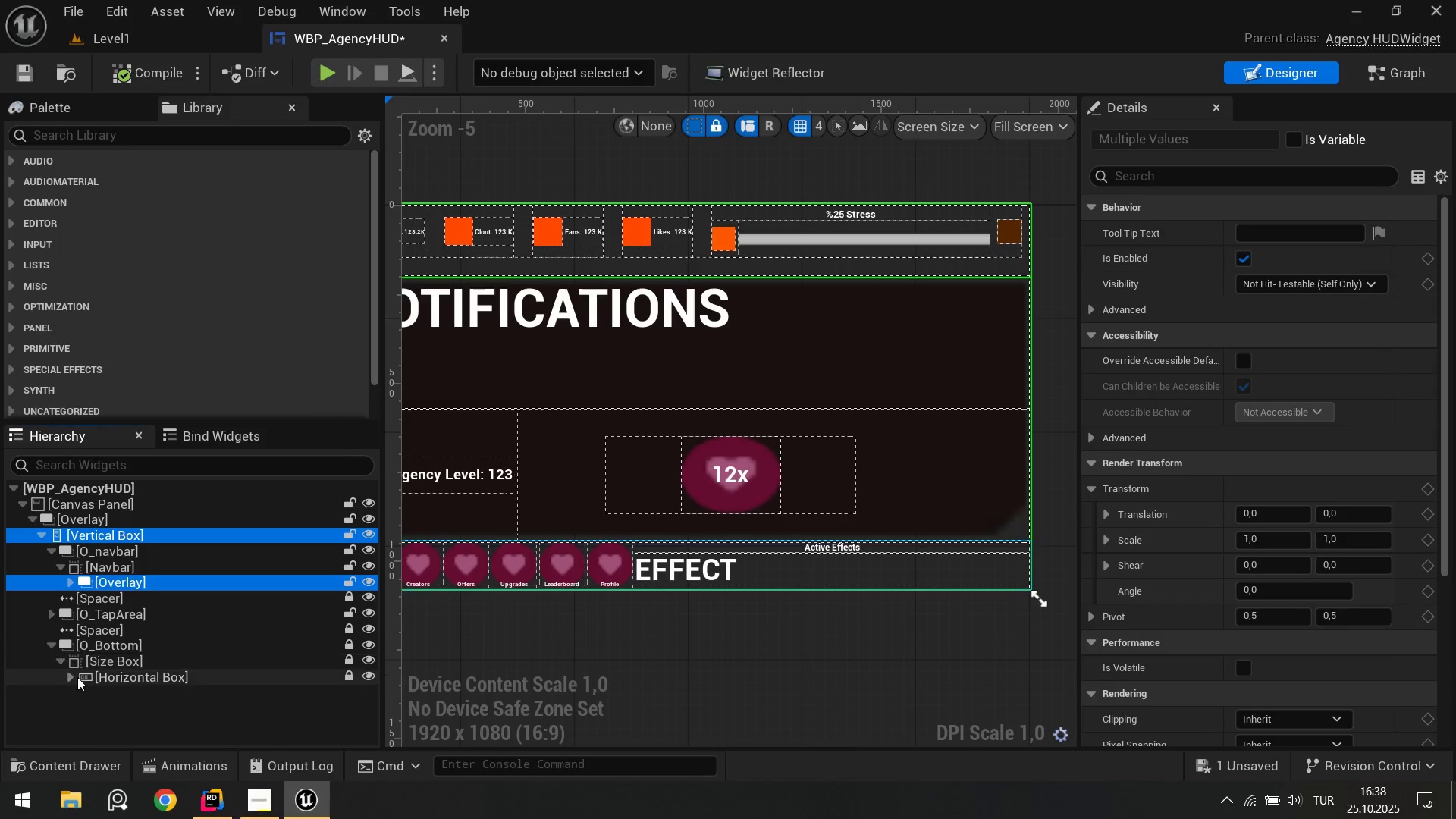 
left_click([77, 677])
 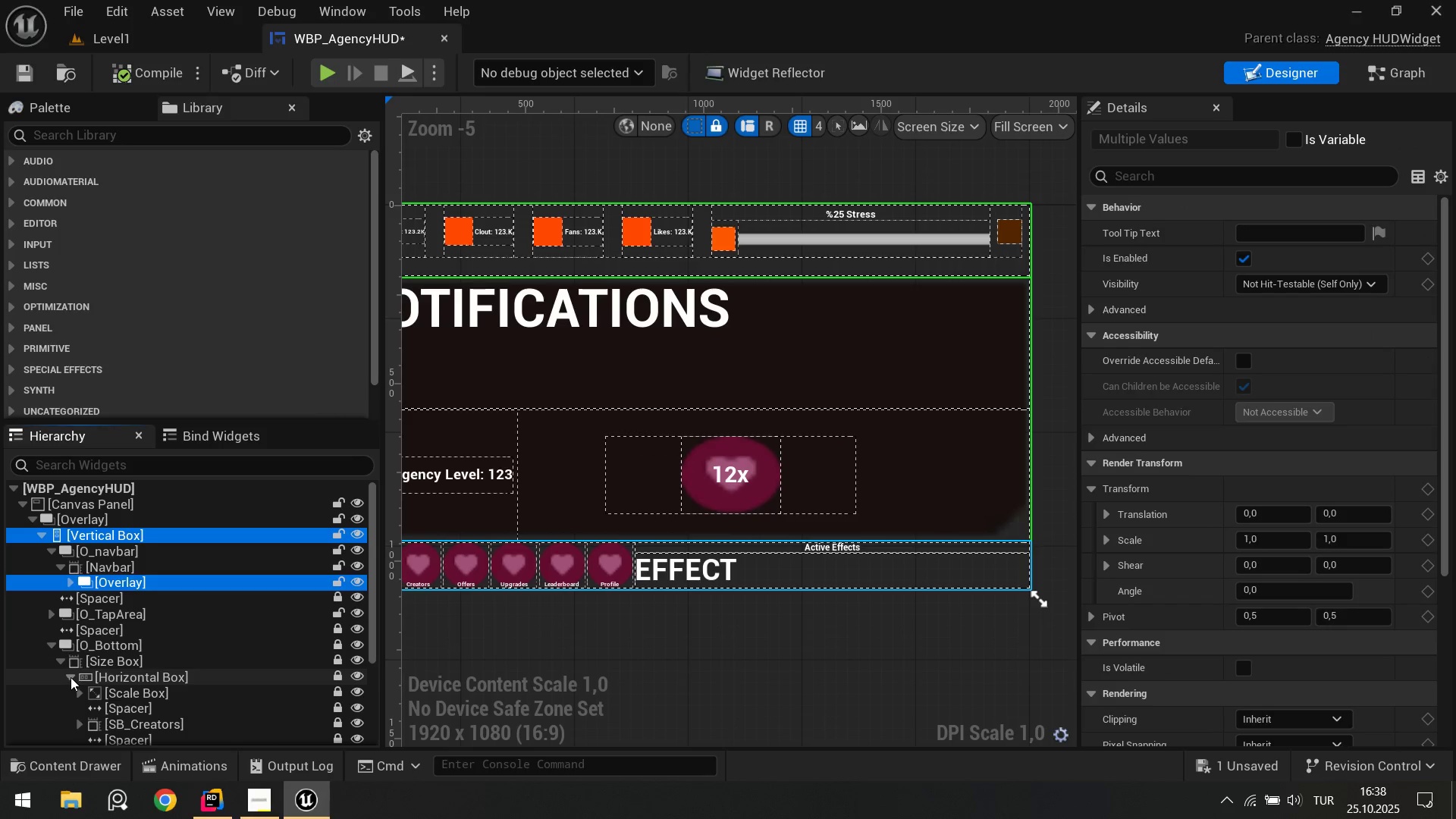 
scroll: coordinate [141, 630], scroll_direction: down, amount: 7.0
 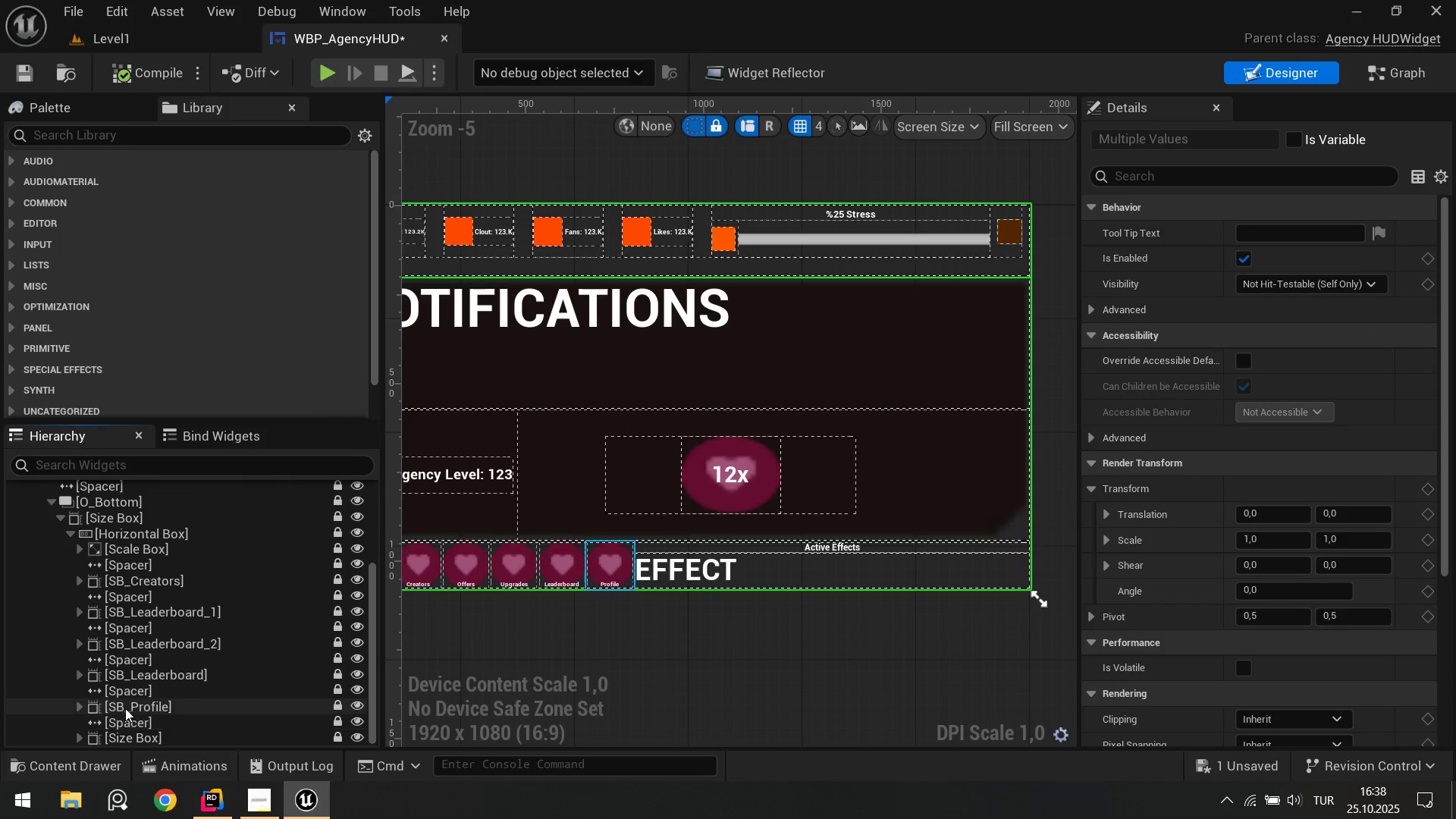 
left_click([128, 736])
 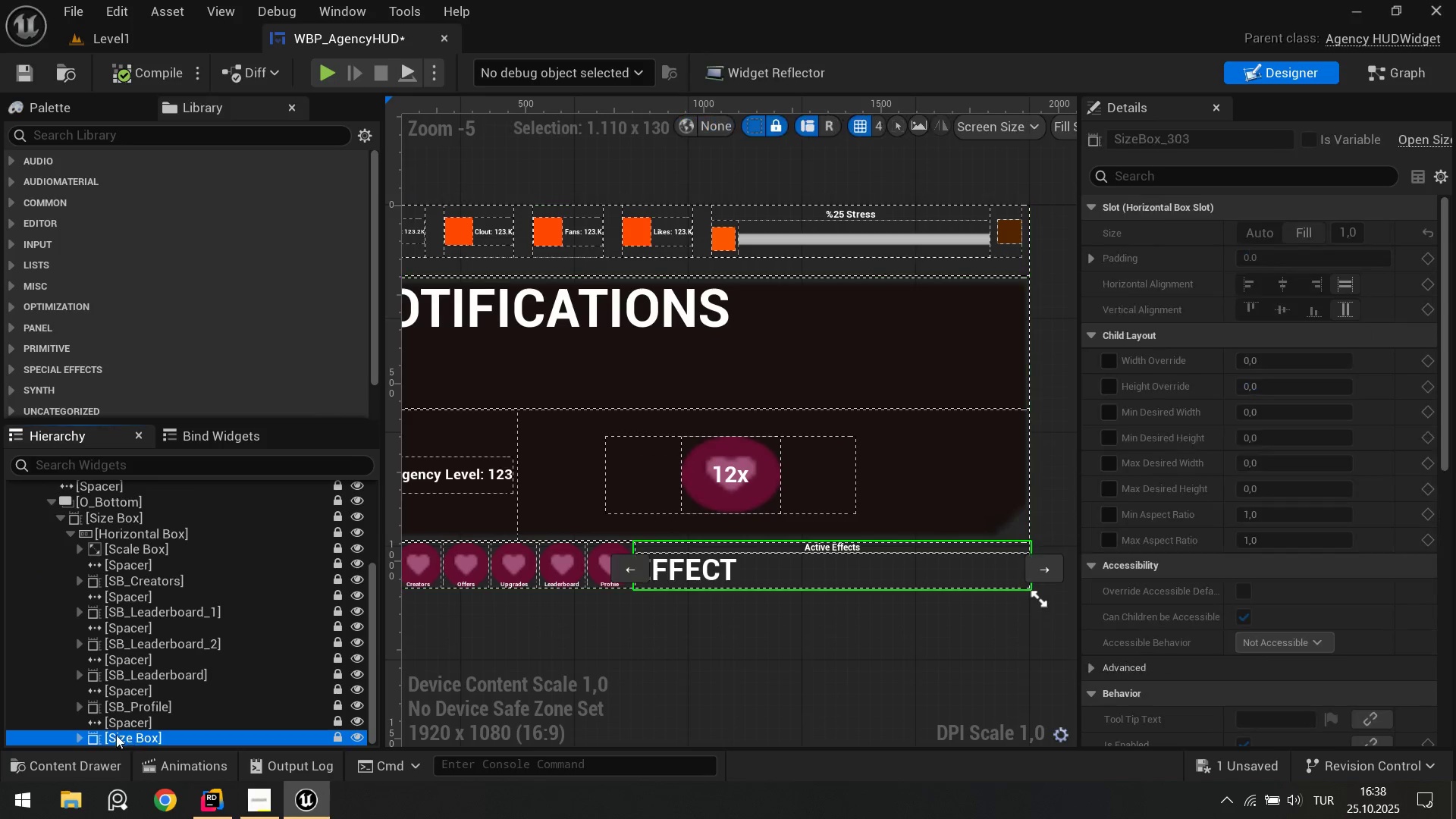 
scroll: coordinate [102, 731], scroll_direction: down, amount: 3.0
 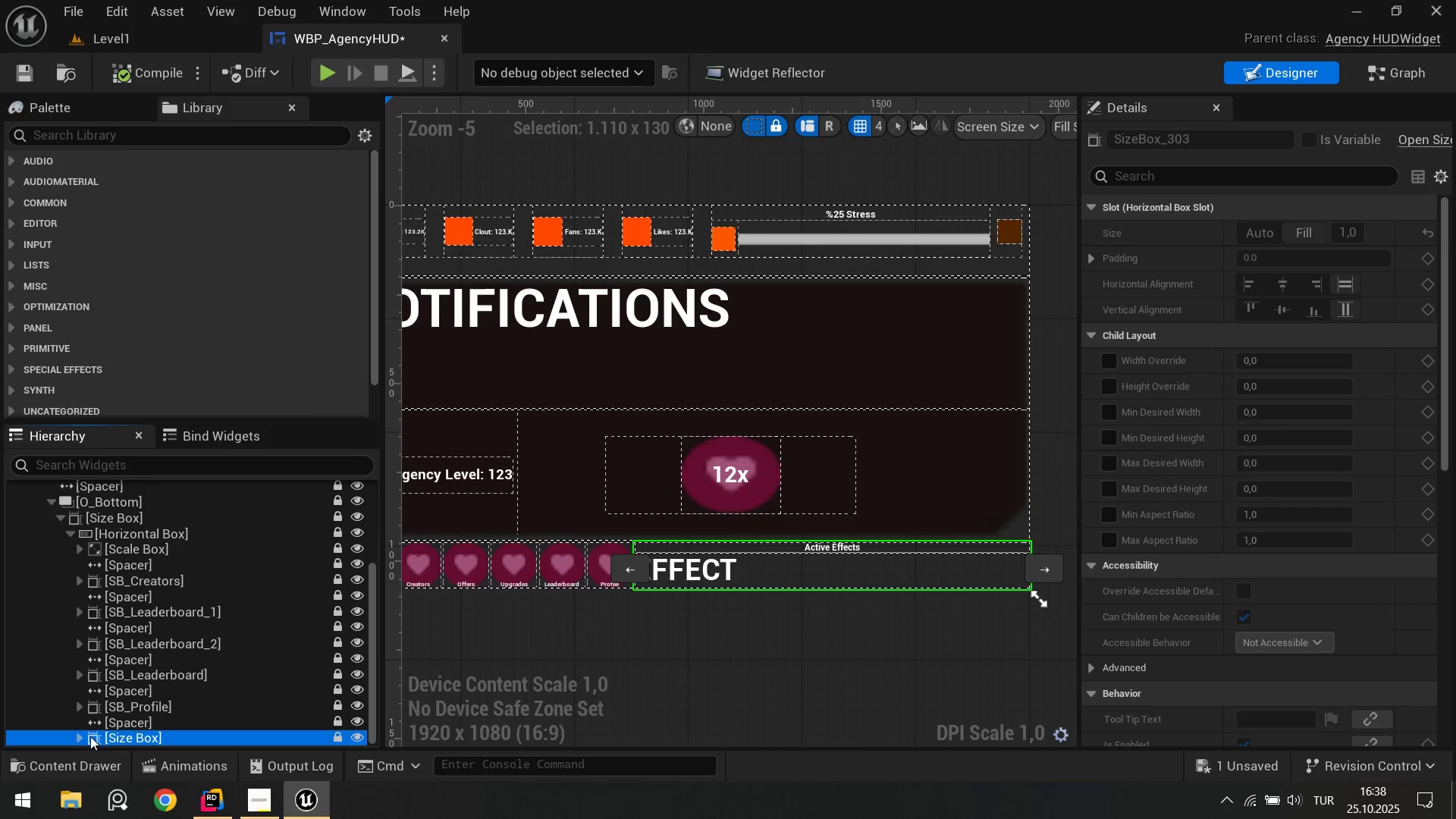 
left_click([78, 736])
 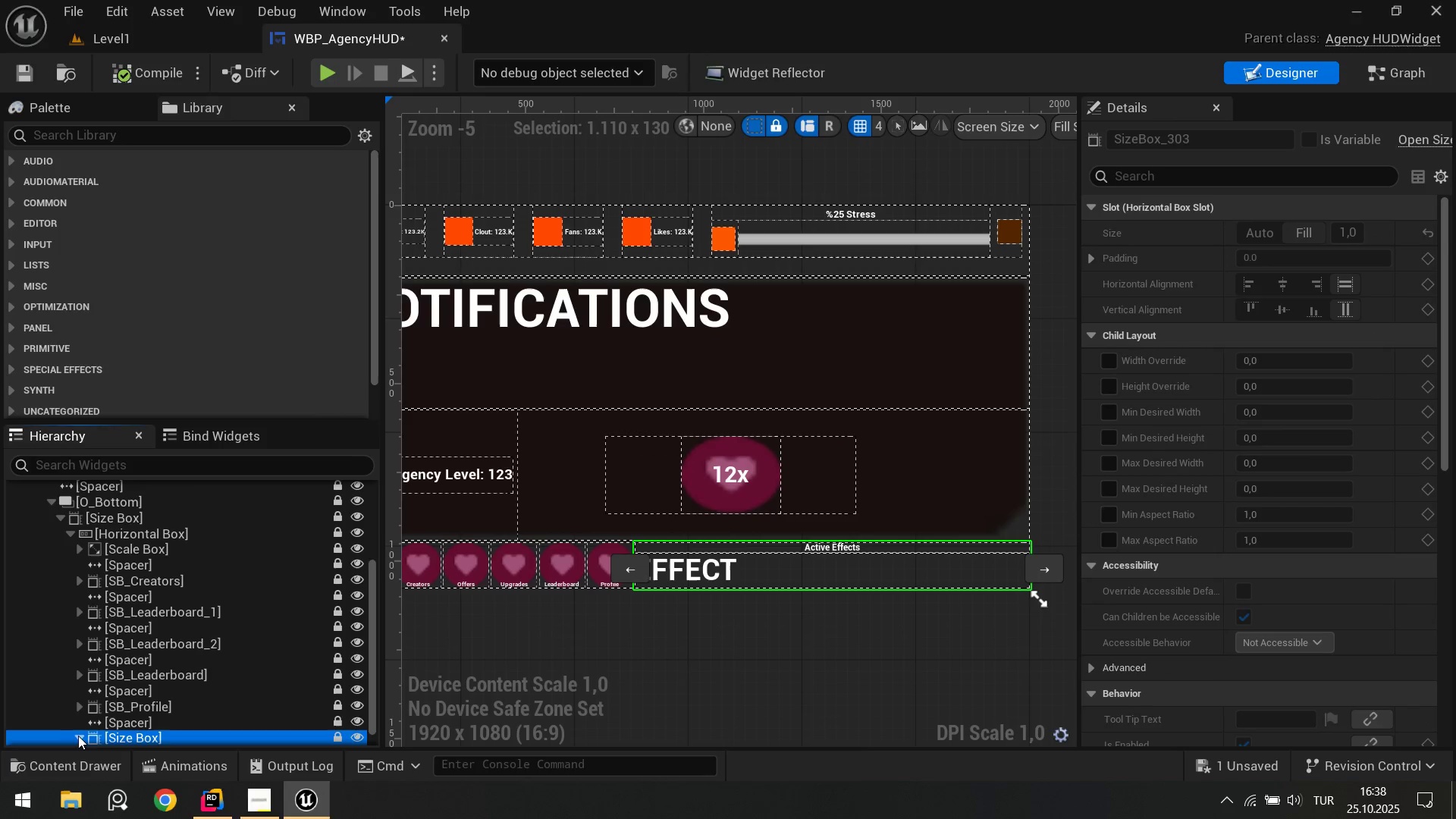 
scroll: coordinate [116, 731], scroll_direction: down, amount: 4.0
 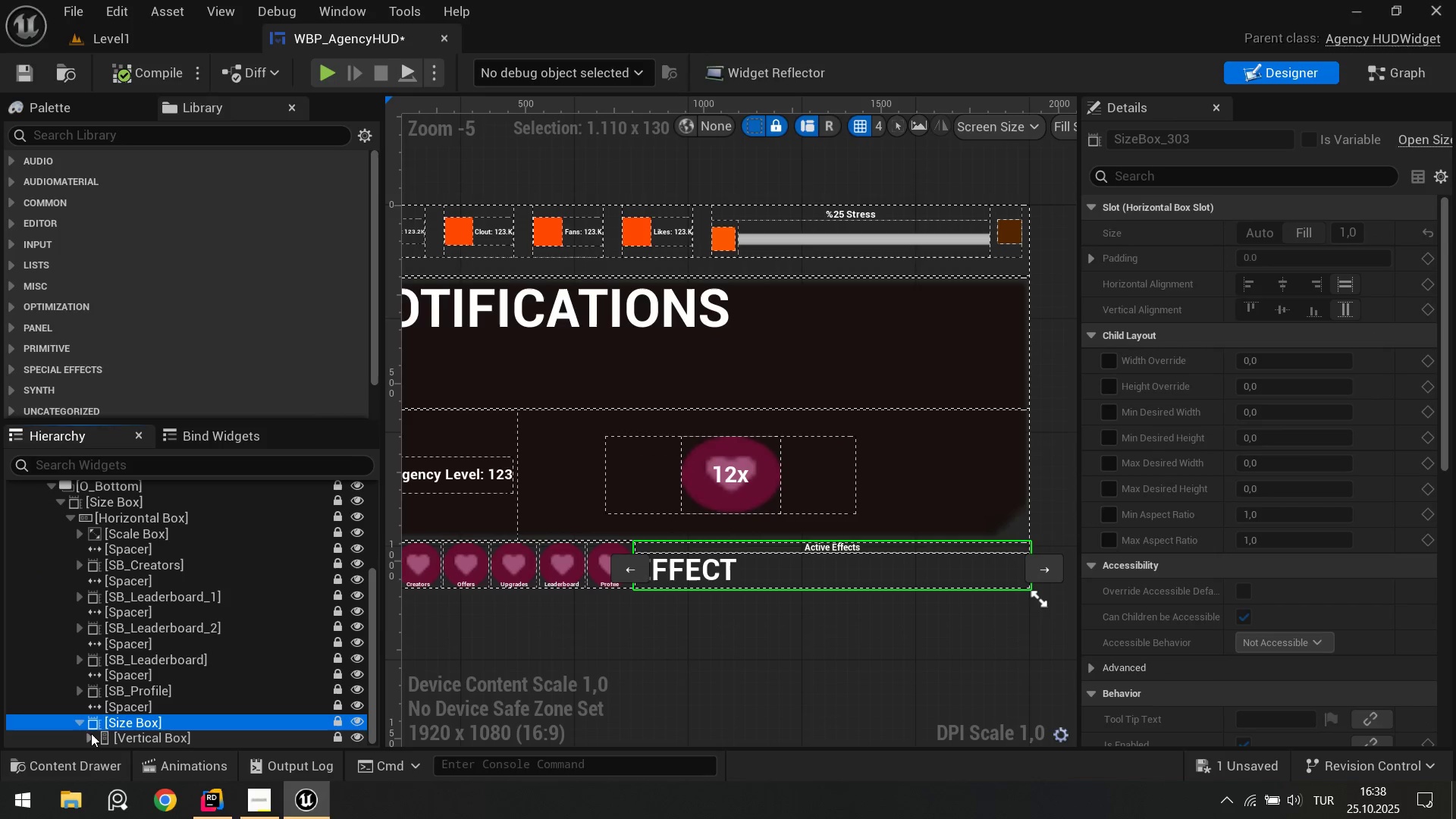 
left_click([89, 735])
 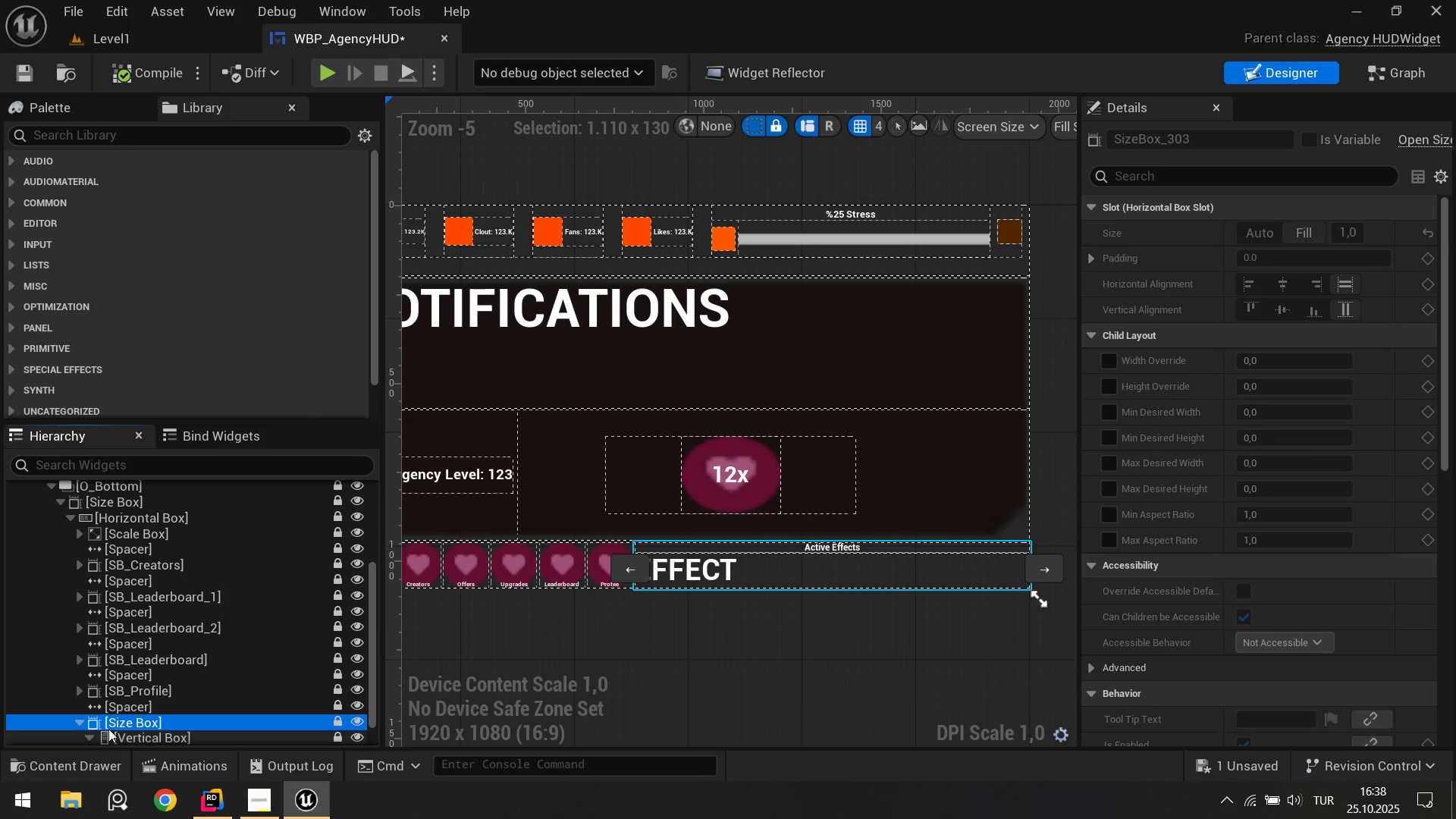 
scroll: coordinate [129, 734], scroll_direction: down, amount: 4.0
 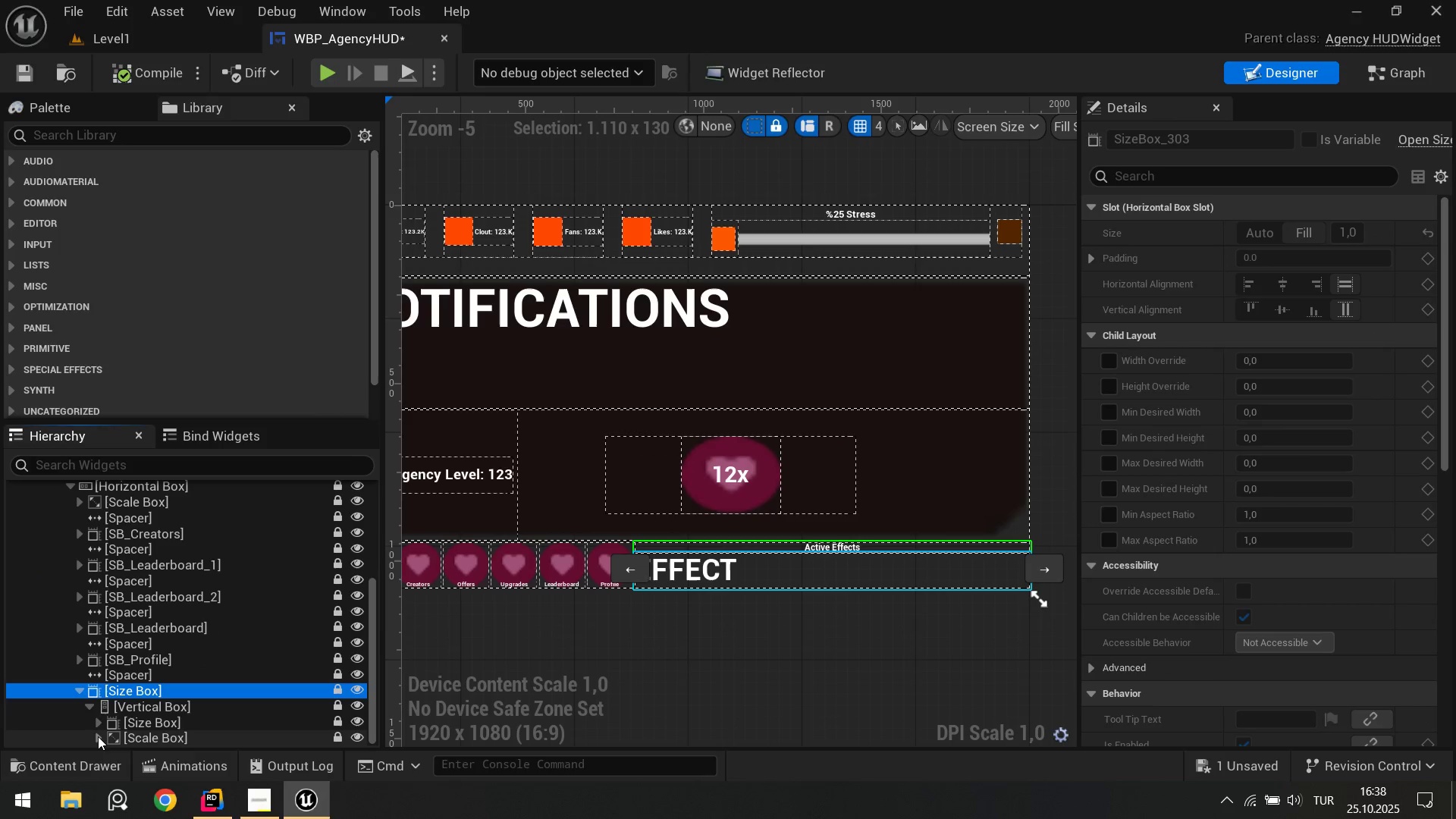 
left_click([98, 736])
 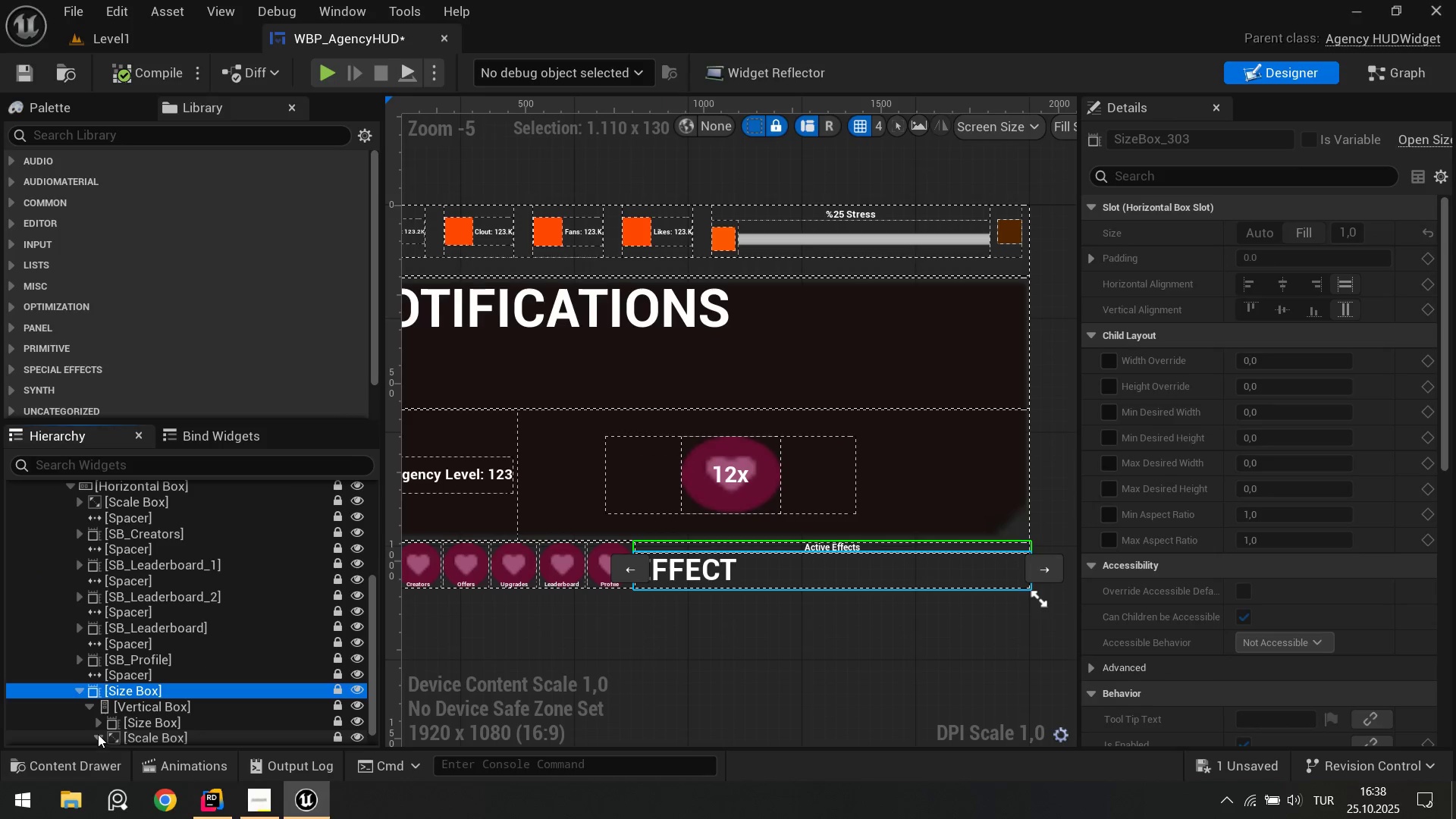 
scroll: coordinate [99, 732], scroll_direction: down, amount: 2.0
 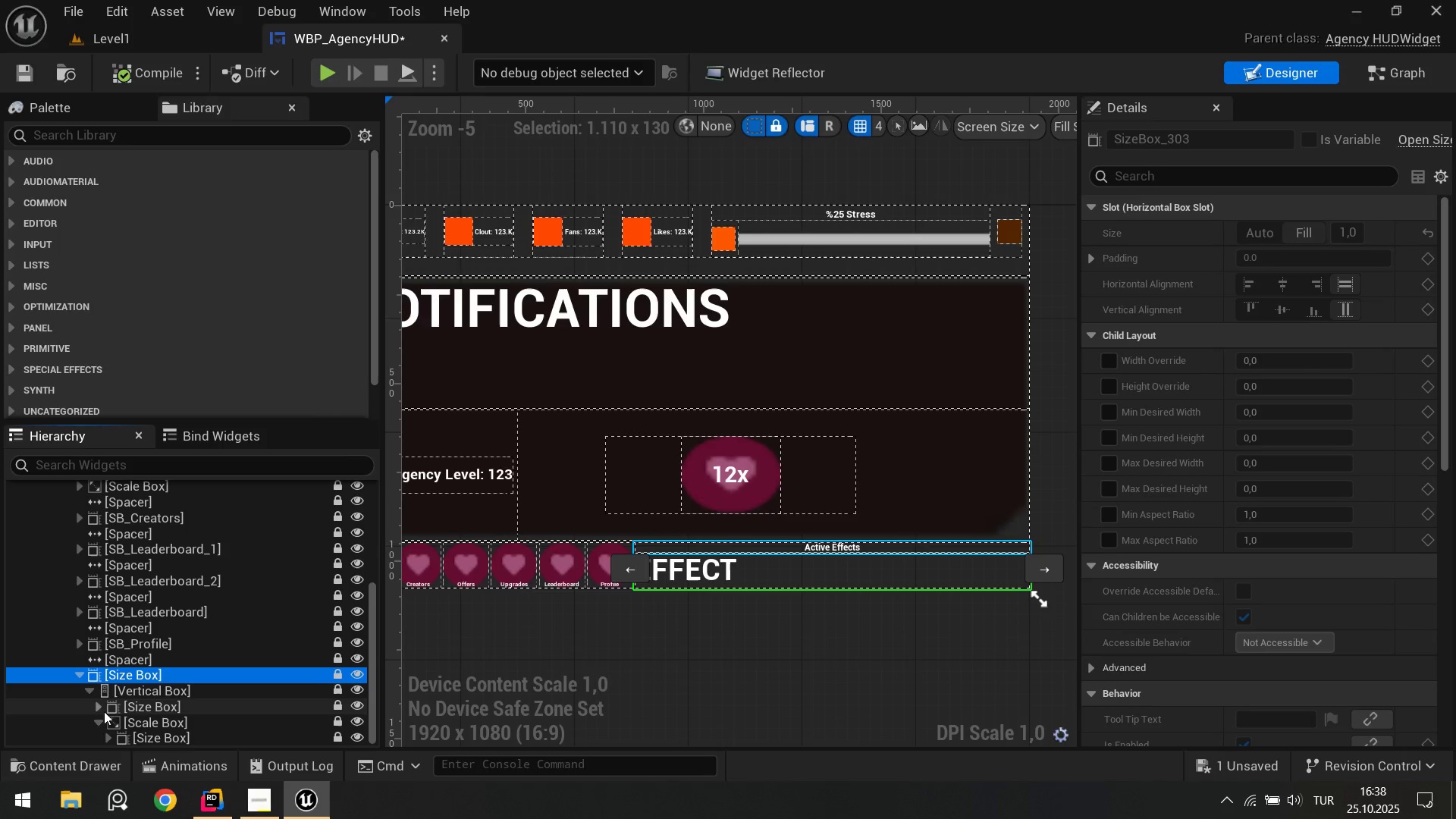 
left_click([97, 710])
 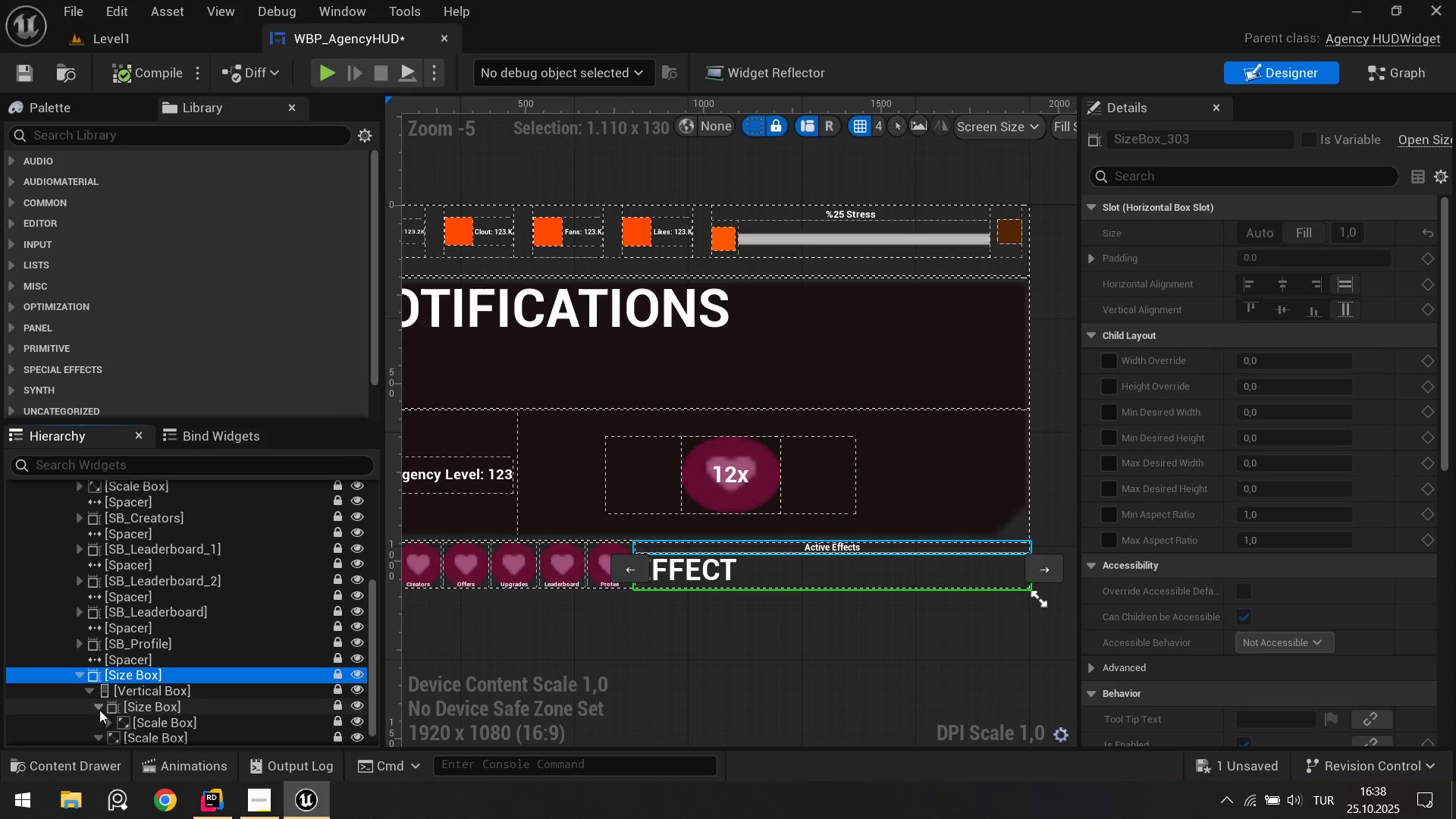 
scroll: coordinate [108, 717], scroll_direction: down, amount: 2.0
 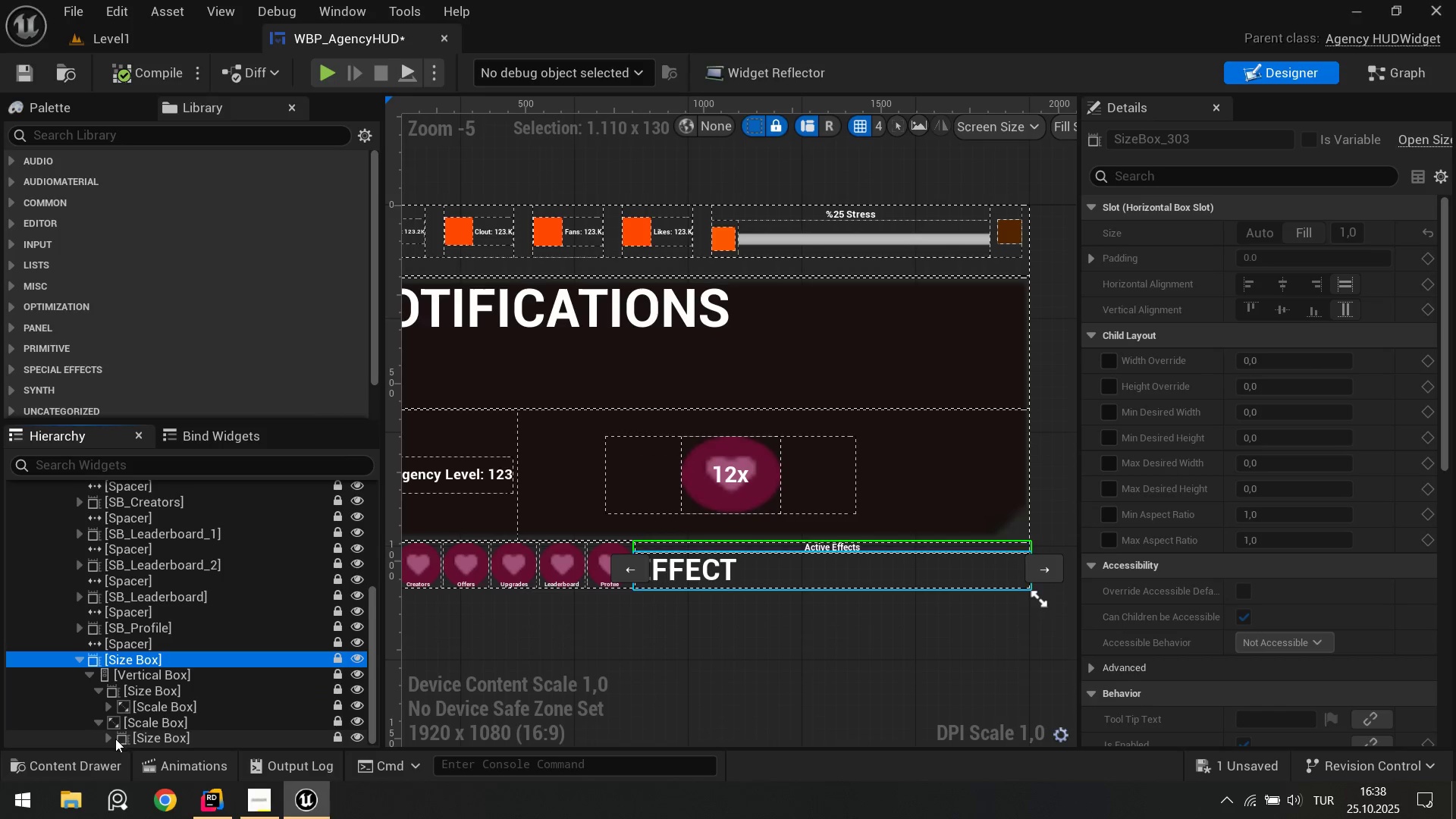 
left_click([107, 739])
 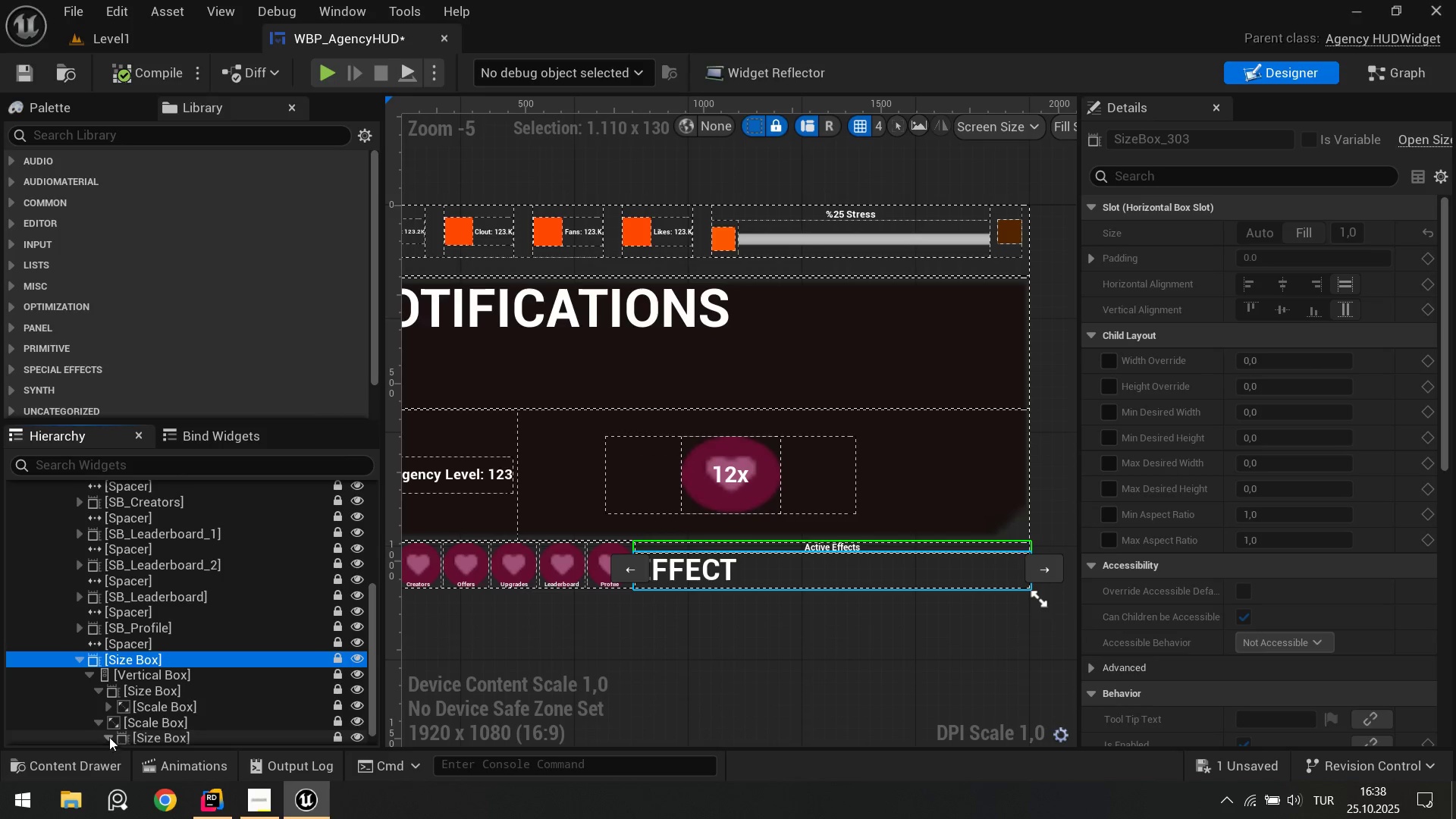 
scroll: coordinate [143, 729], scroll_direction: down, amount: 3.0
 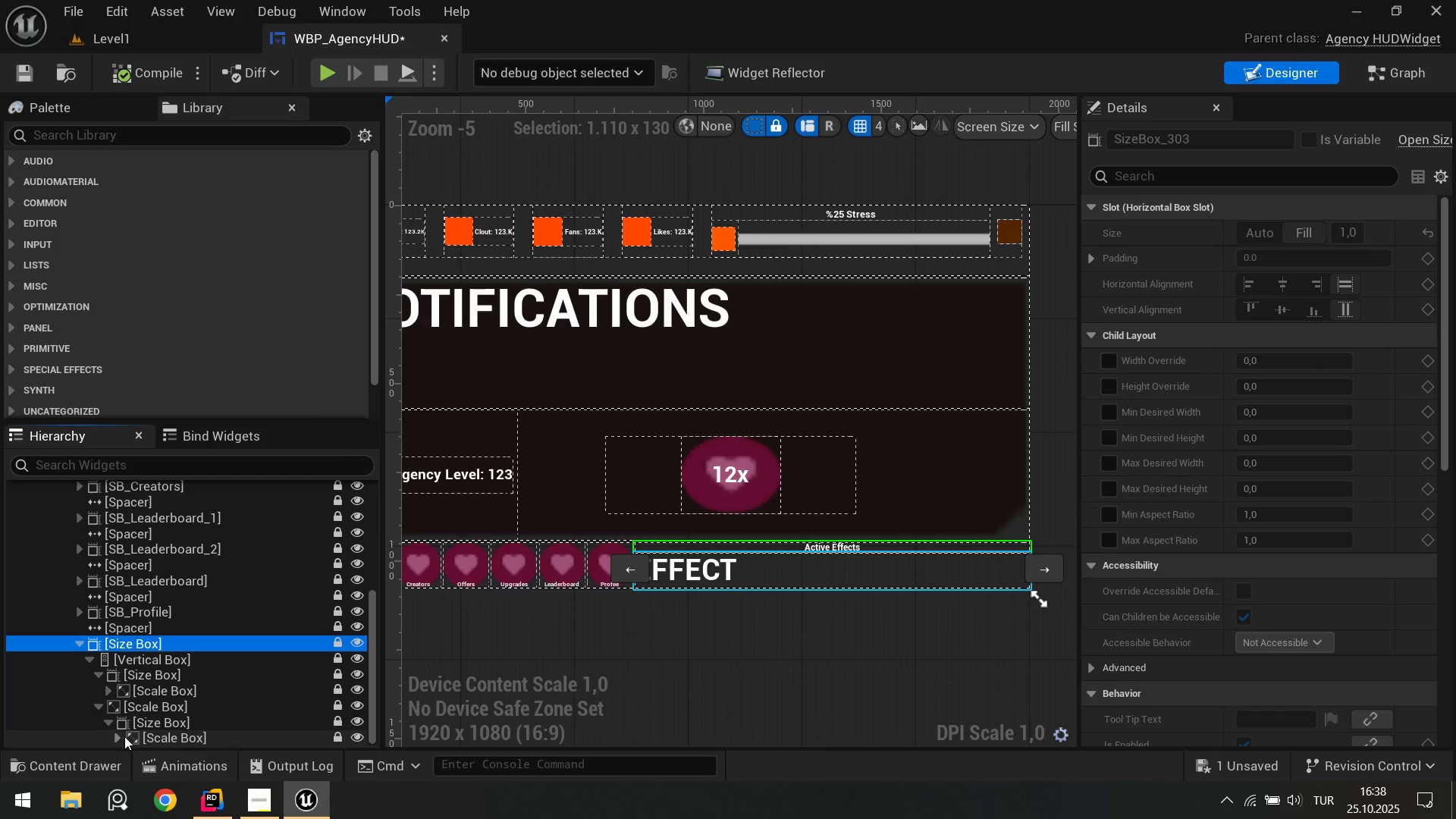 
left_click([115, 738])
 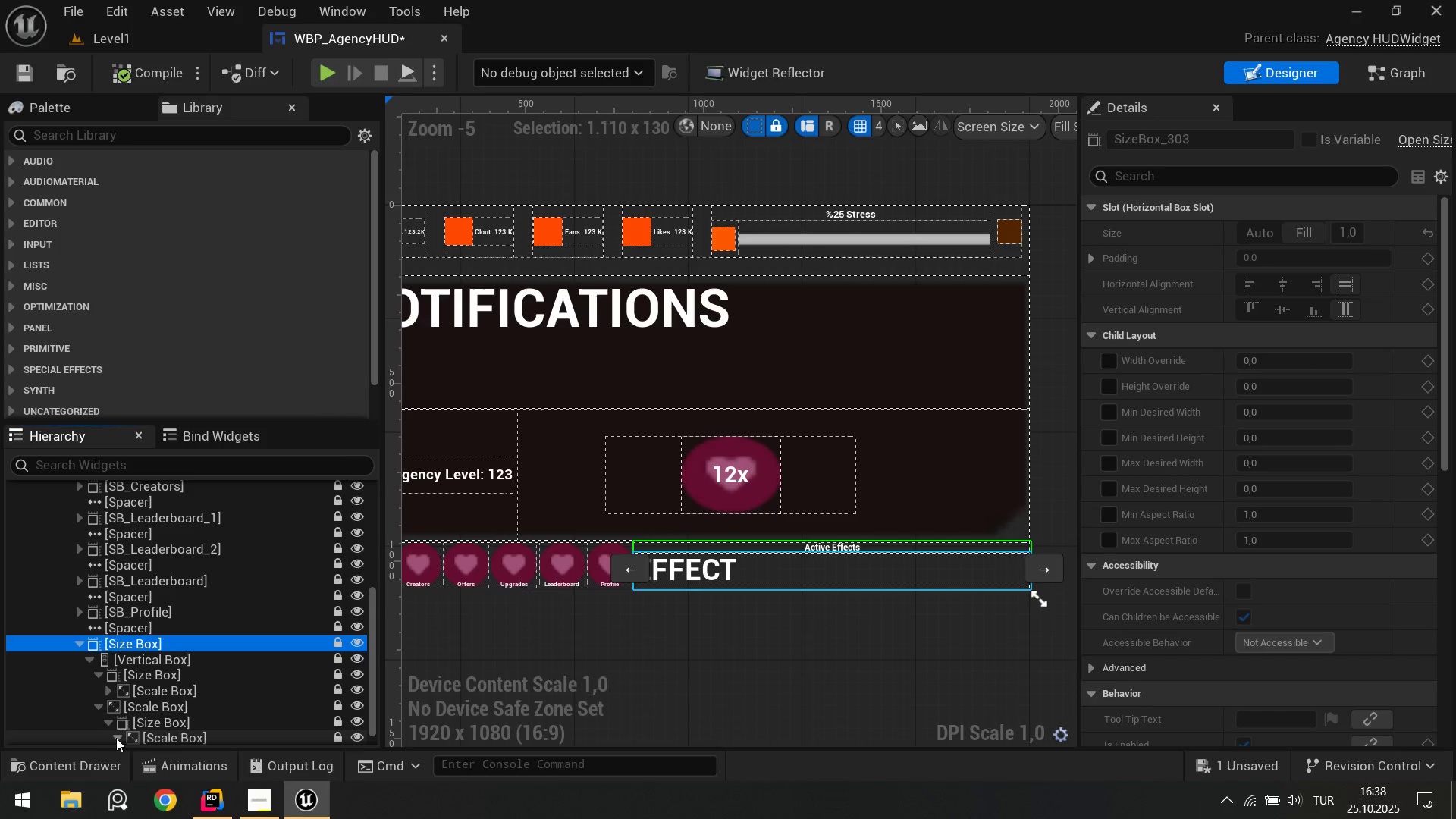 
scroll: coordinate [149, 735], scroll_direction: down, amount: 3.0
 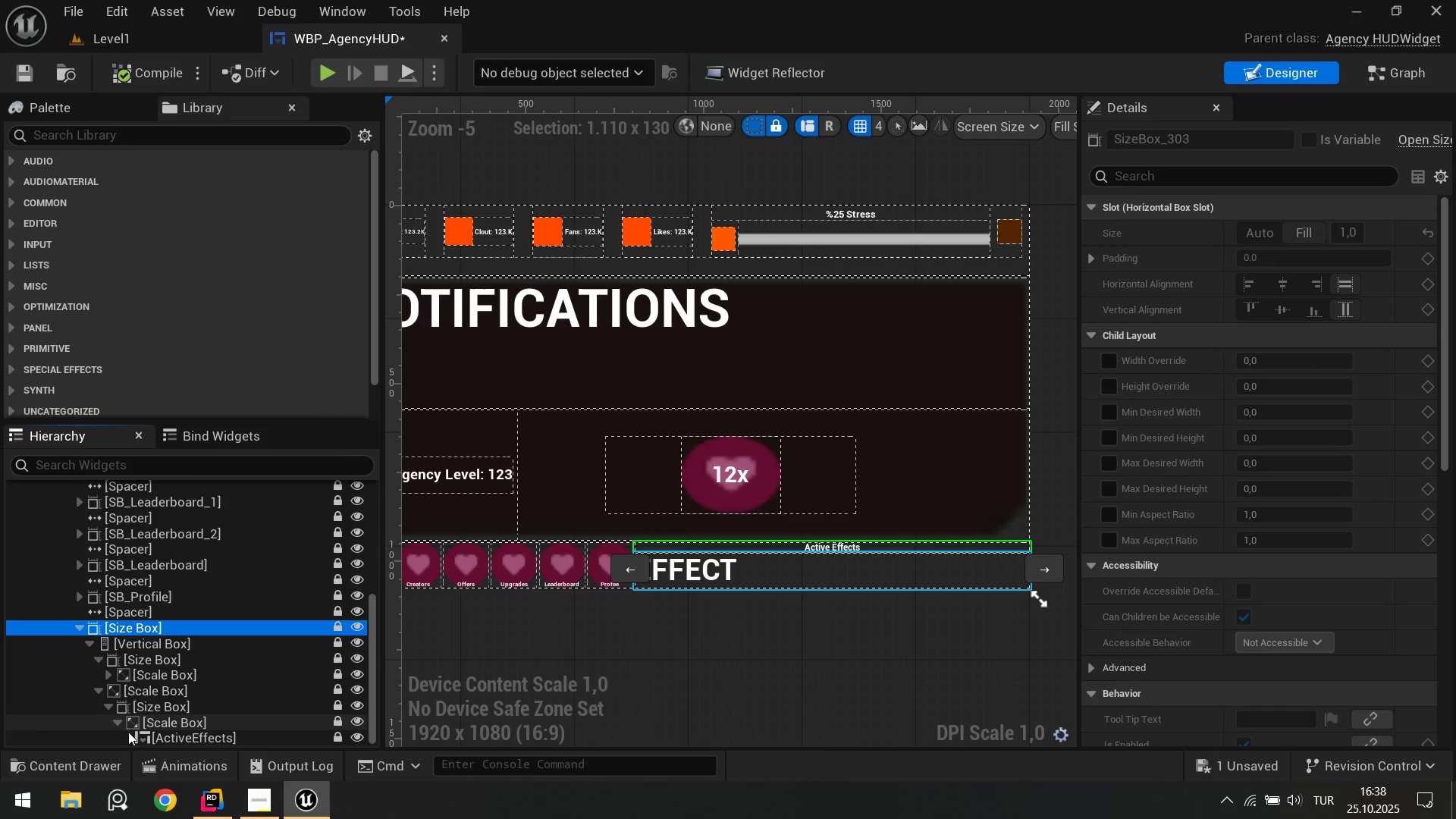 
left_click([139, 738])
 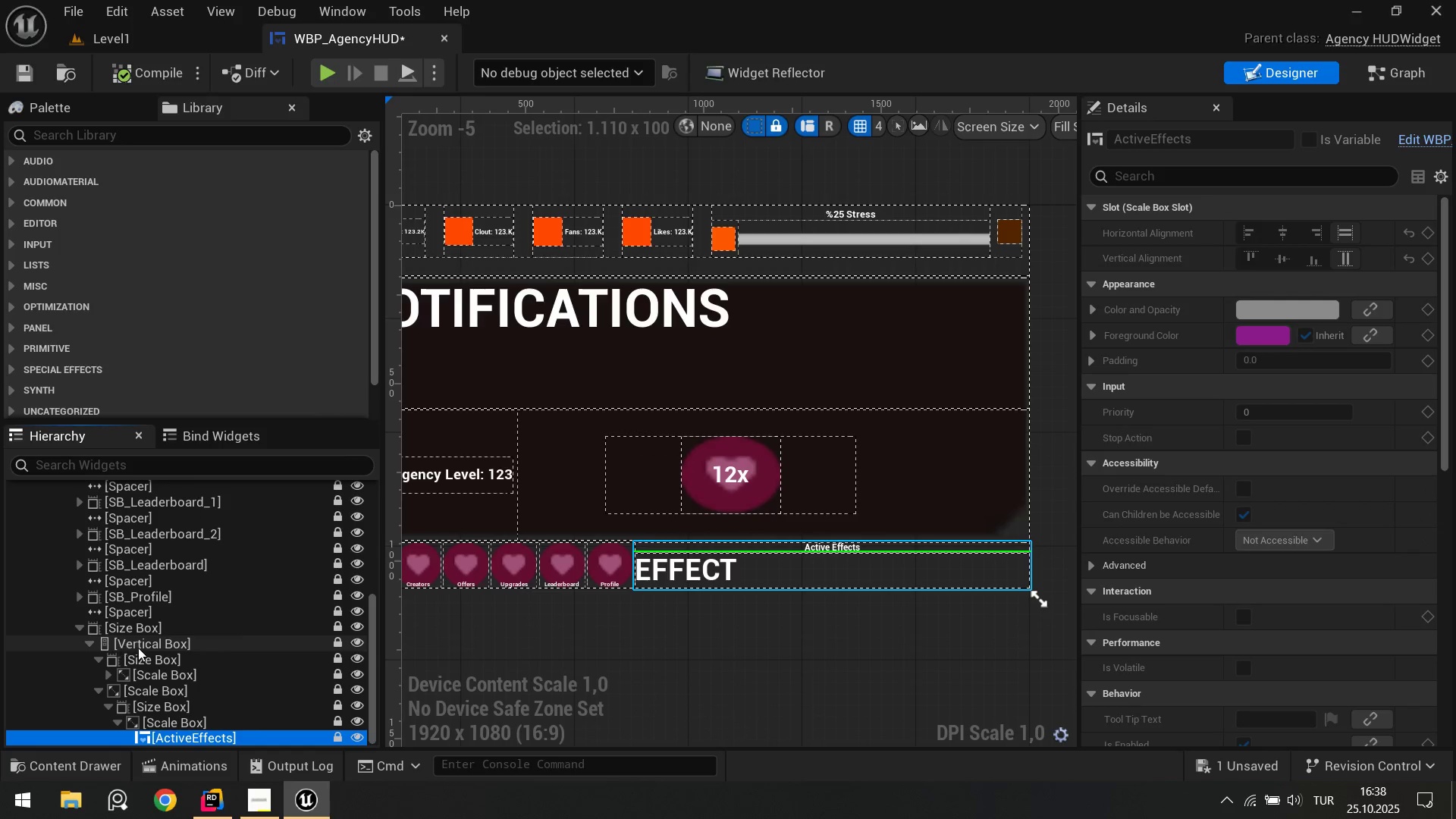 
left_click([111, 675])
 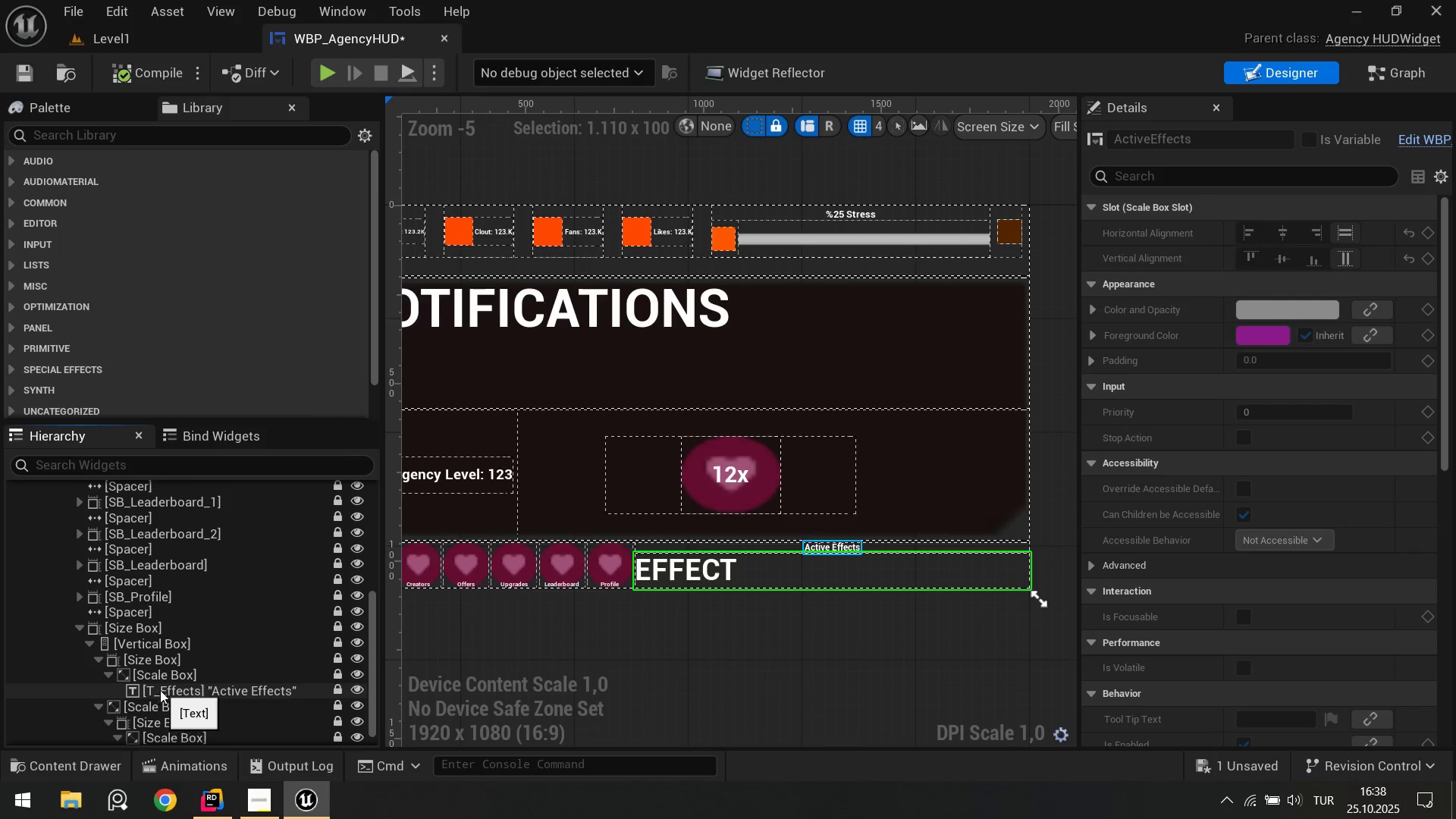 
scroll: coordinate [230, 637], scroll_direction: up, amount: 12.0
 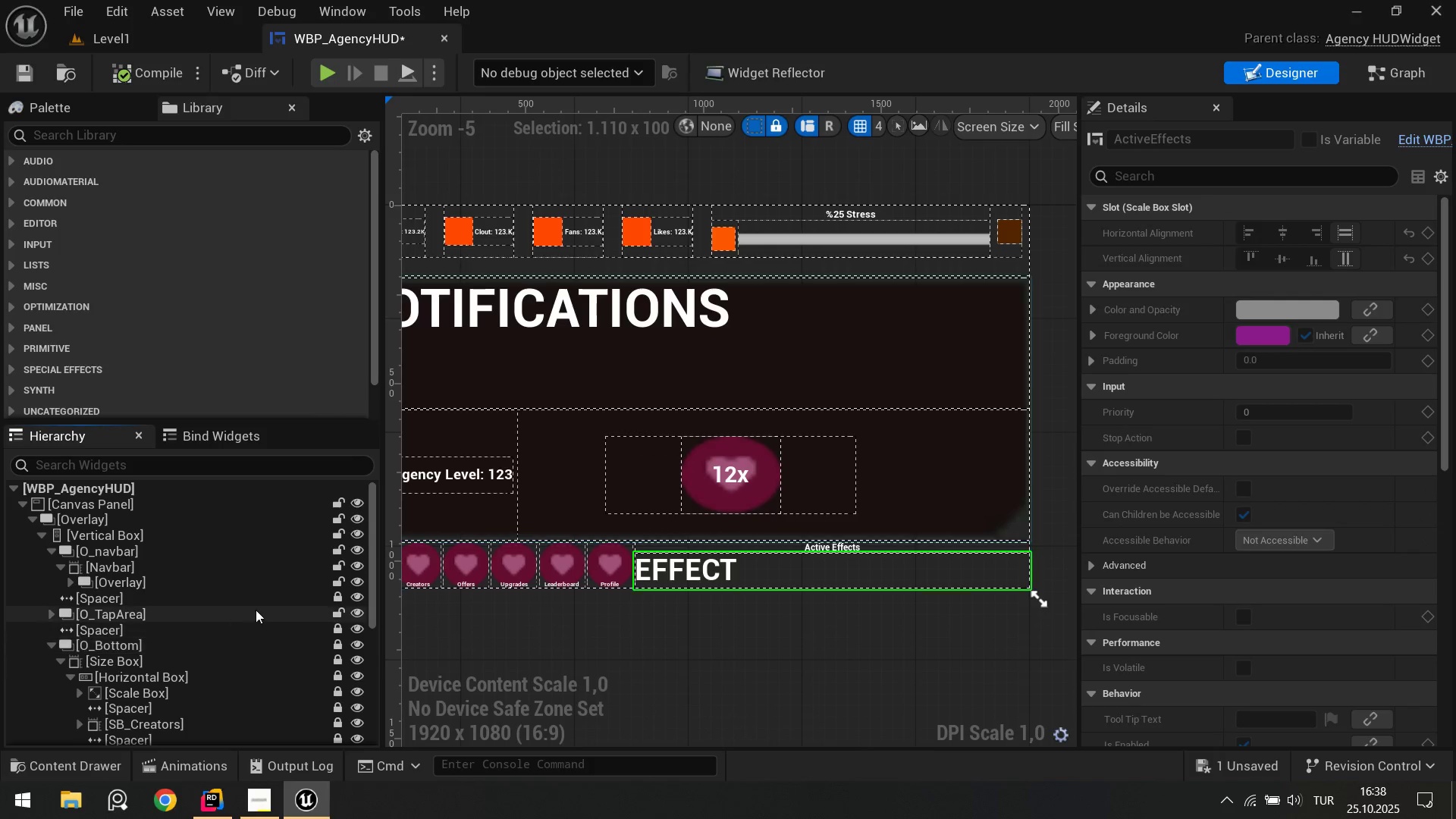 
key(Alt+AltLeft)
 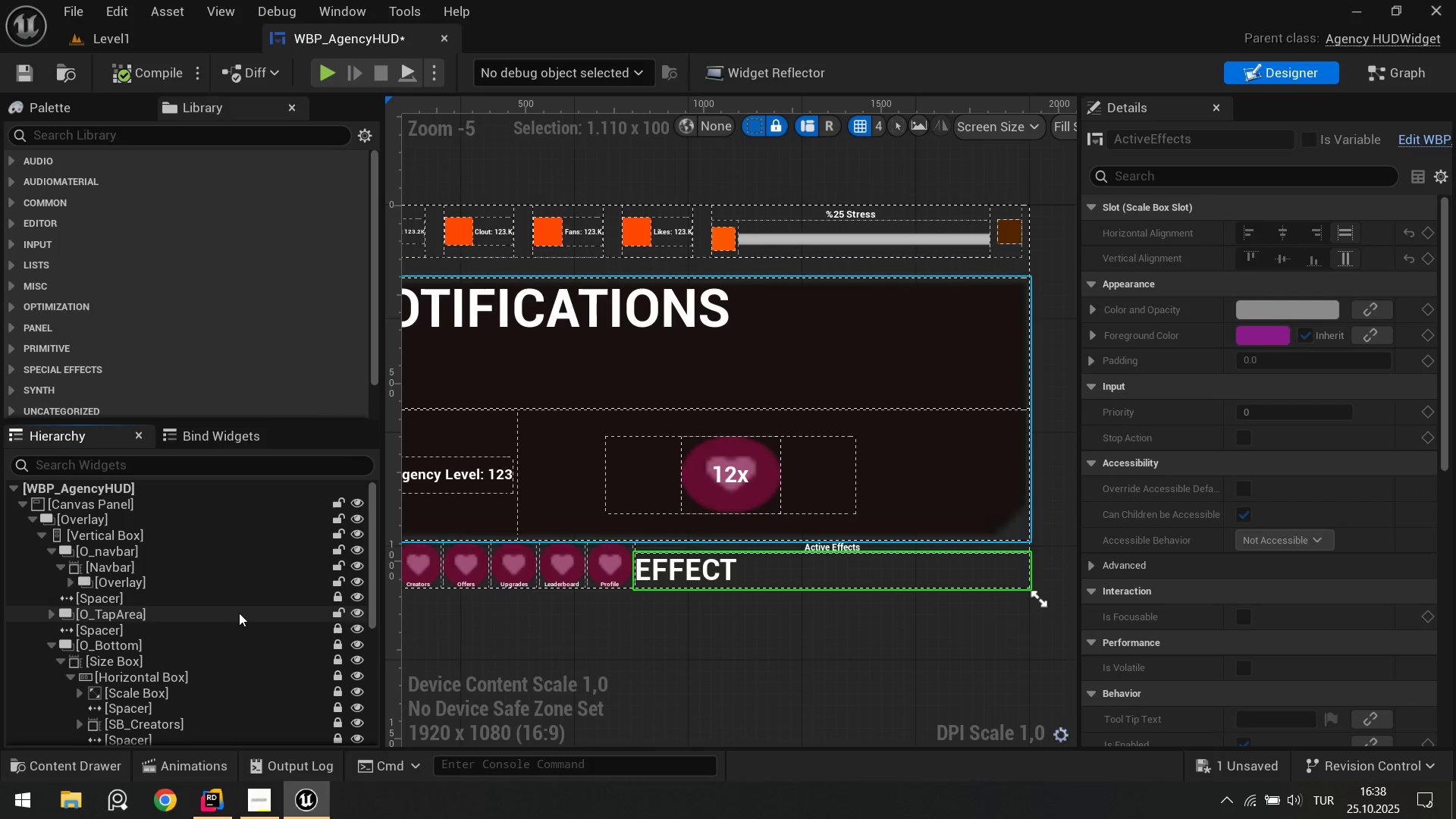 
key(Alt+Tab)
 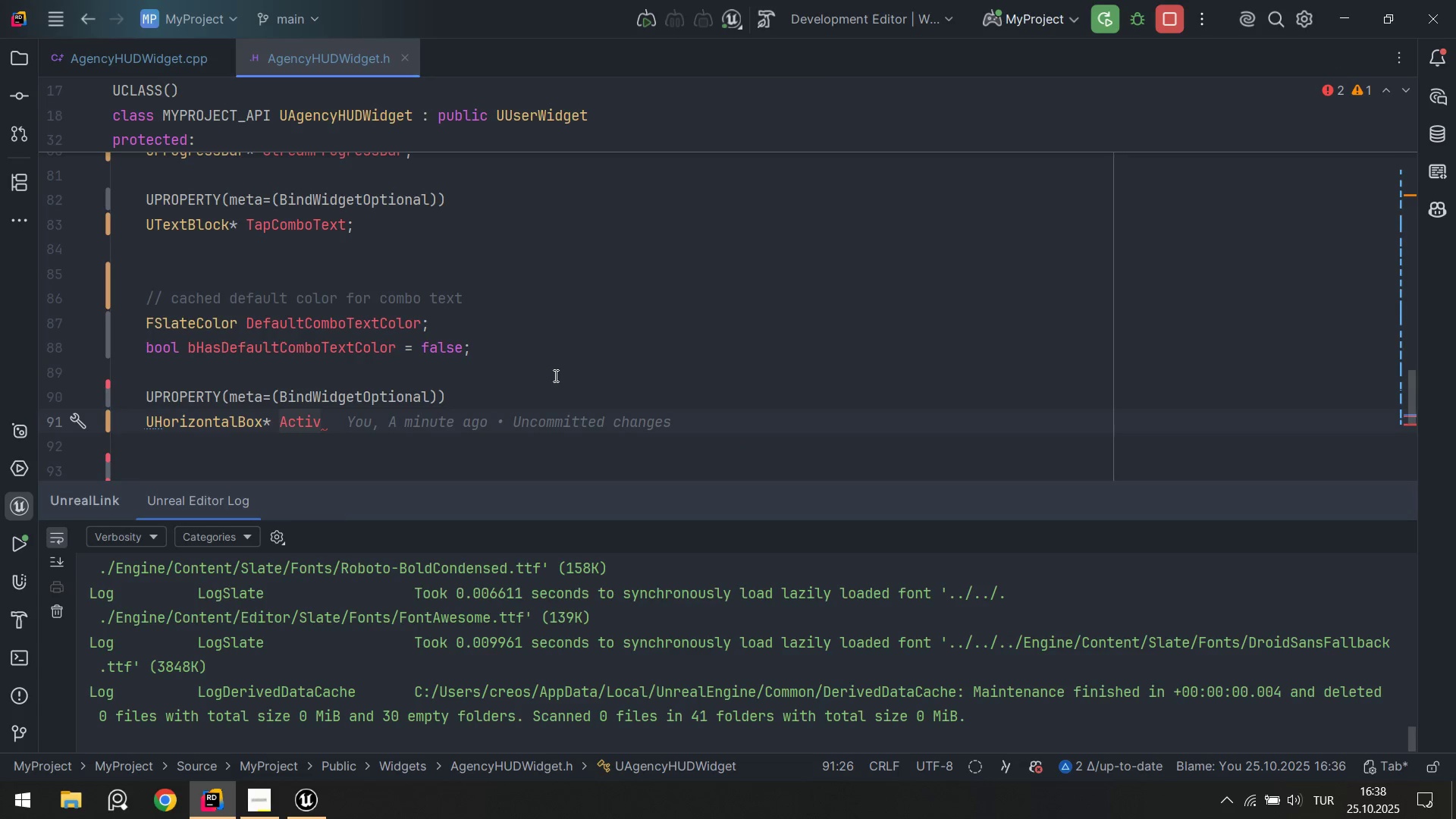 
key(Alt+AltLeft)
 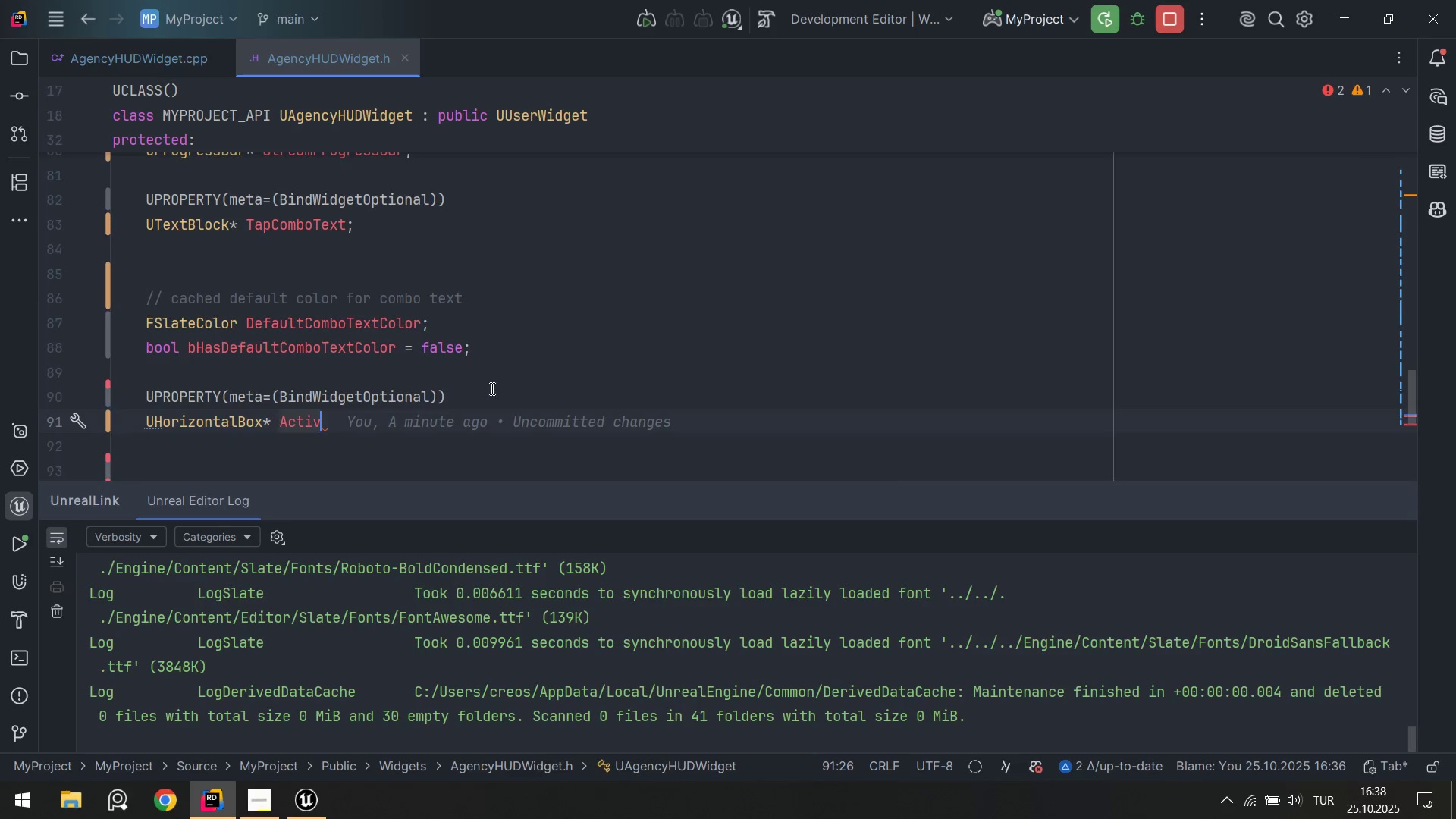 
key(Alt+Tab)
 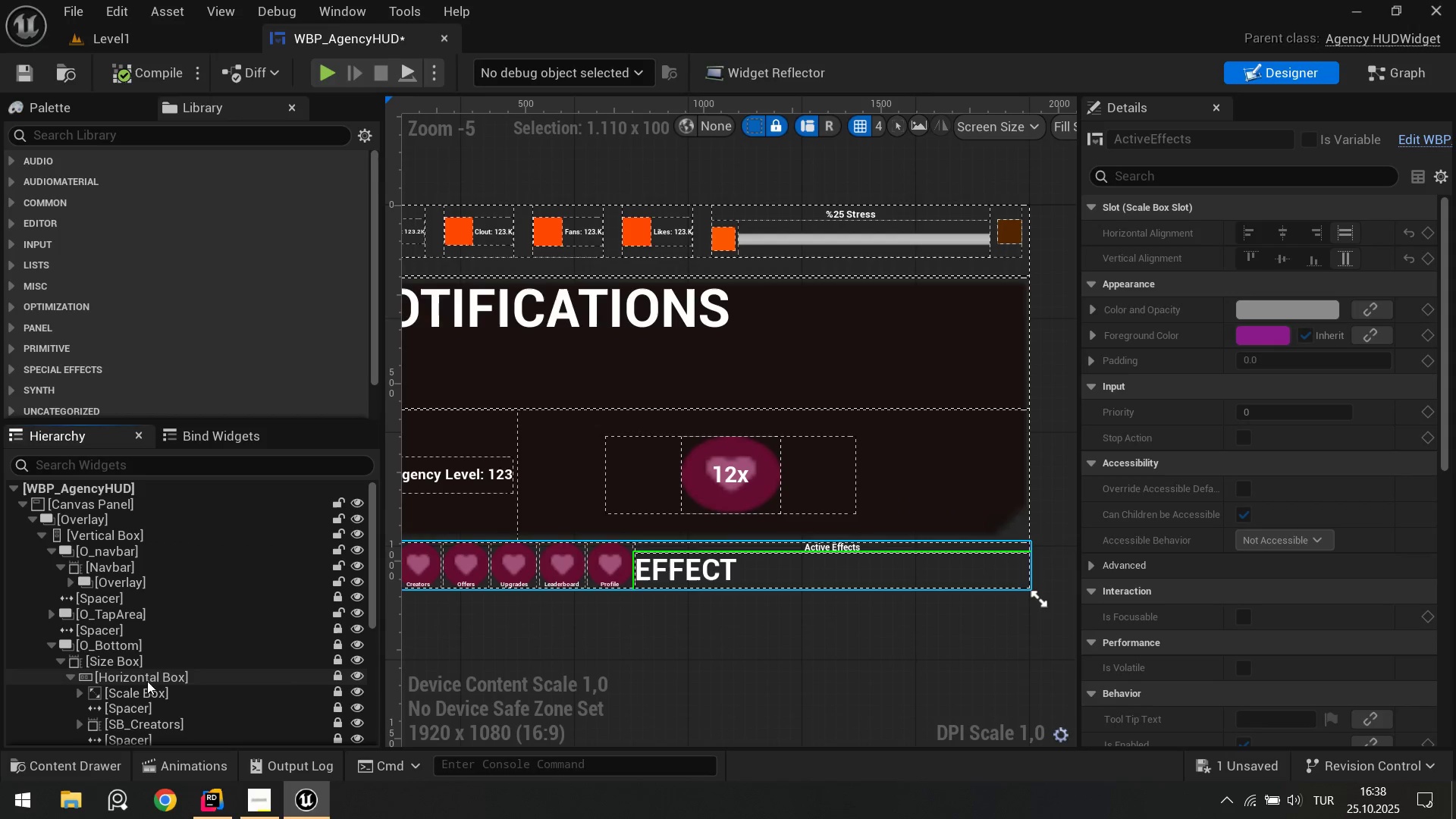 
left_click([149, 676])
 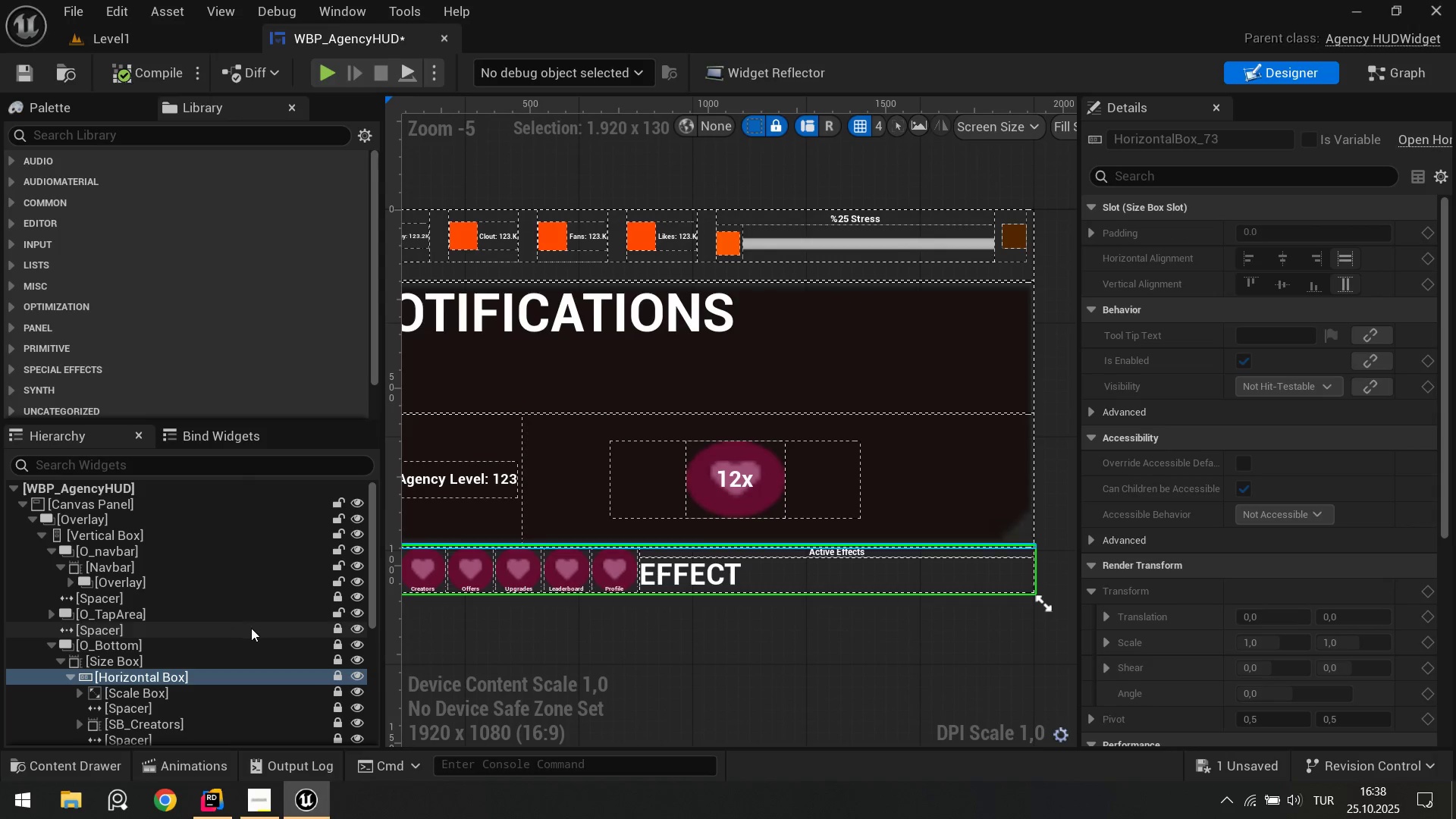 
wait(6.11)
 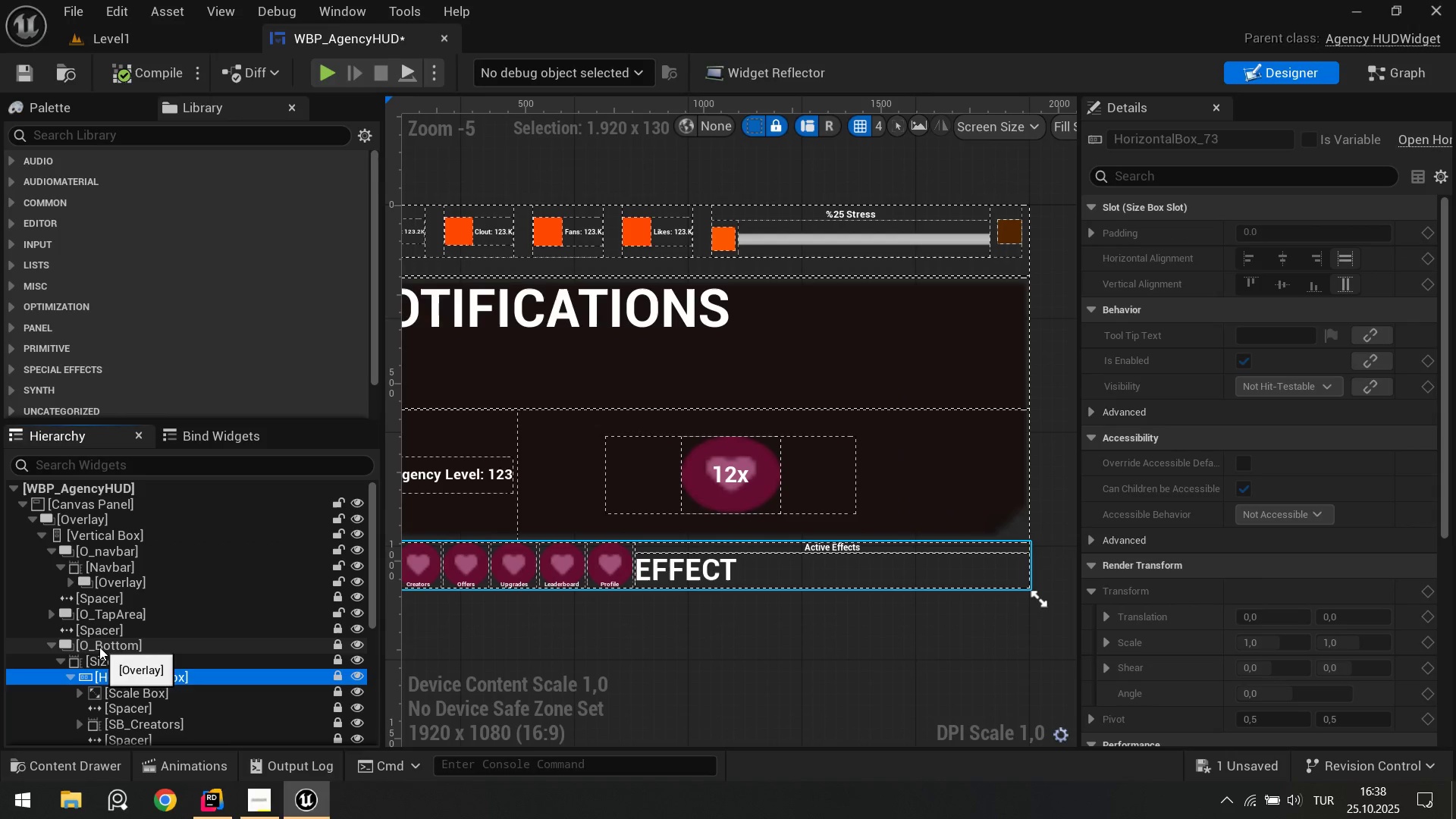 
key(Alt+AltLeft)
 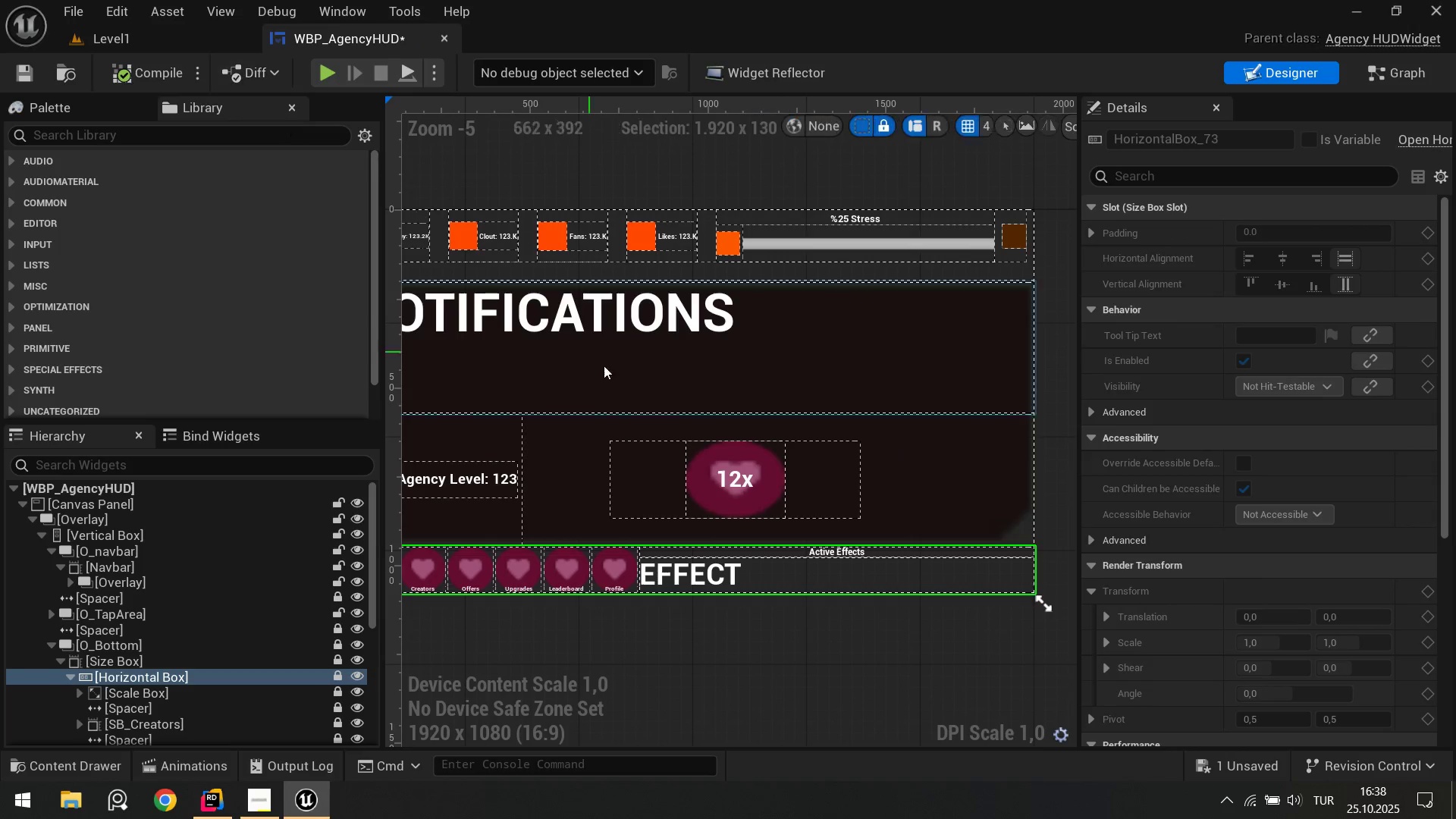 
key(Tab)
type(eF)
key(Backspace)
type(EffectsBox)
 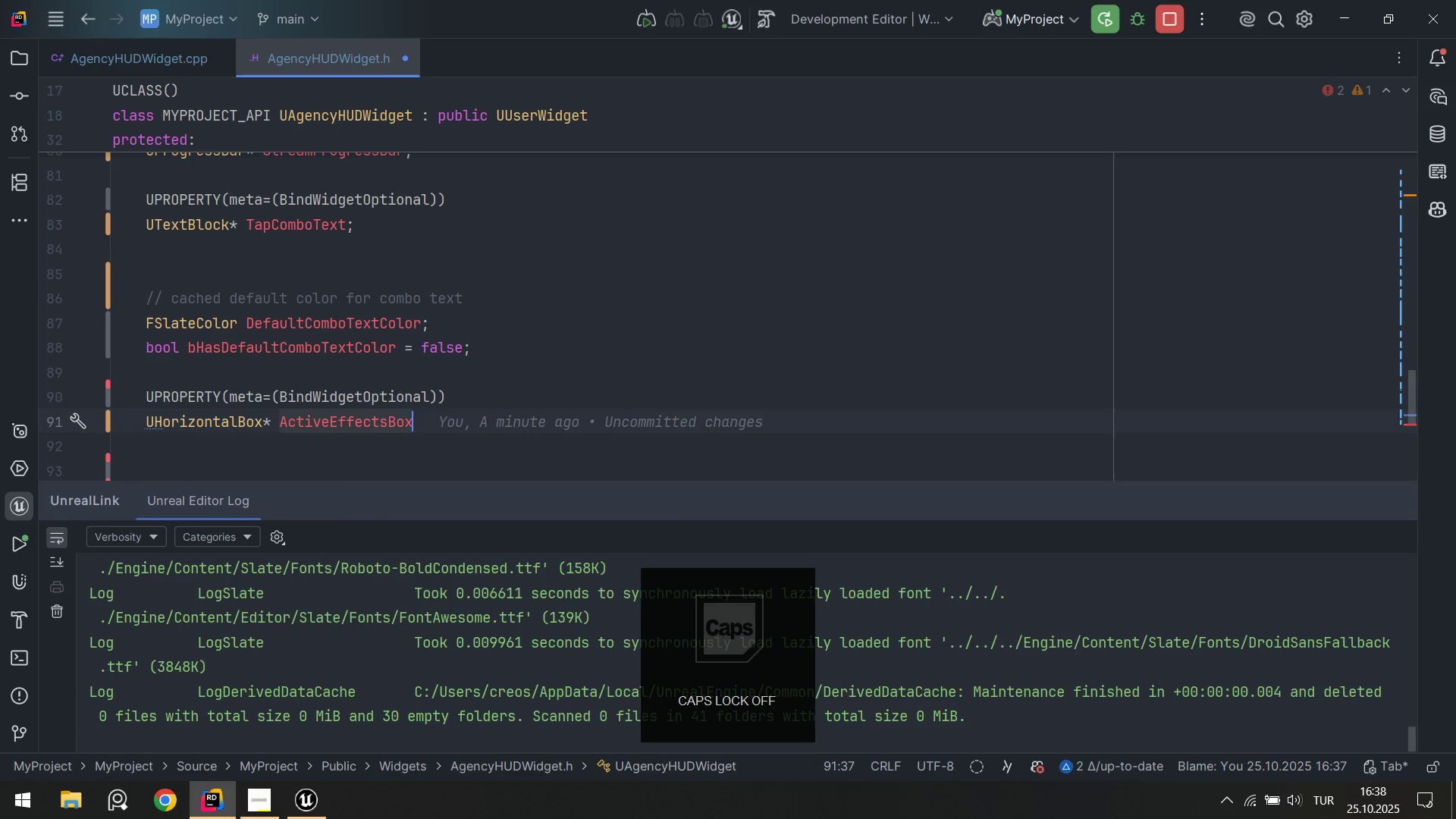 
key(Alt+AltLeft)
 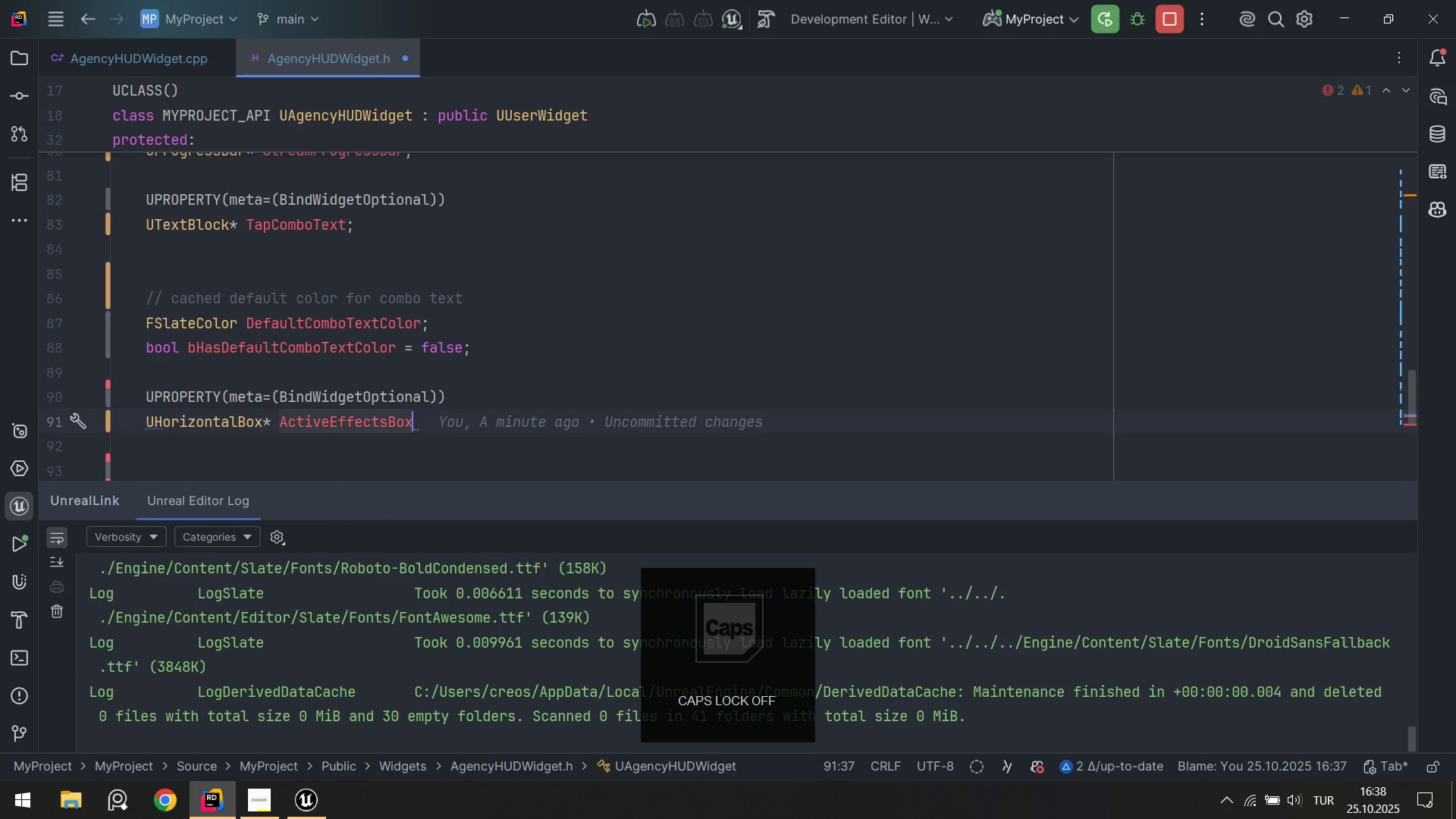 
key(Alt+Numpad5)
 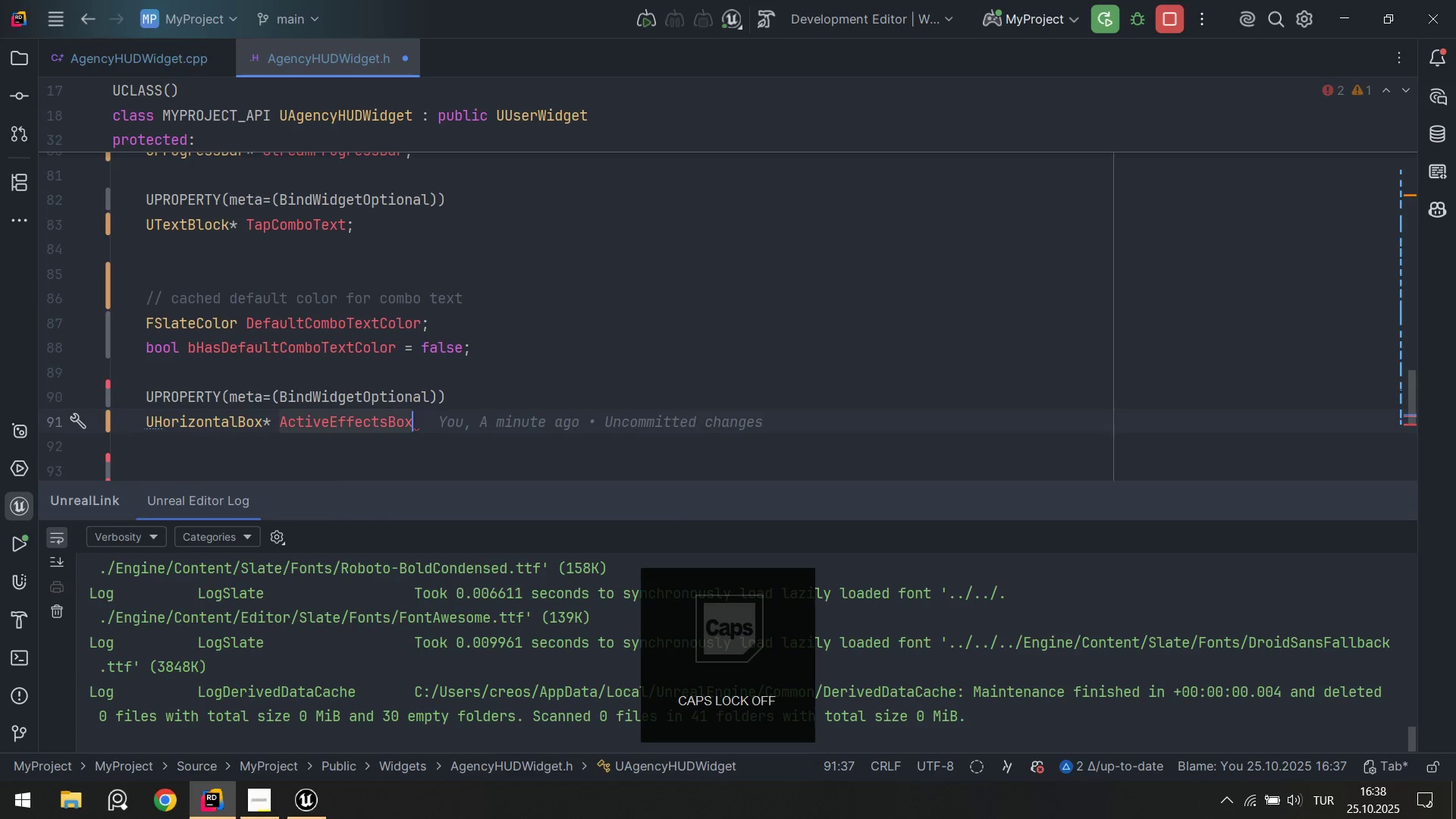 
key(Alt+Numpad9)
 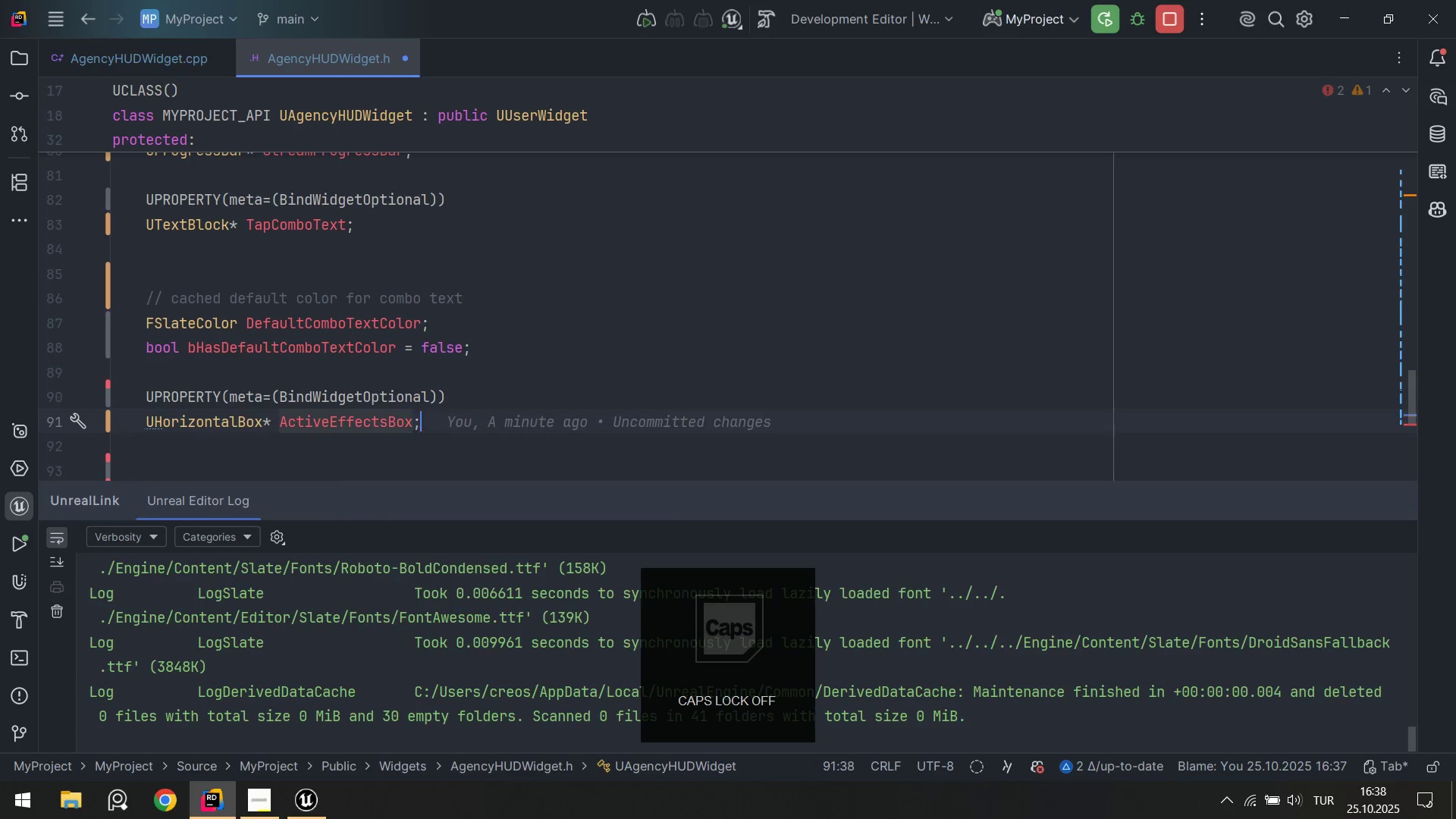 
key(Enter)
 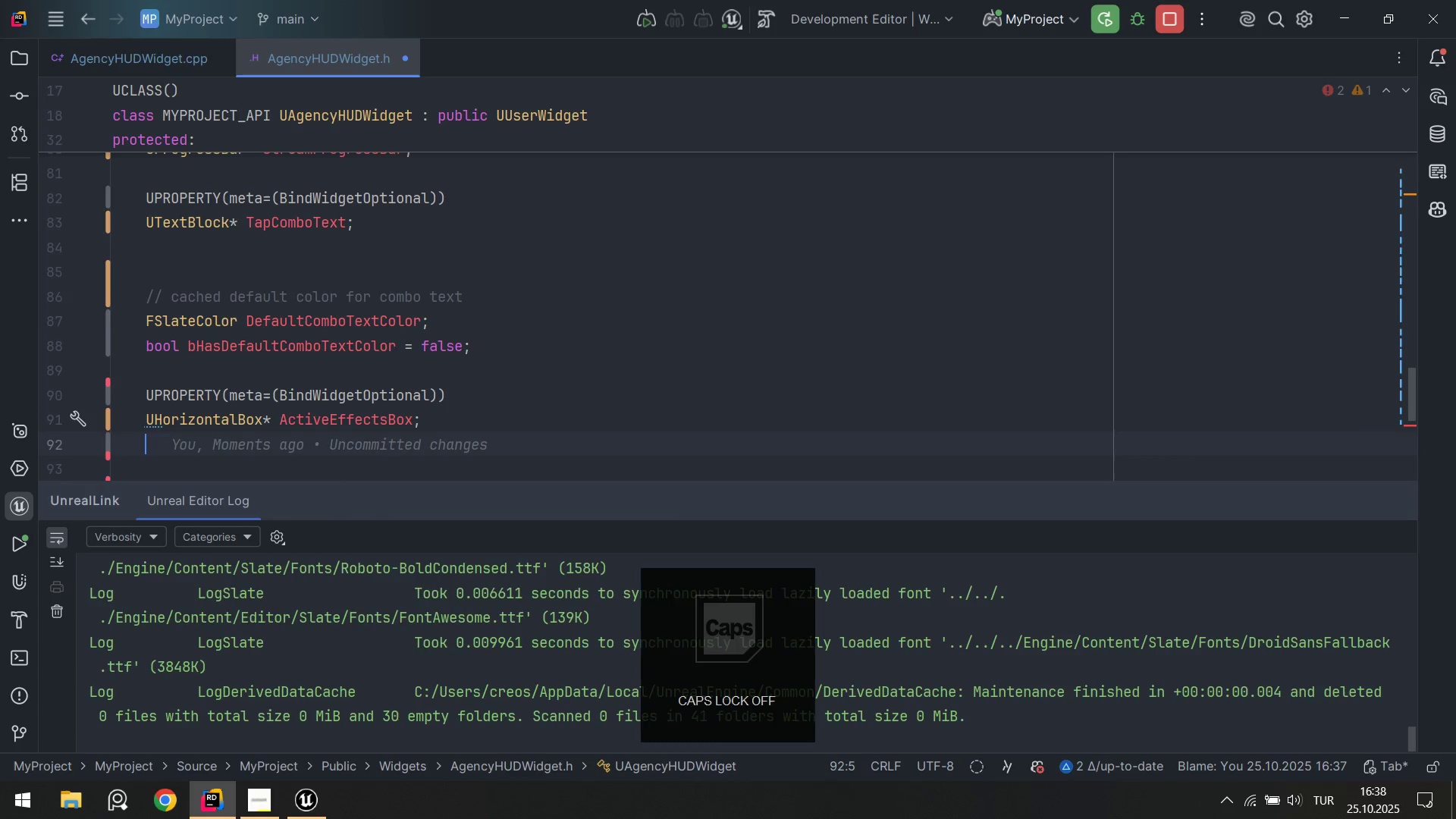 
key(Enter)
 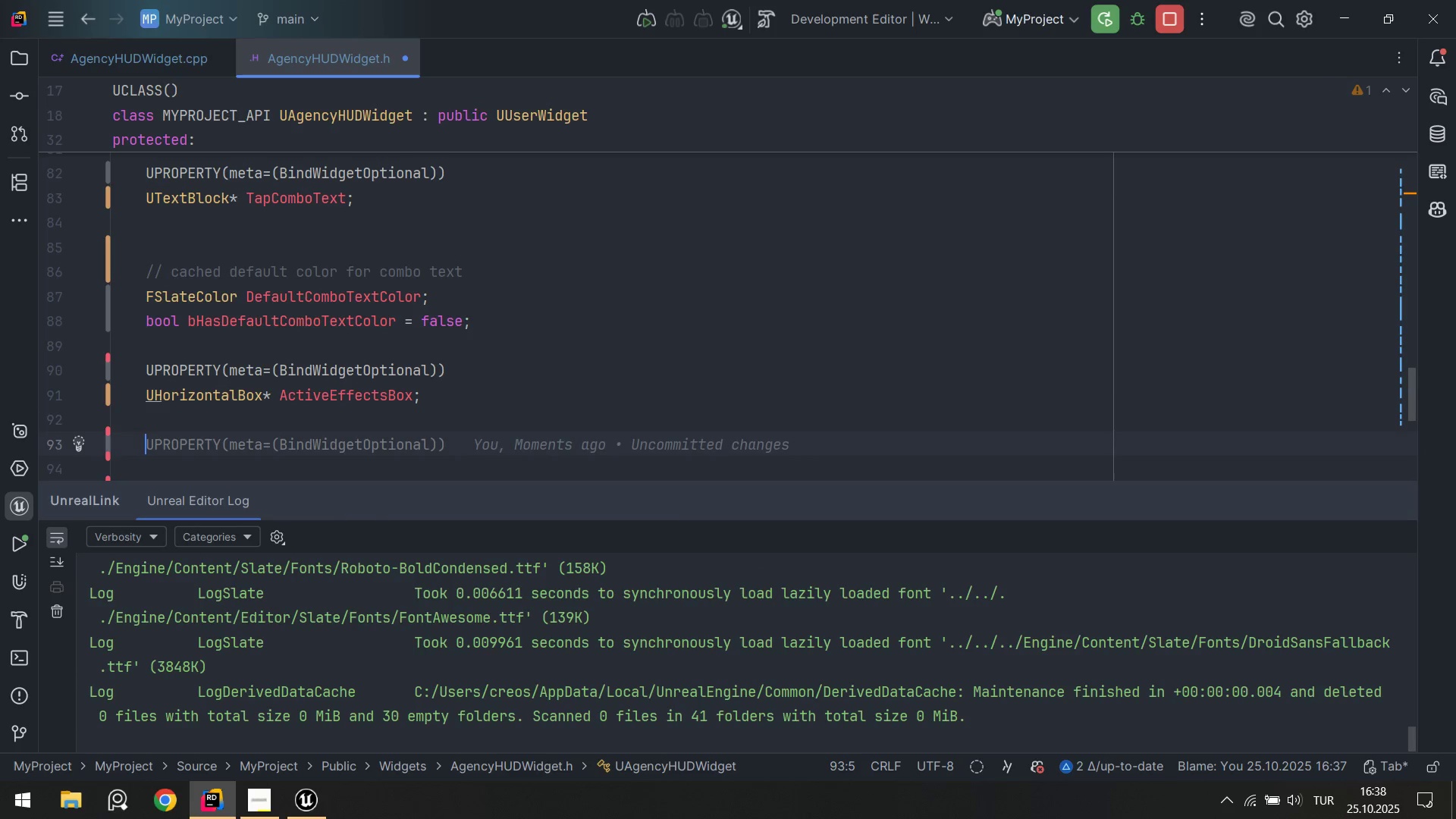 
type(UP)
key(Tab)
 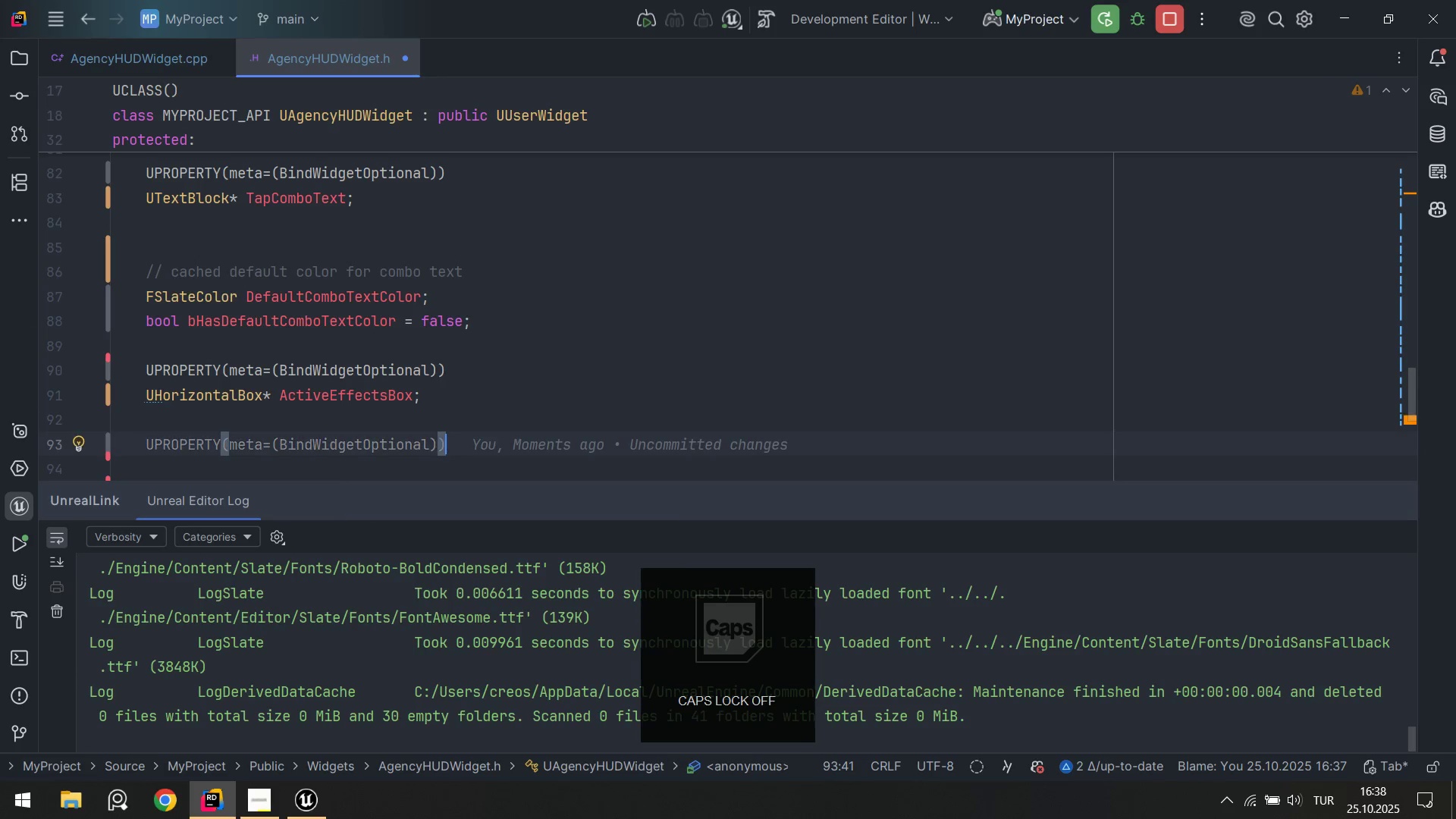 
key(Enter)
 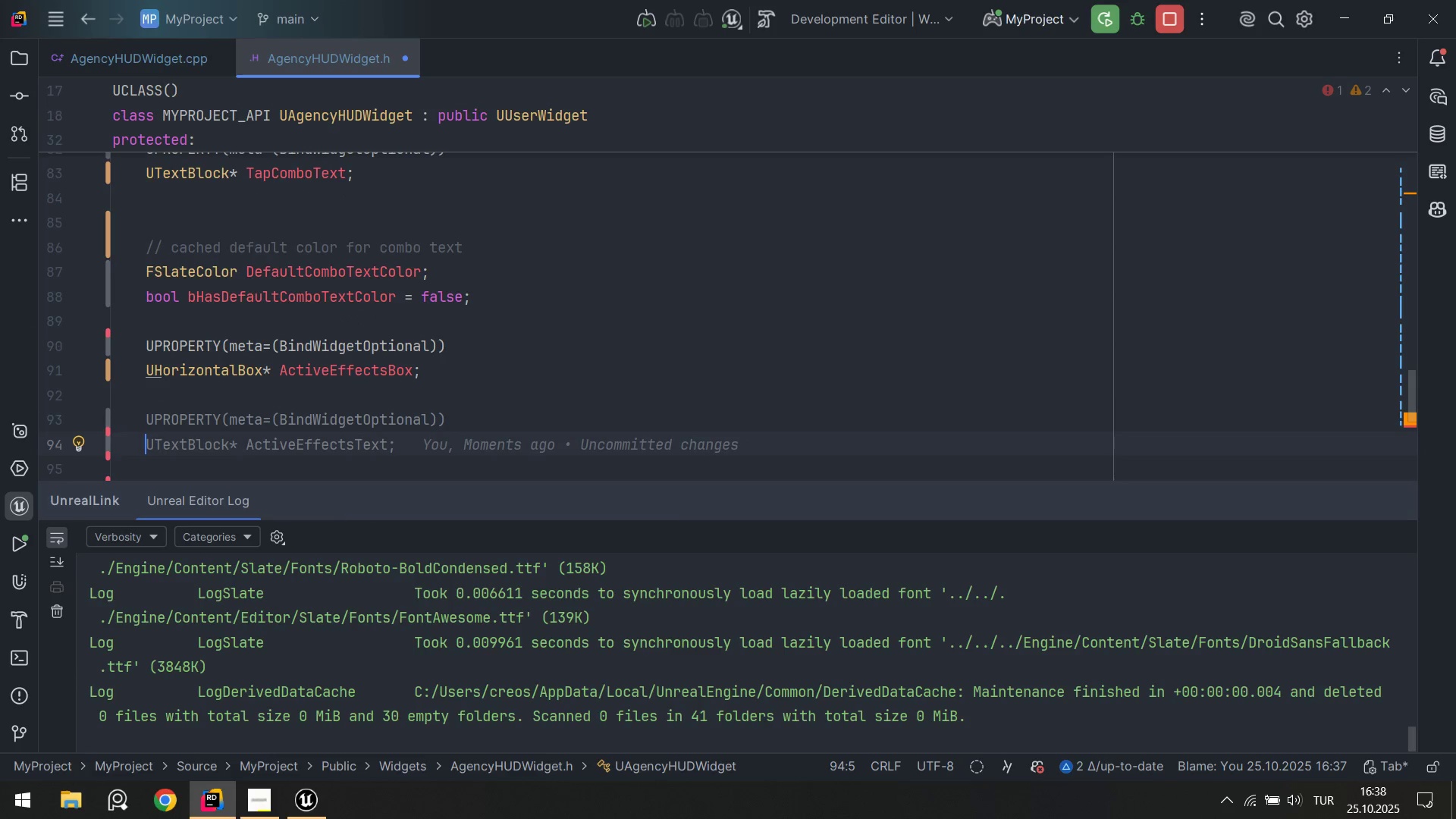 
type(UPane)
key(Tab)
key(Backspace)
type( )
key(Backspace)
type(* Not'f'cat'onsPanel59)
 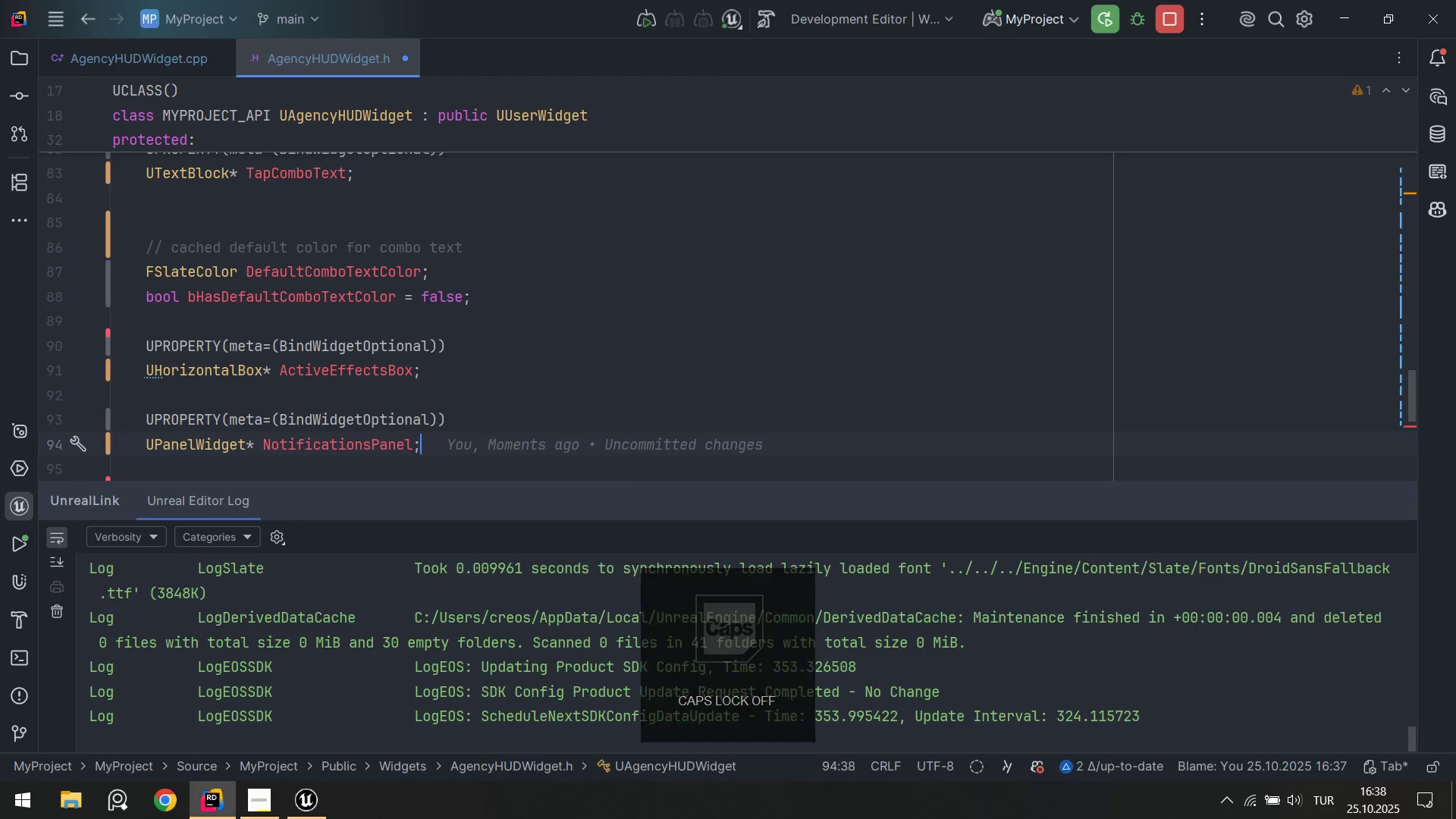 
hold_key(key=AltLeft, duration=0.41)
 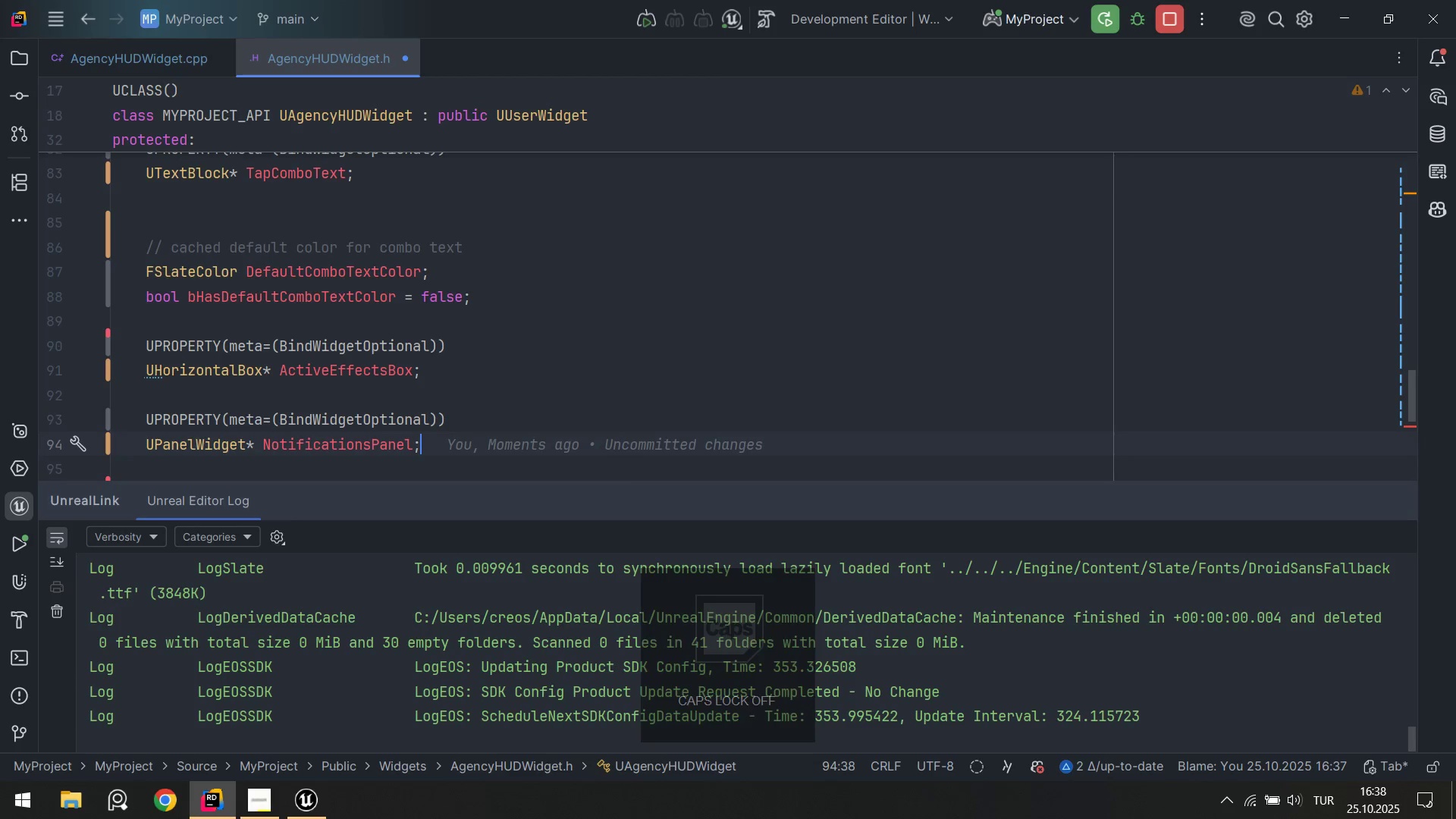 
key(Enter)
 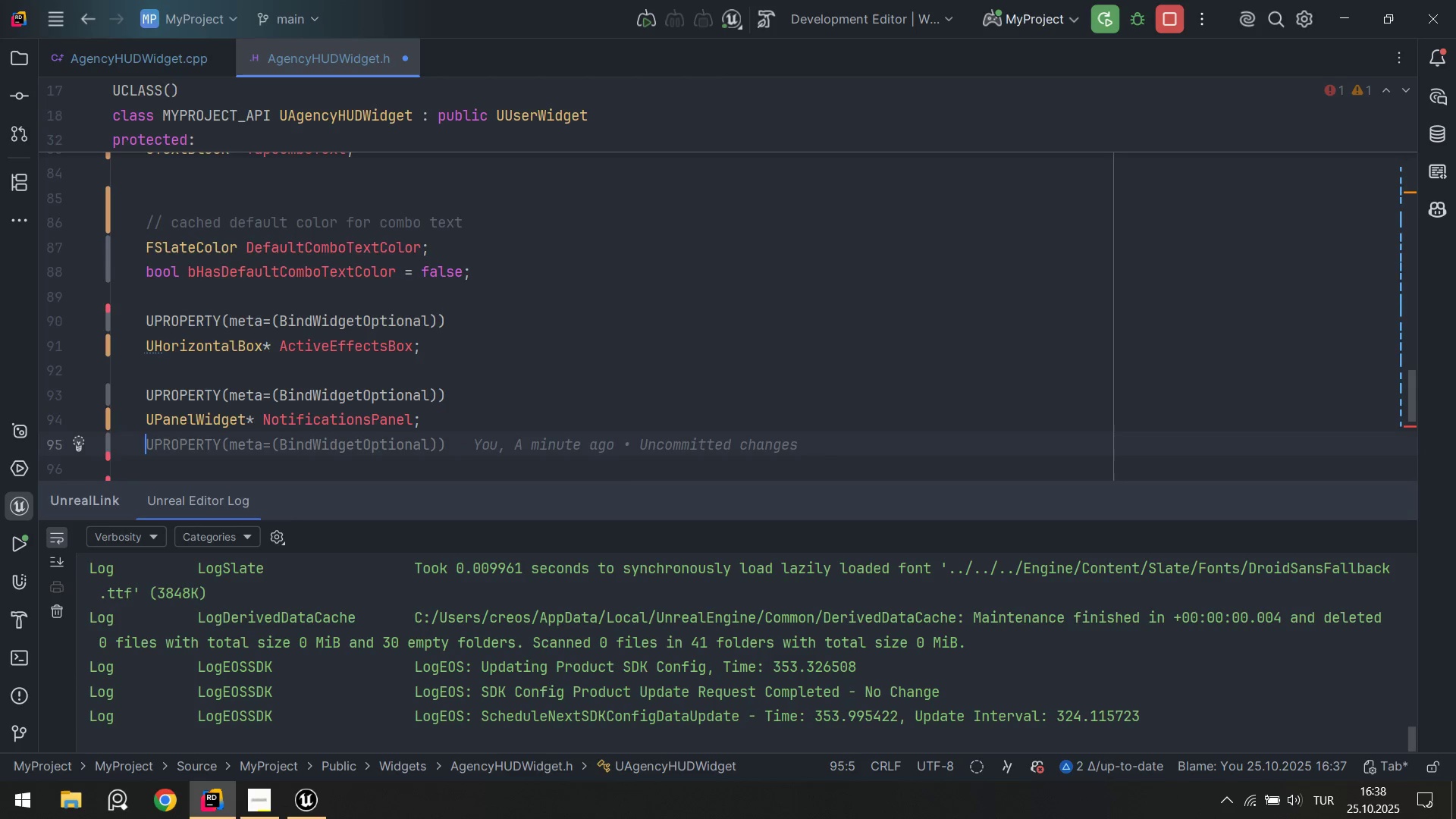 
key(Enter)
 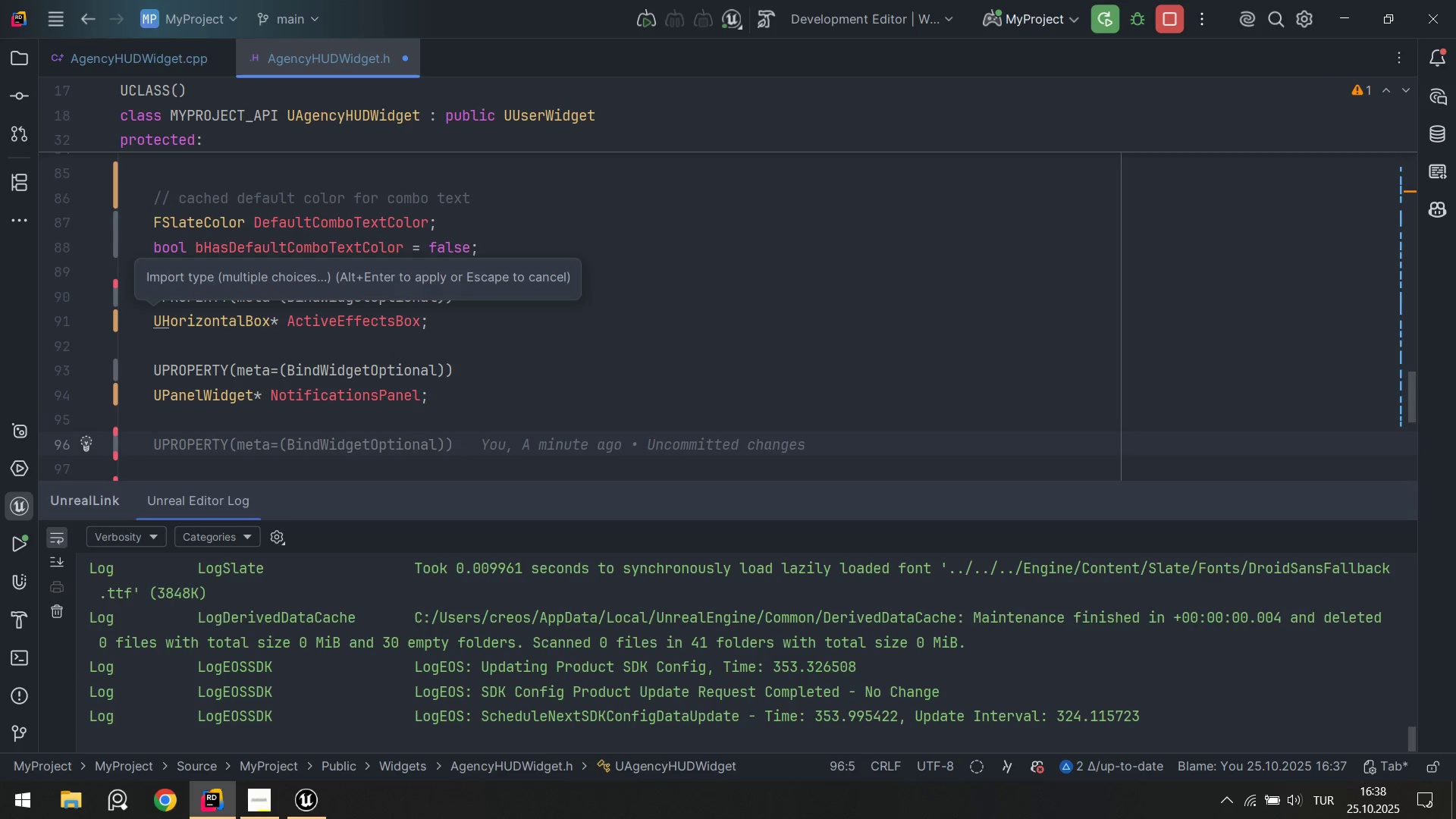 
key(CapsLock)
 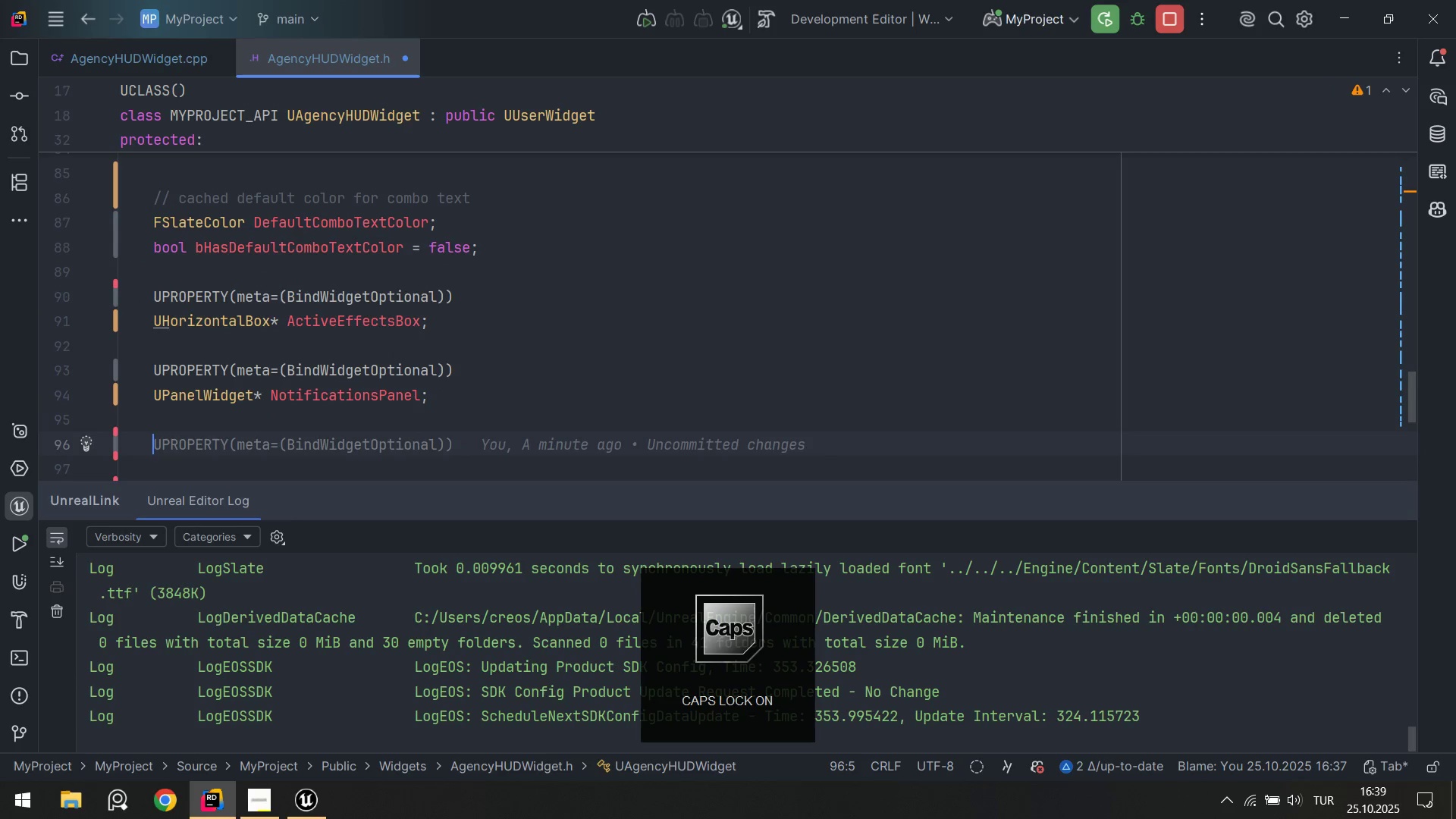 
key(U)
 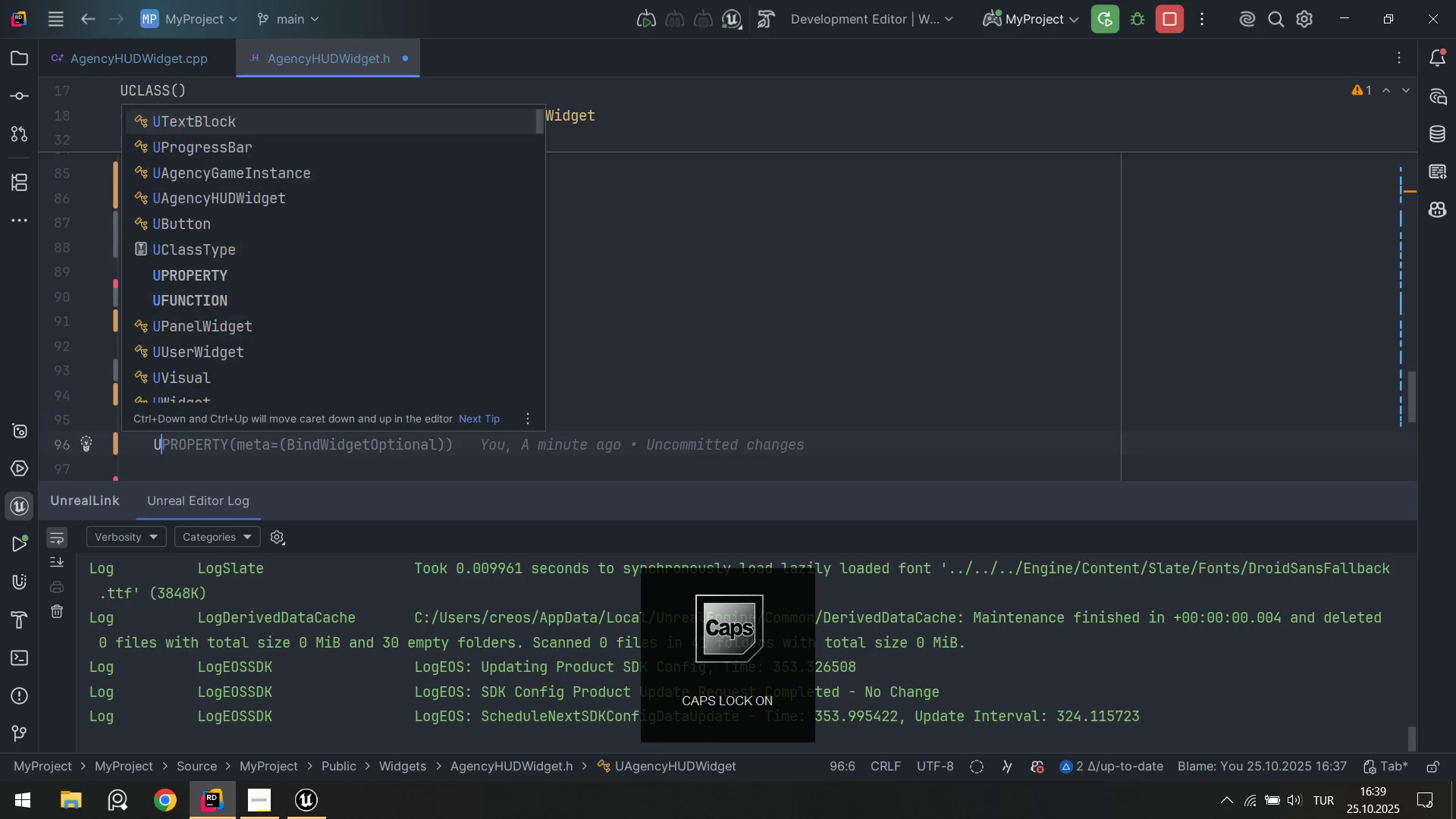 
key(CapsLock)
 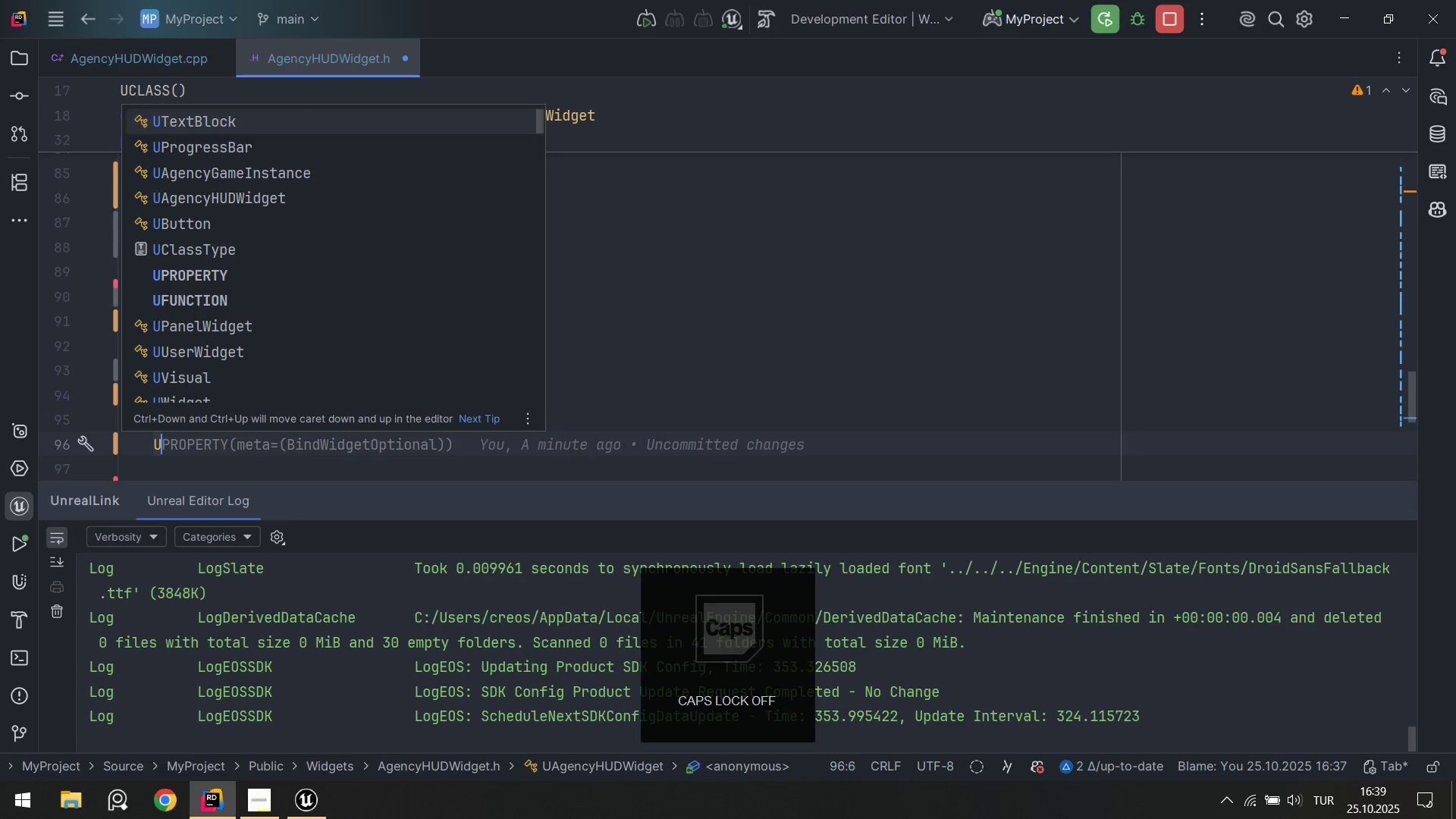 
key(Tab)
 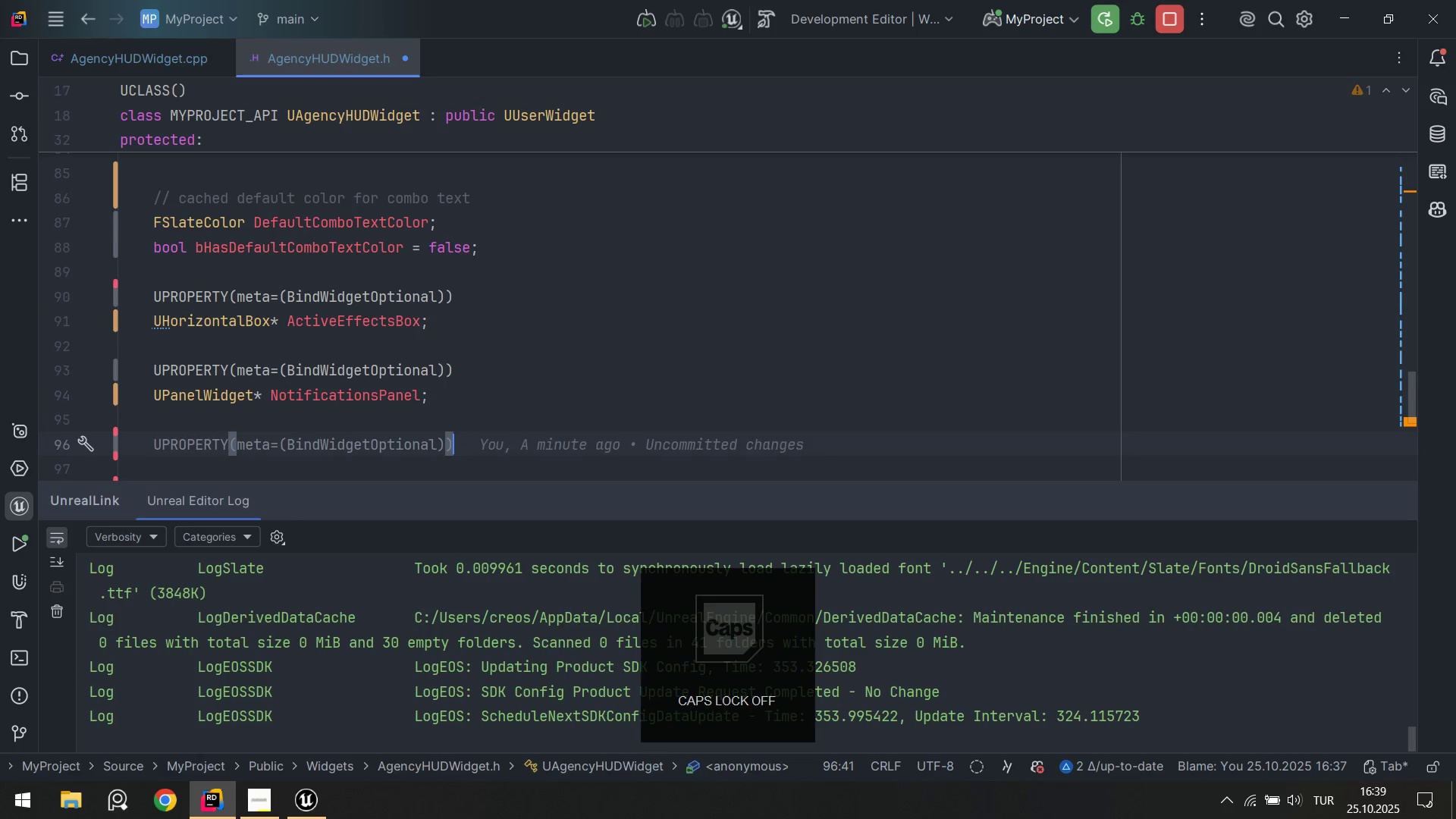 
key(Enter)
 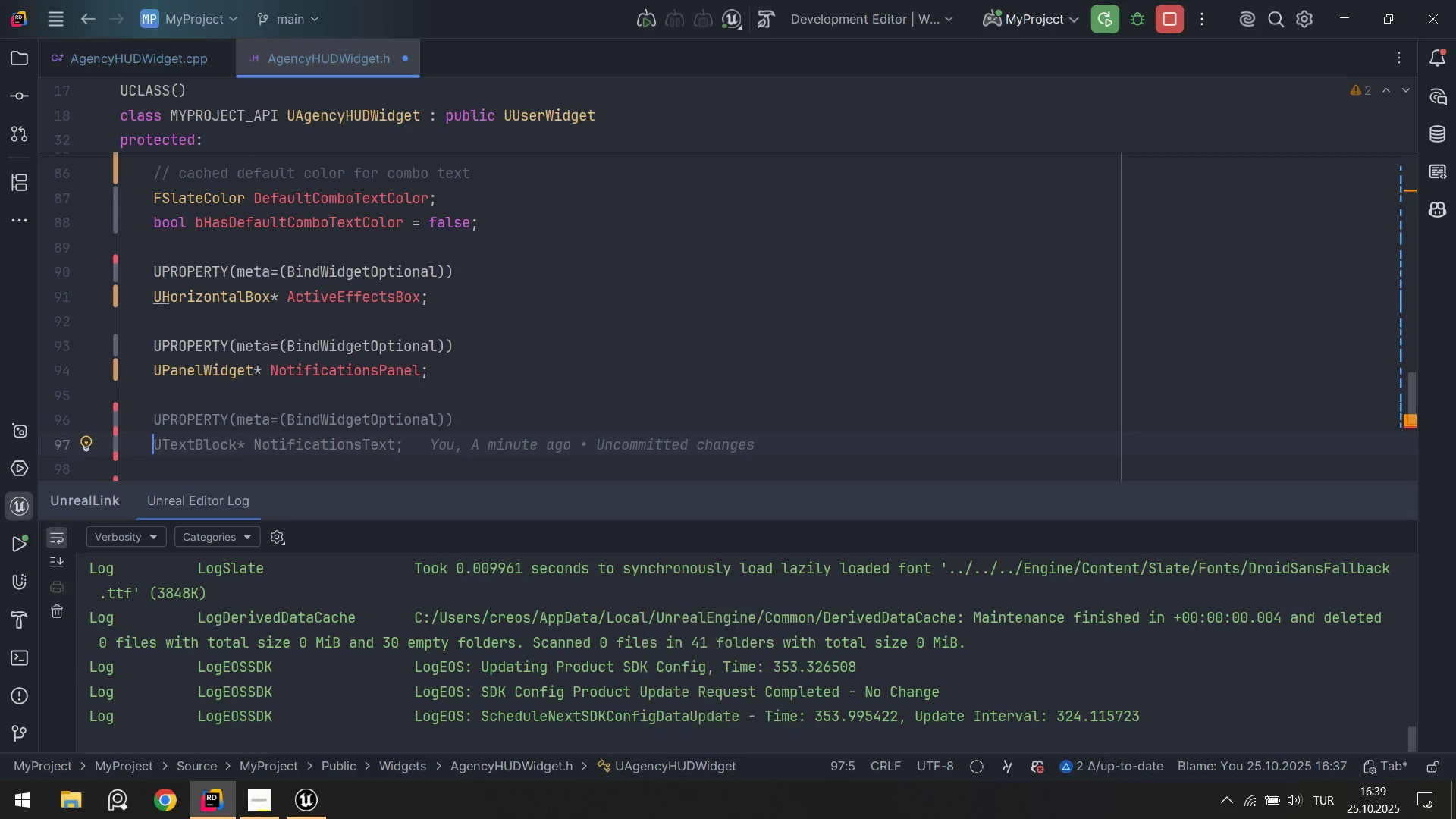 
type(ULeade)
key(Backspace)
key(Tab)
type(*)
 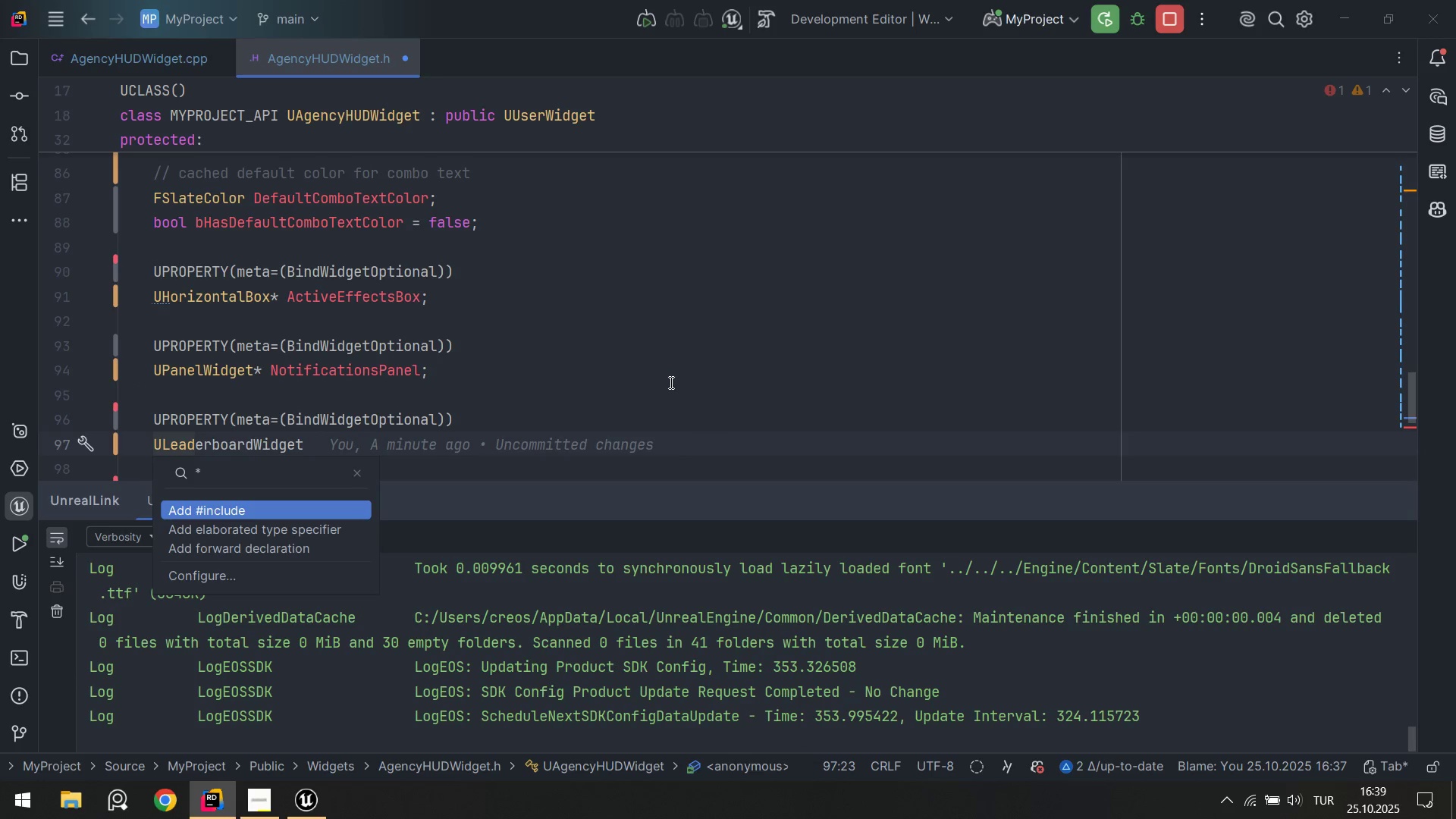 
key(ArrowDown)
 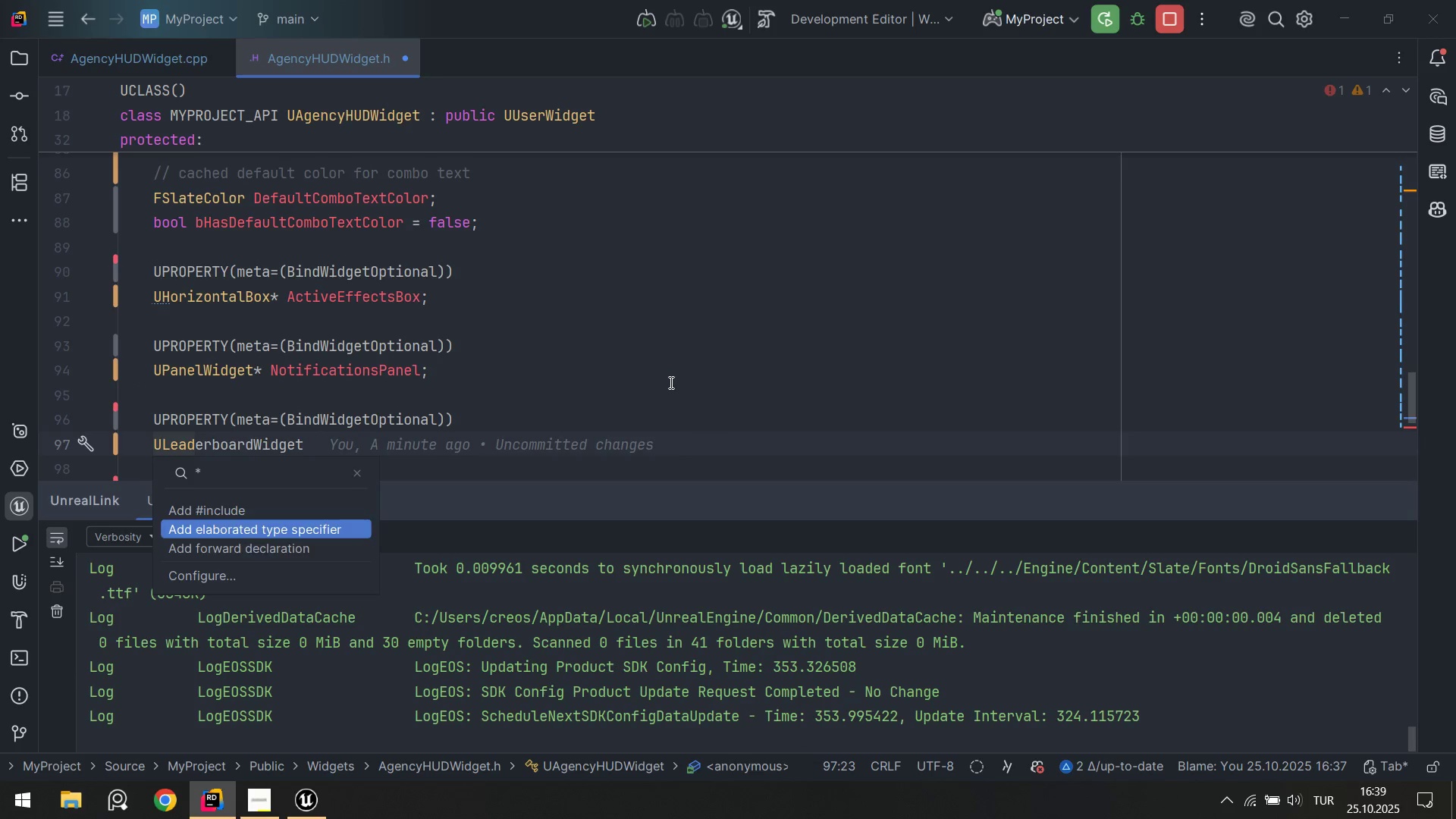 
key(ArrowDown)
 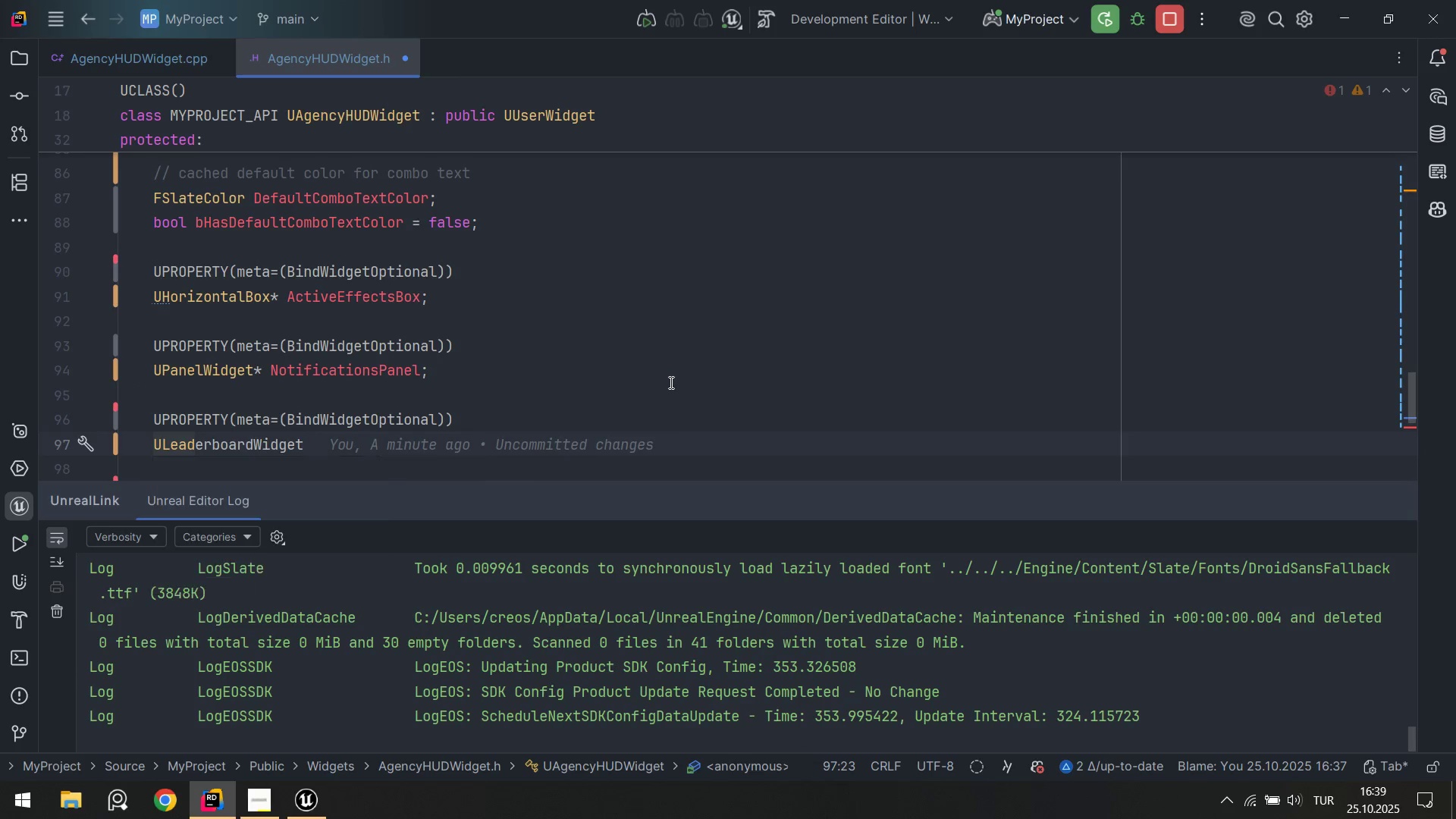 
key(Enter)
 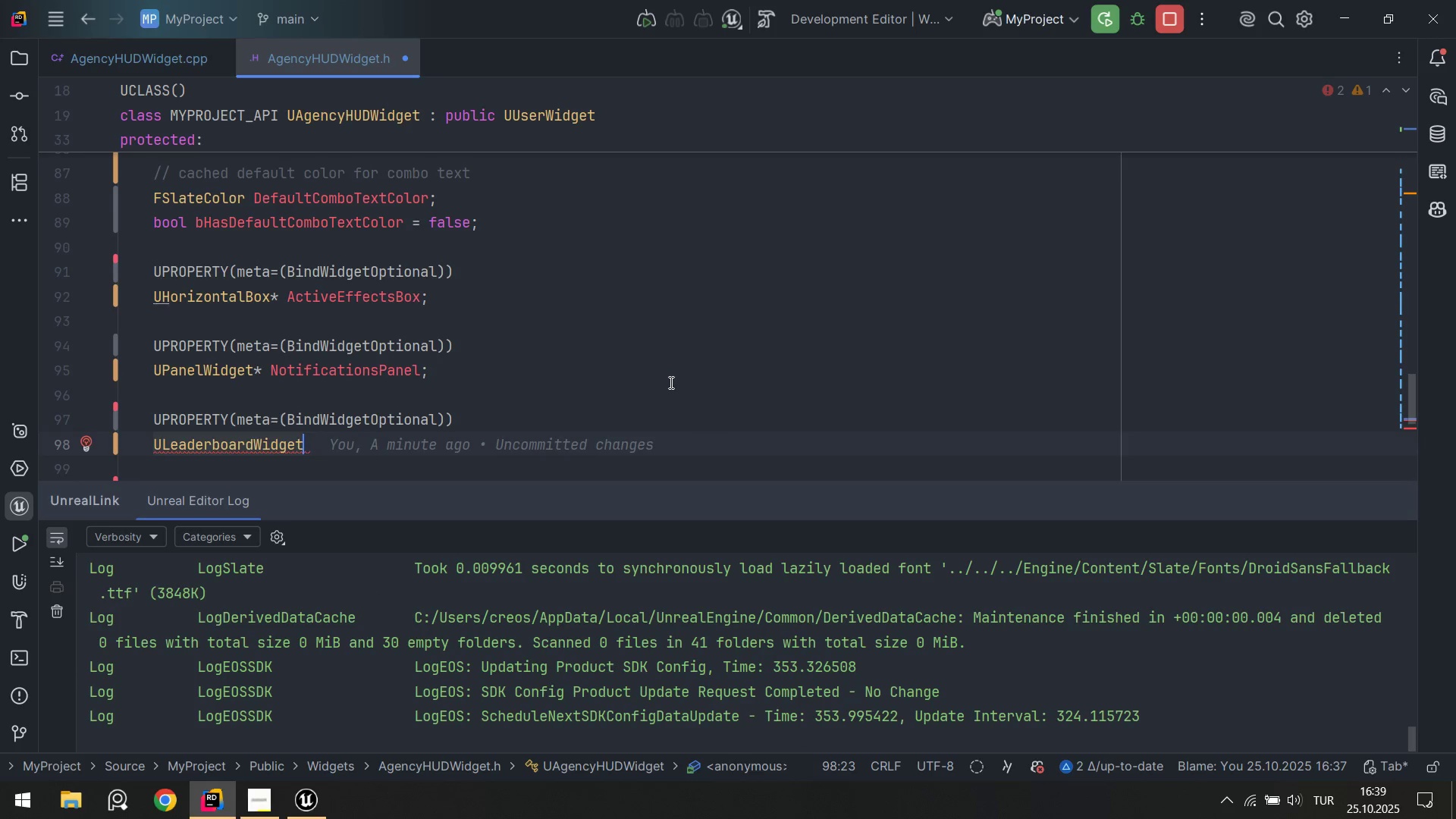 
type(* Lea)
key(Tab)
key(Backspace)
type(Panel59)
 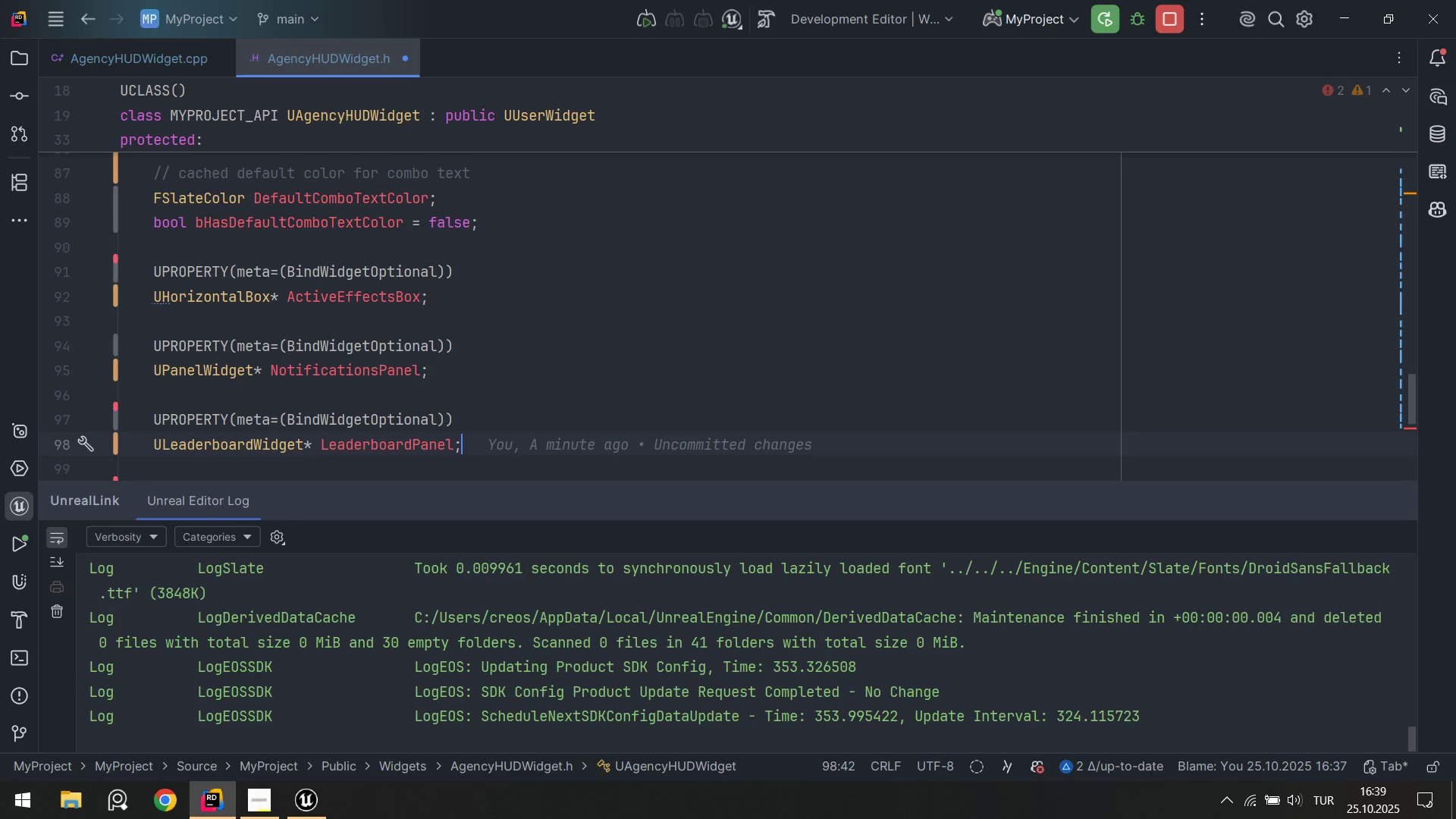 
hold_key(key=AltLeft, duration=0.45)
 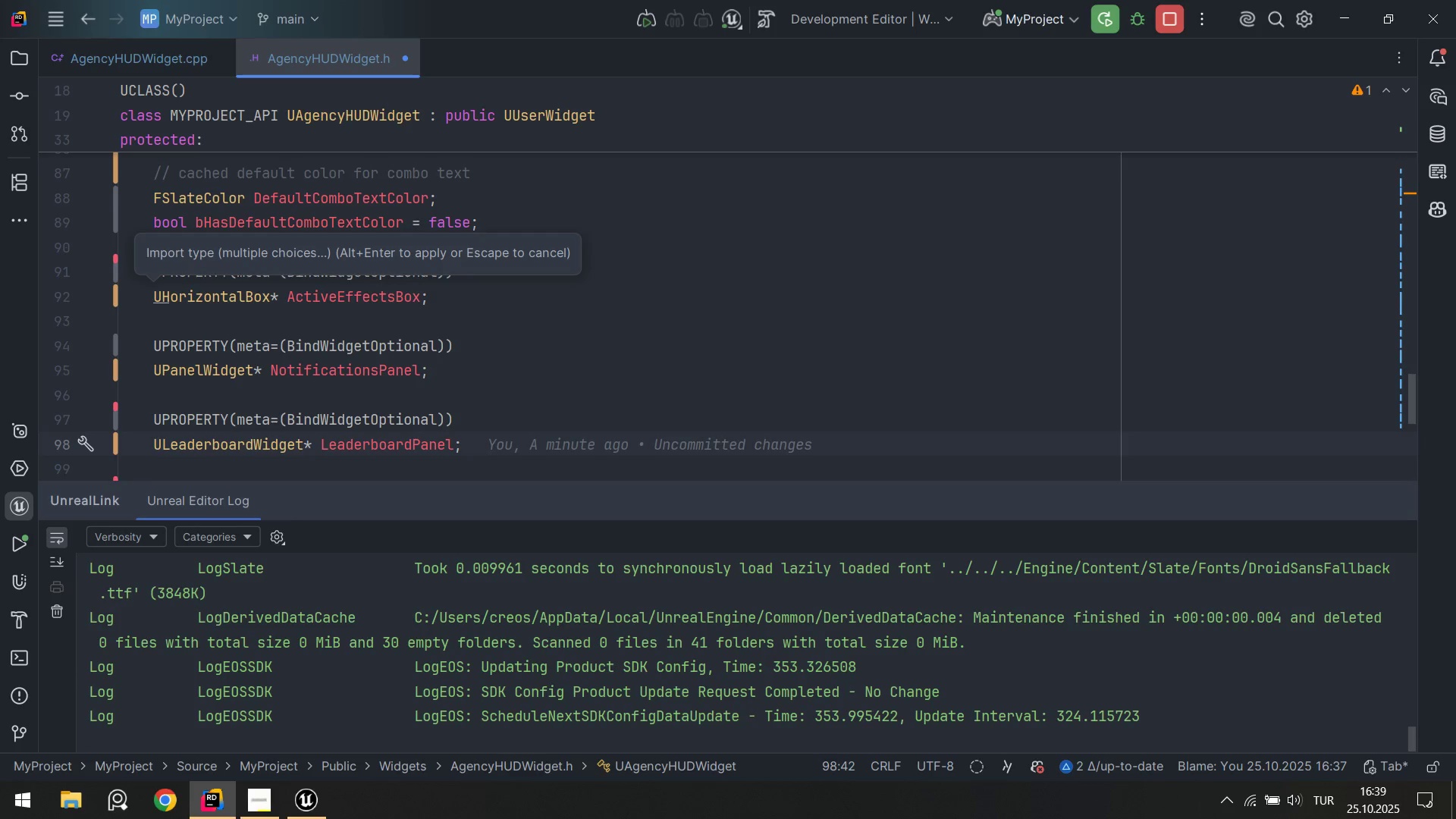 
key(Enter)
 